 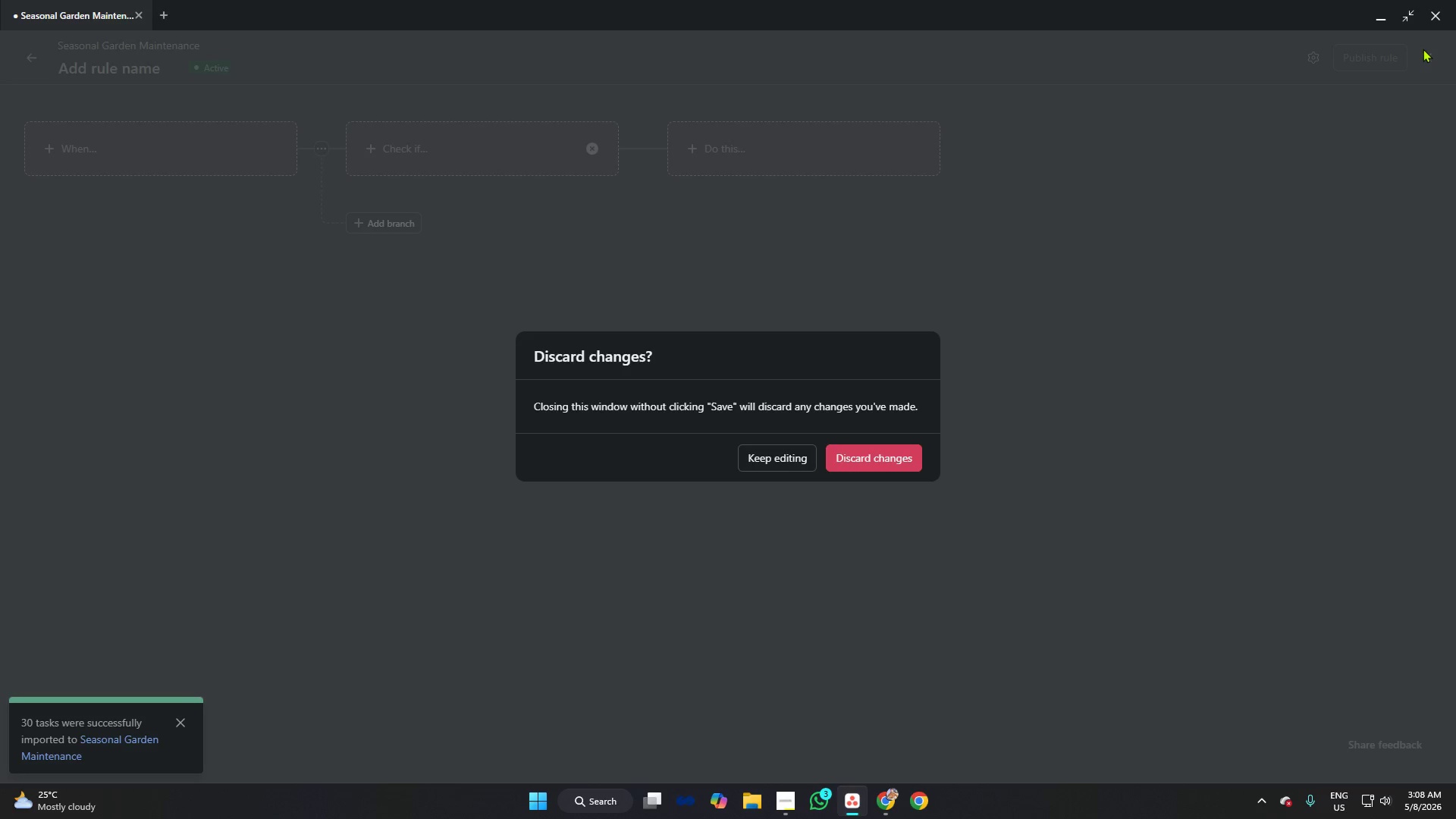 
left_click([870, 453])
 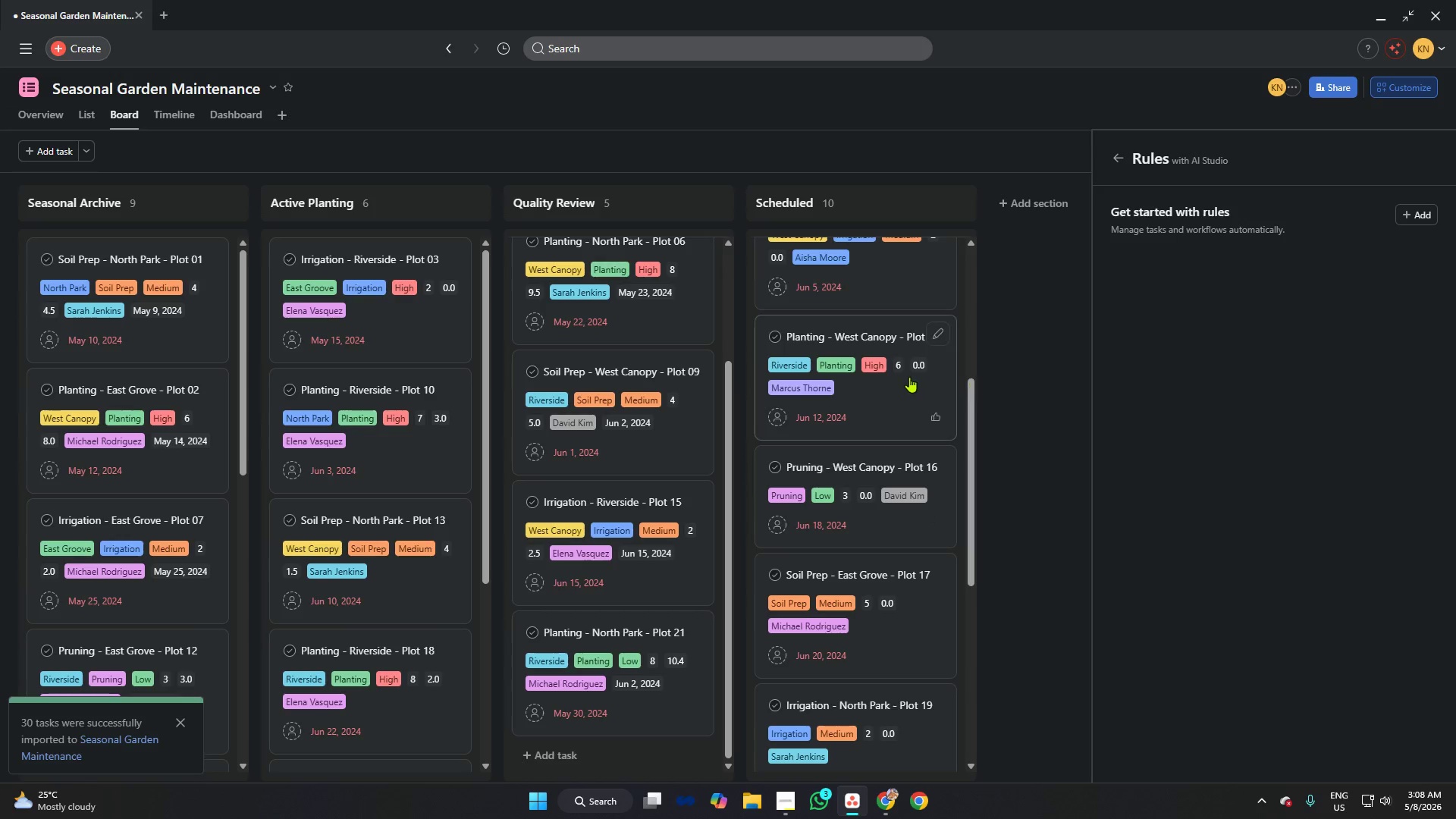 
scroll: coordinate [893, 361], scroll_direction: up, amount: 4.0
 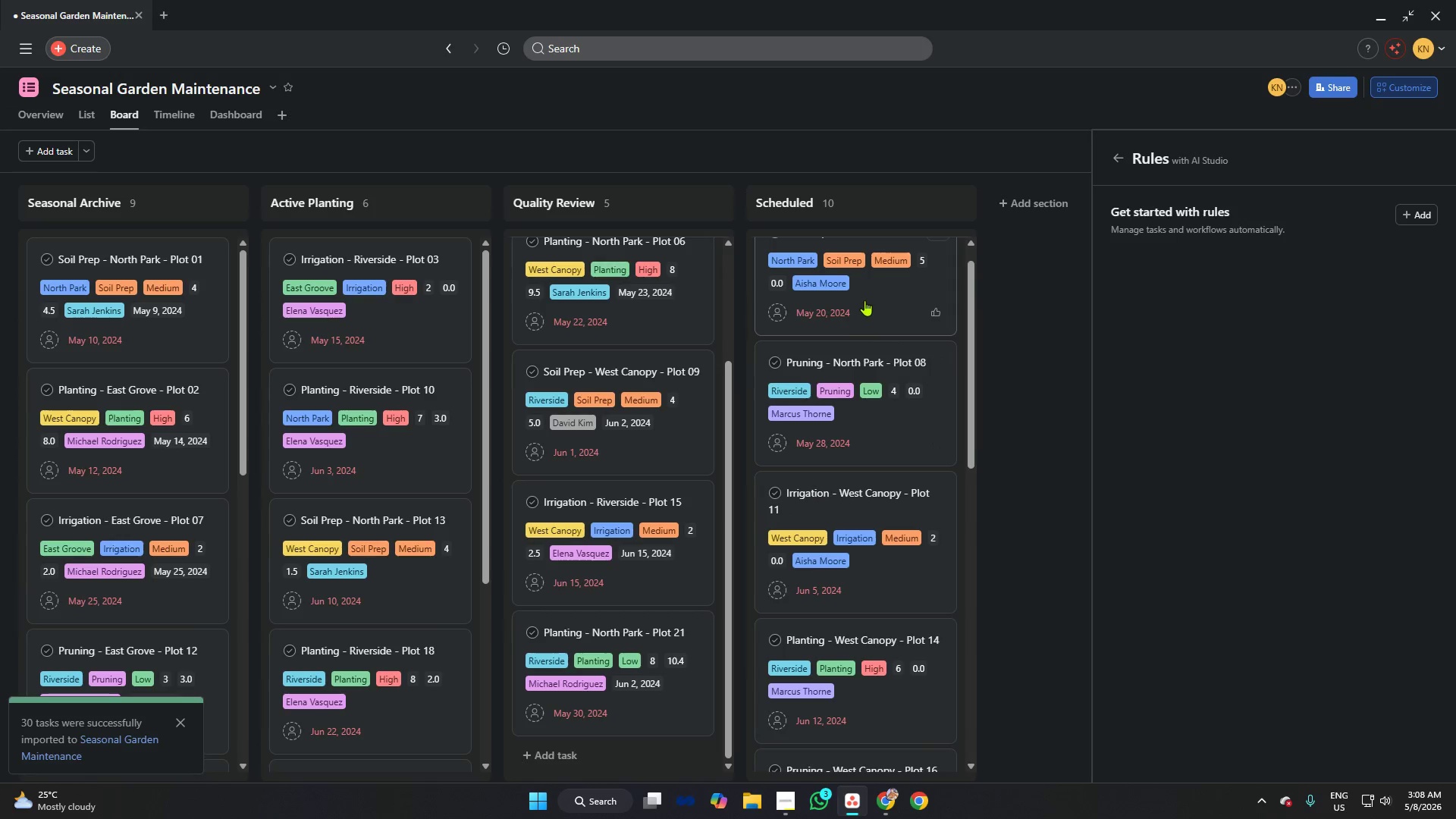 
left_click([864, 300])
 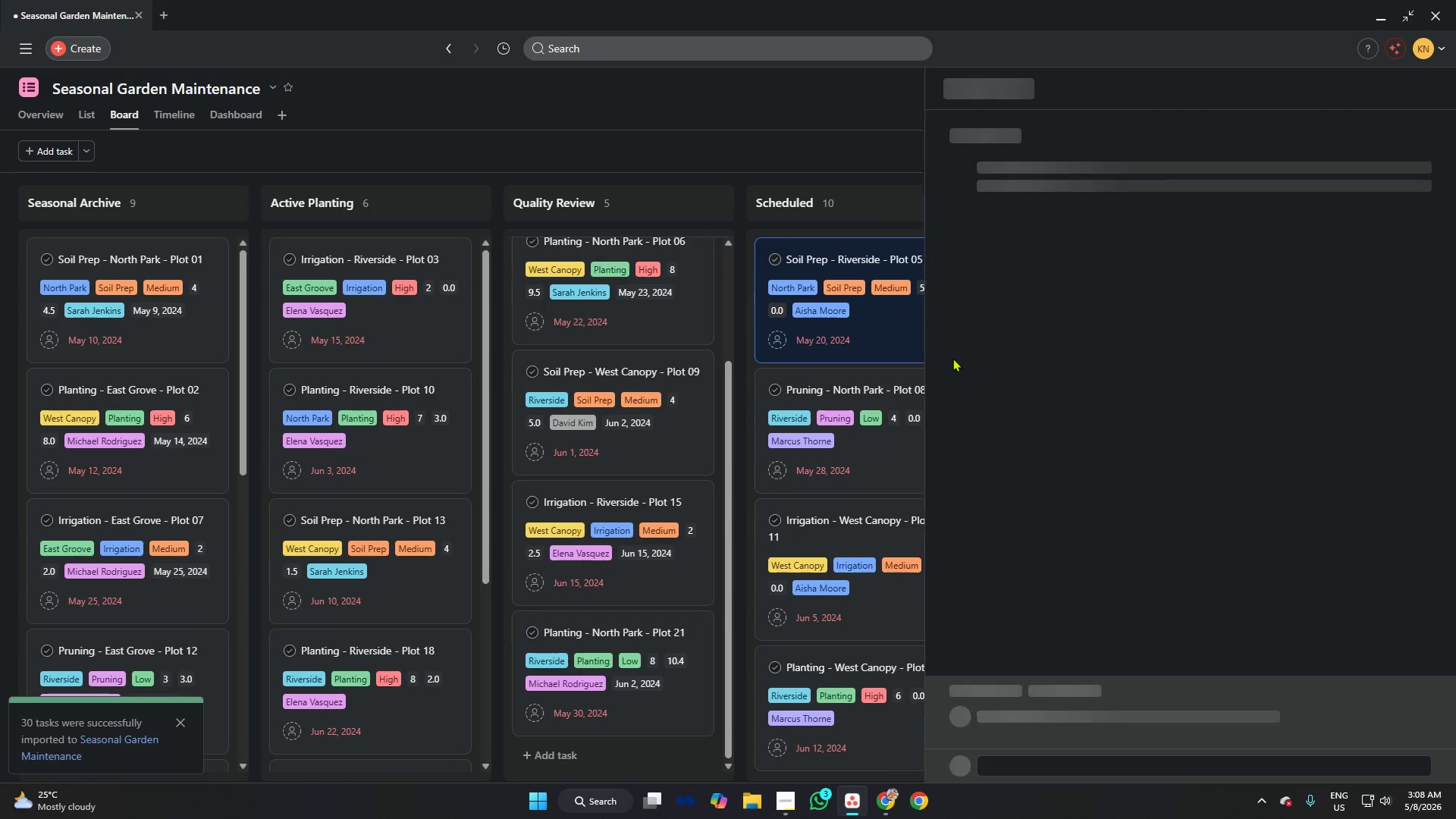 
mouse_move([1046, 297])
 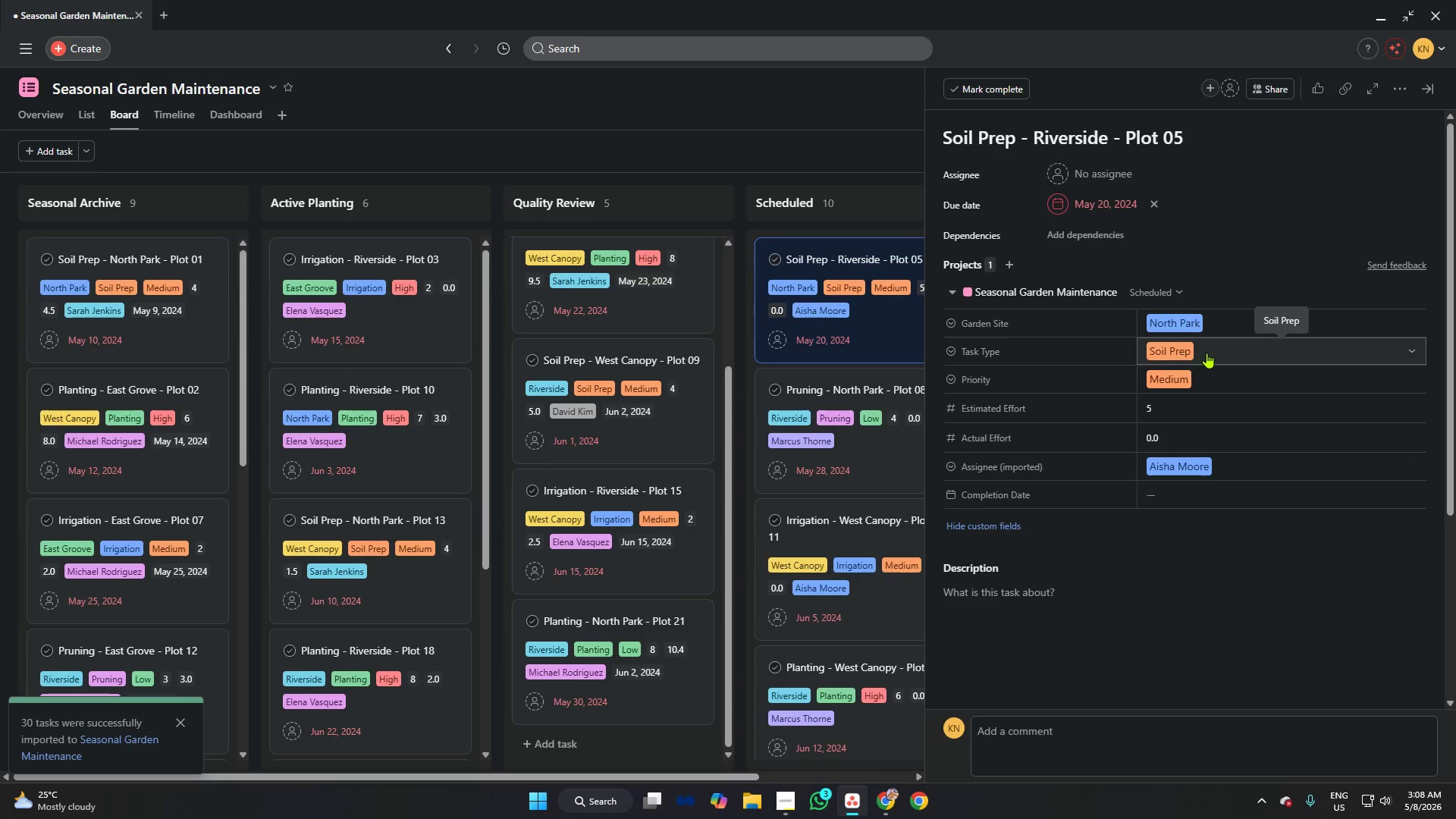 
left_click([1211, 379])
 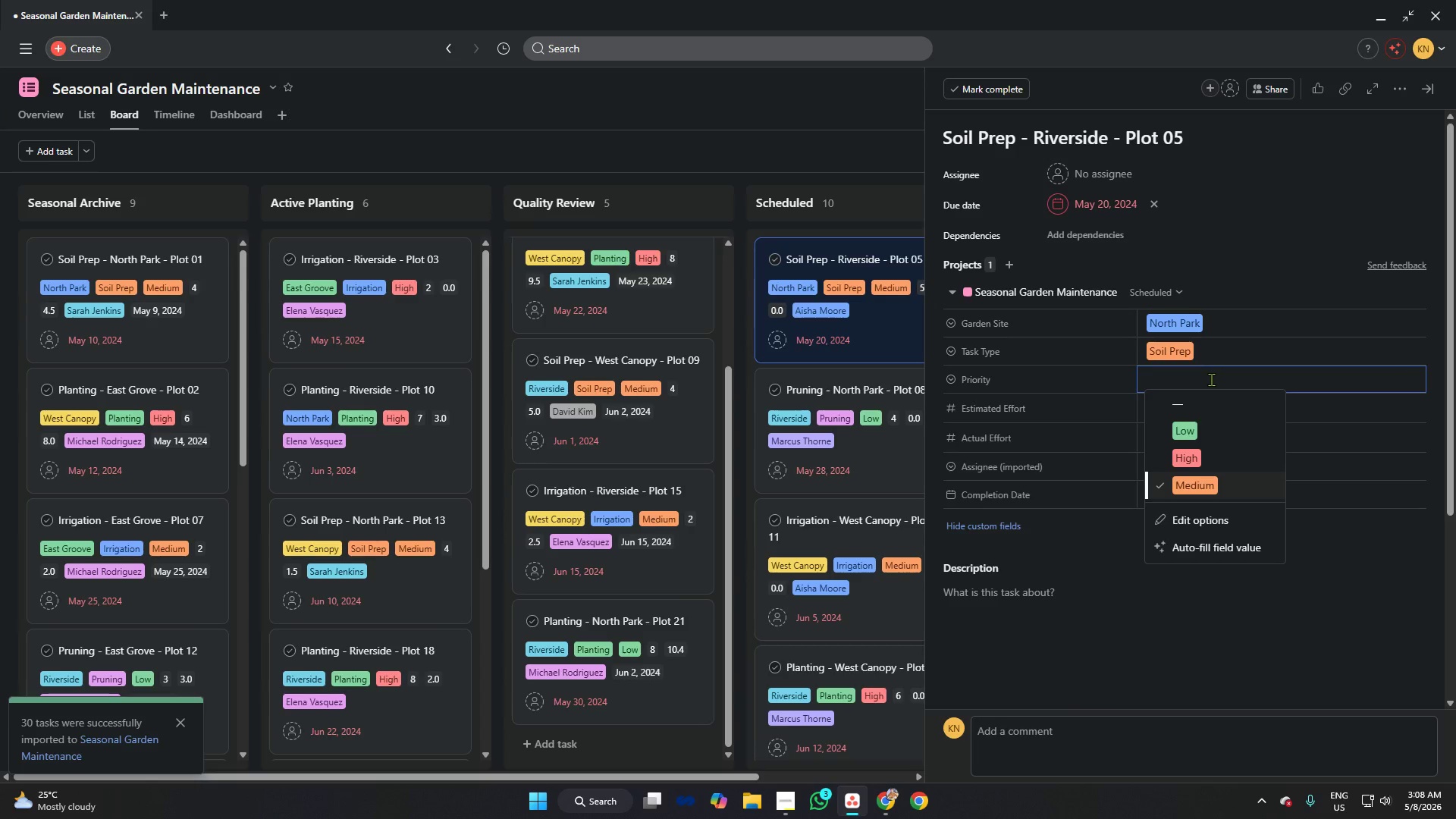 
left_click([1211, 379])
 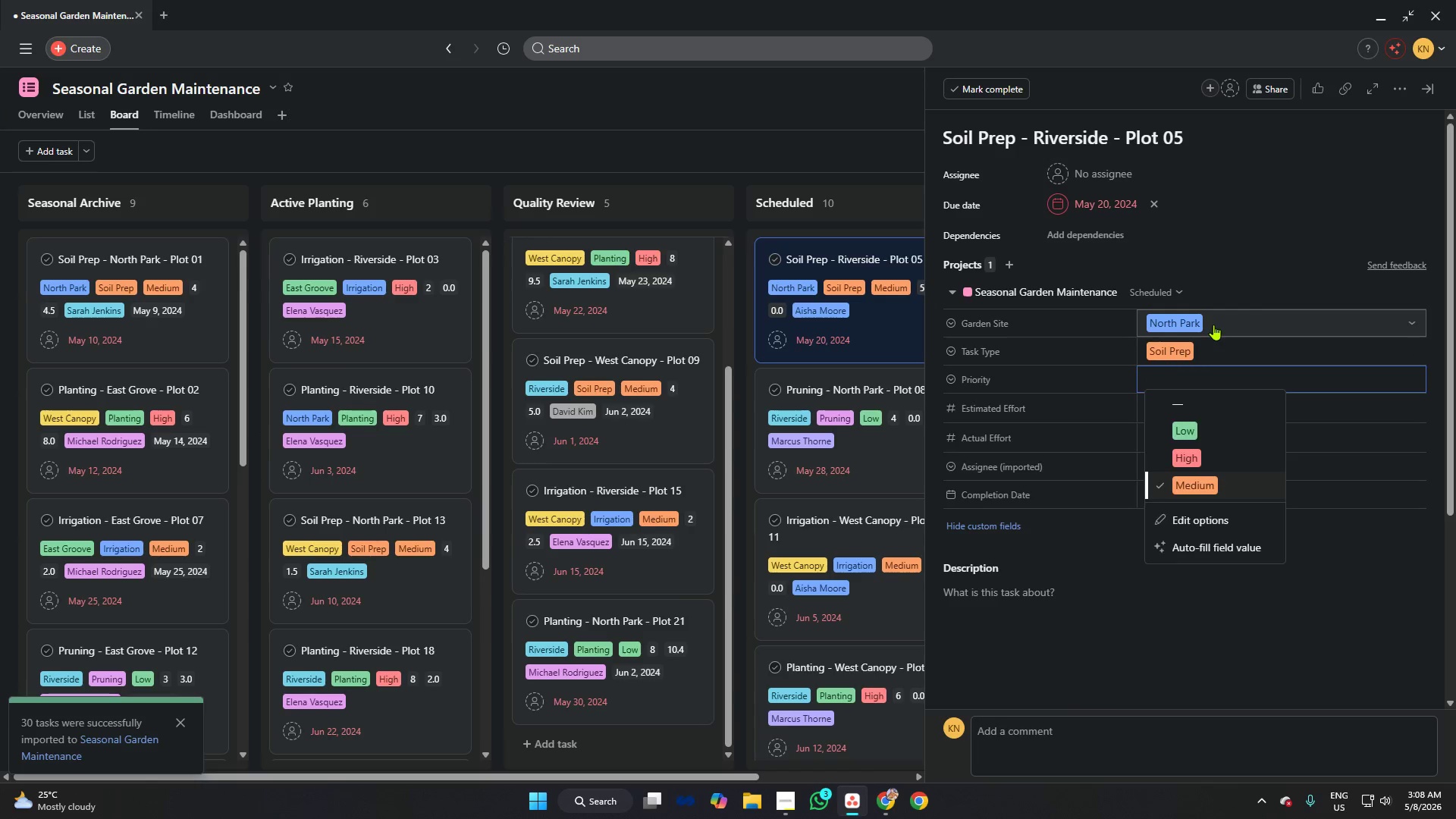 
double_click([1213, 325])
 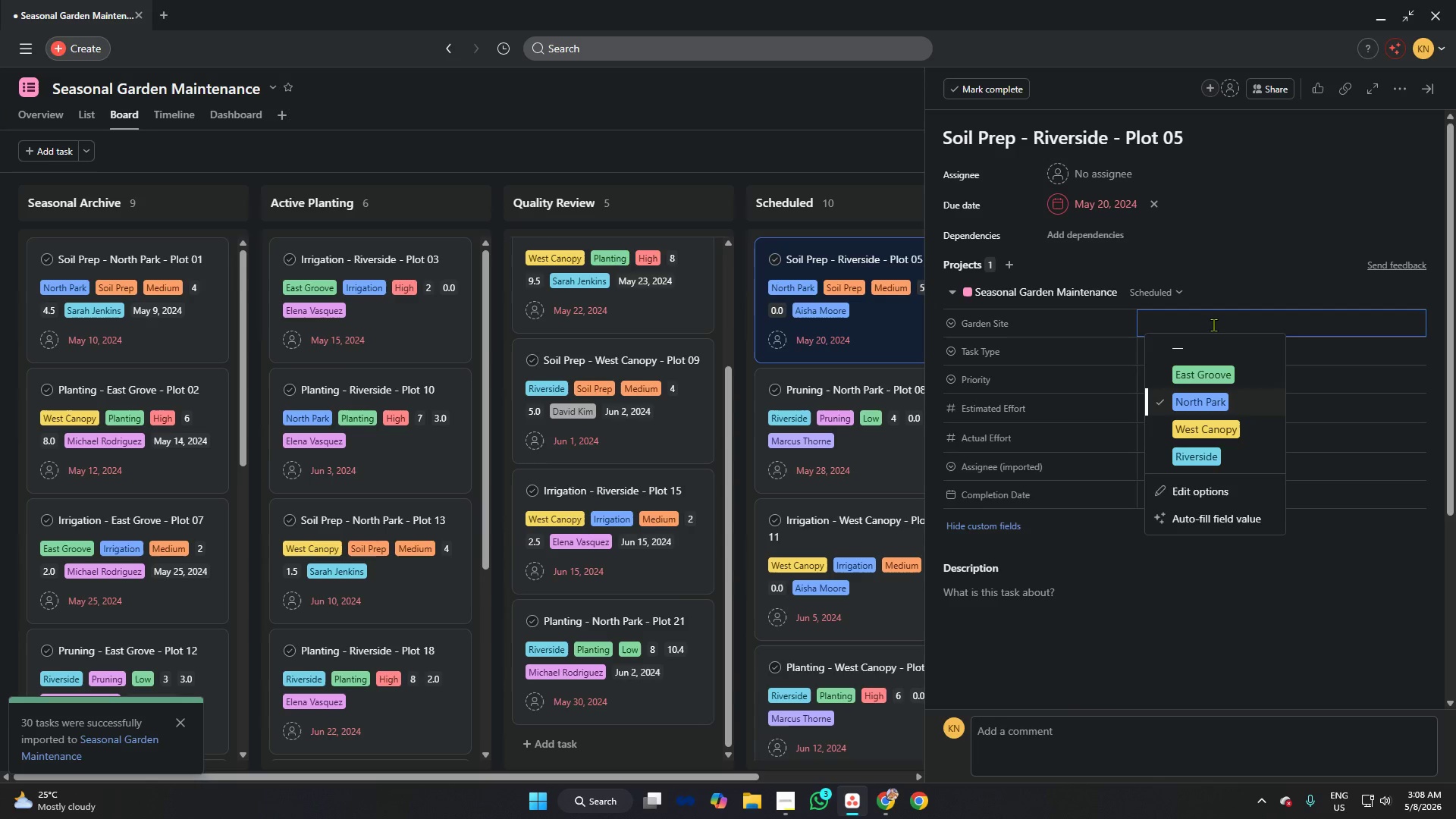 
left_click([1213, 325])
 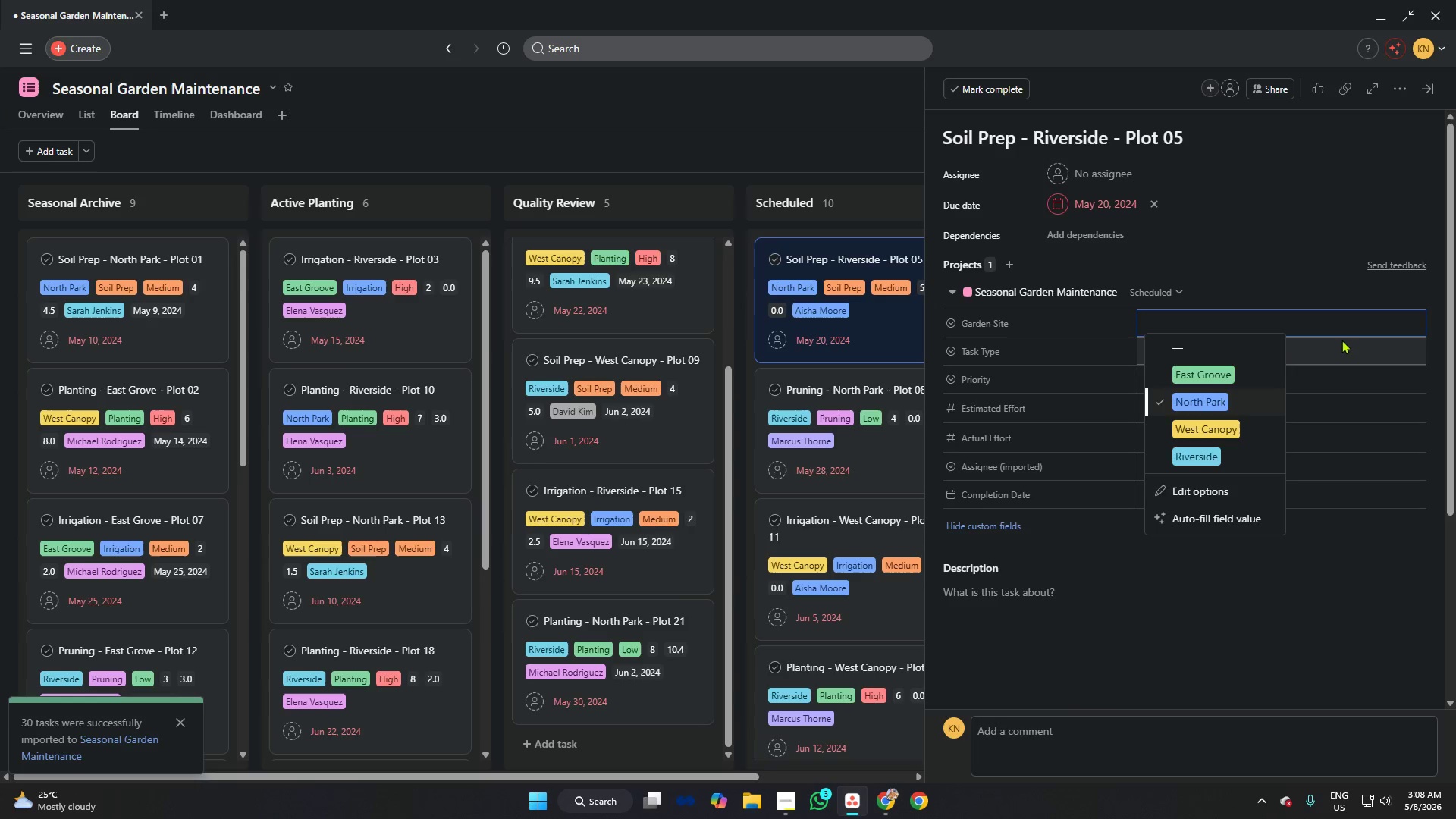 
left_click([1341, 340])
 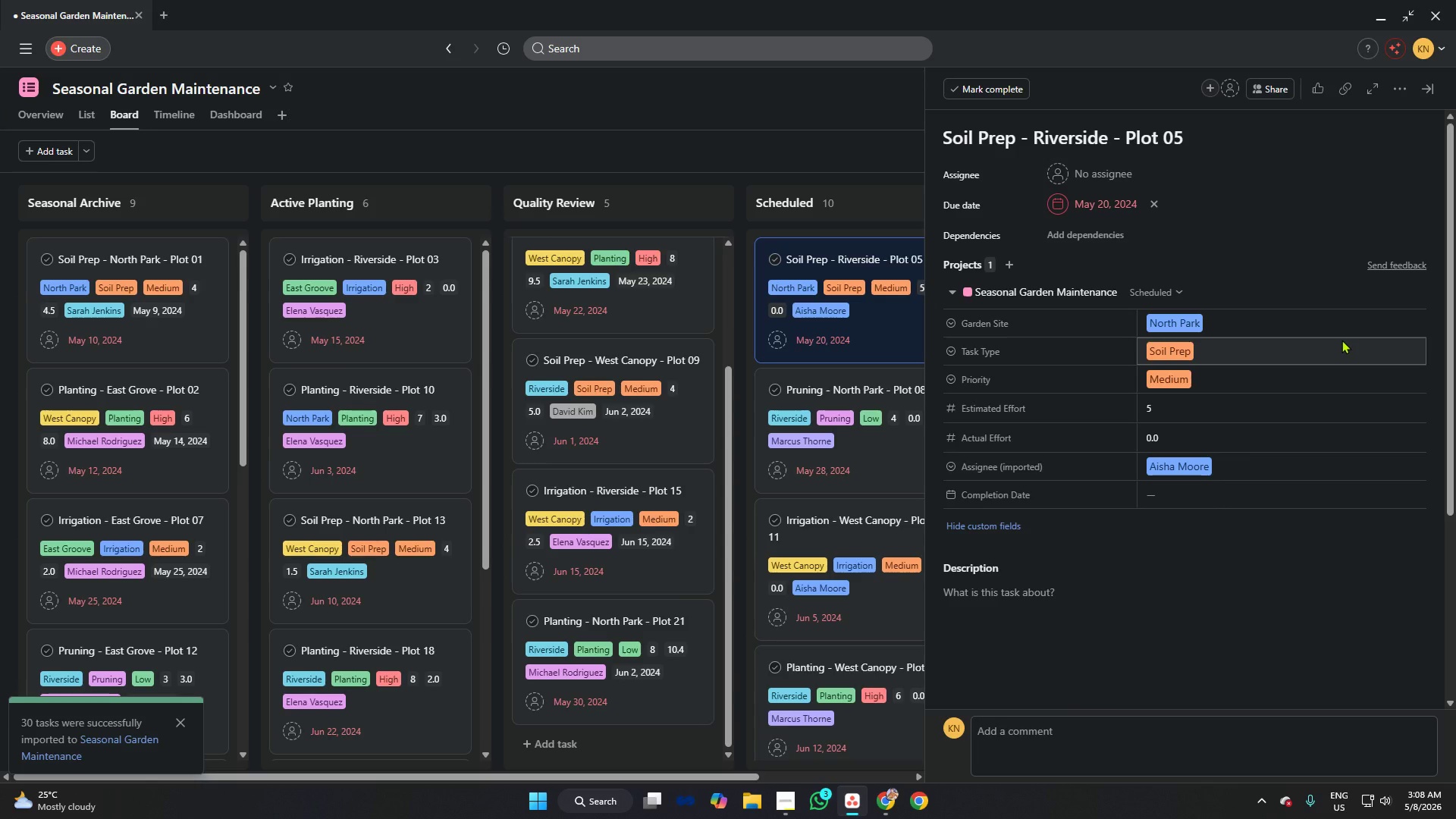 
left_click([1341, 340])
 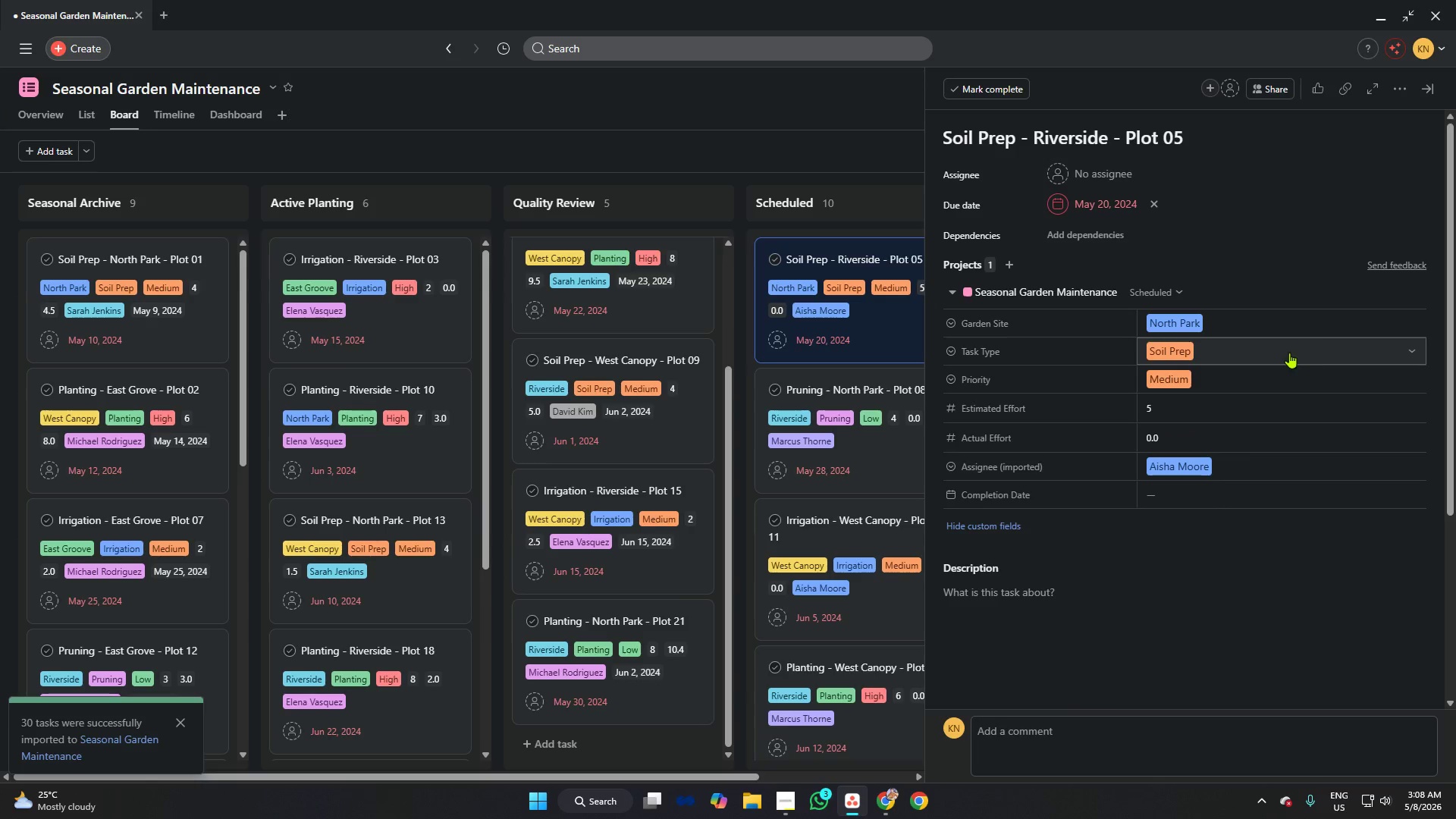 
left_click([1288, 353])
 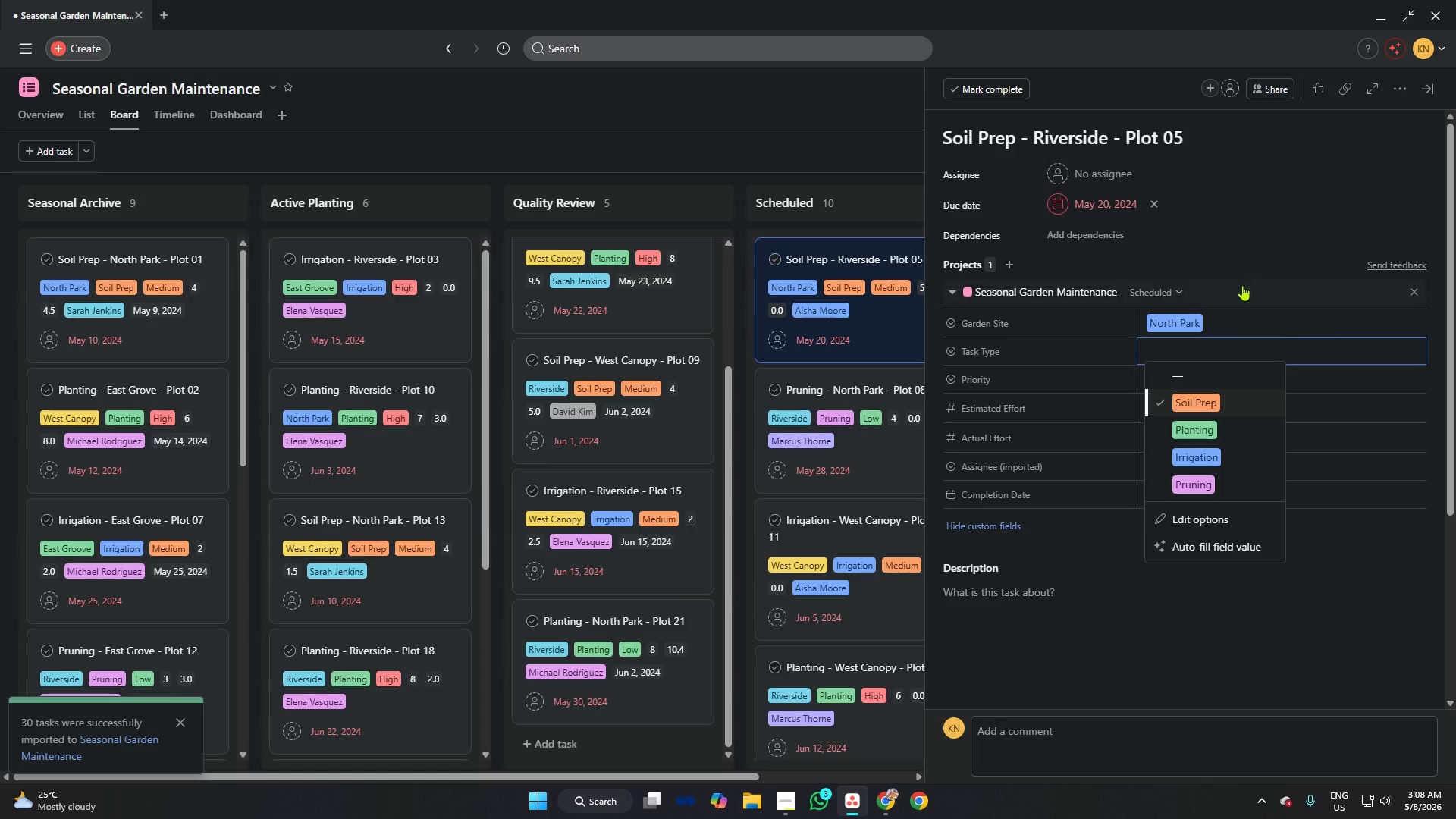 
left_click([1237, 261])
 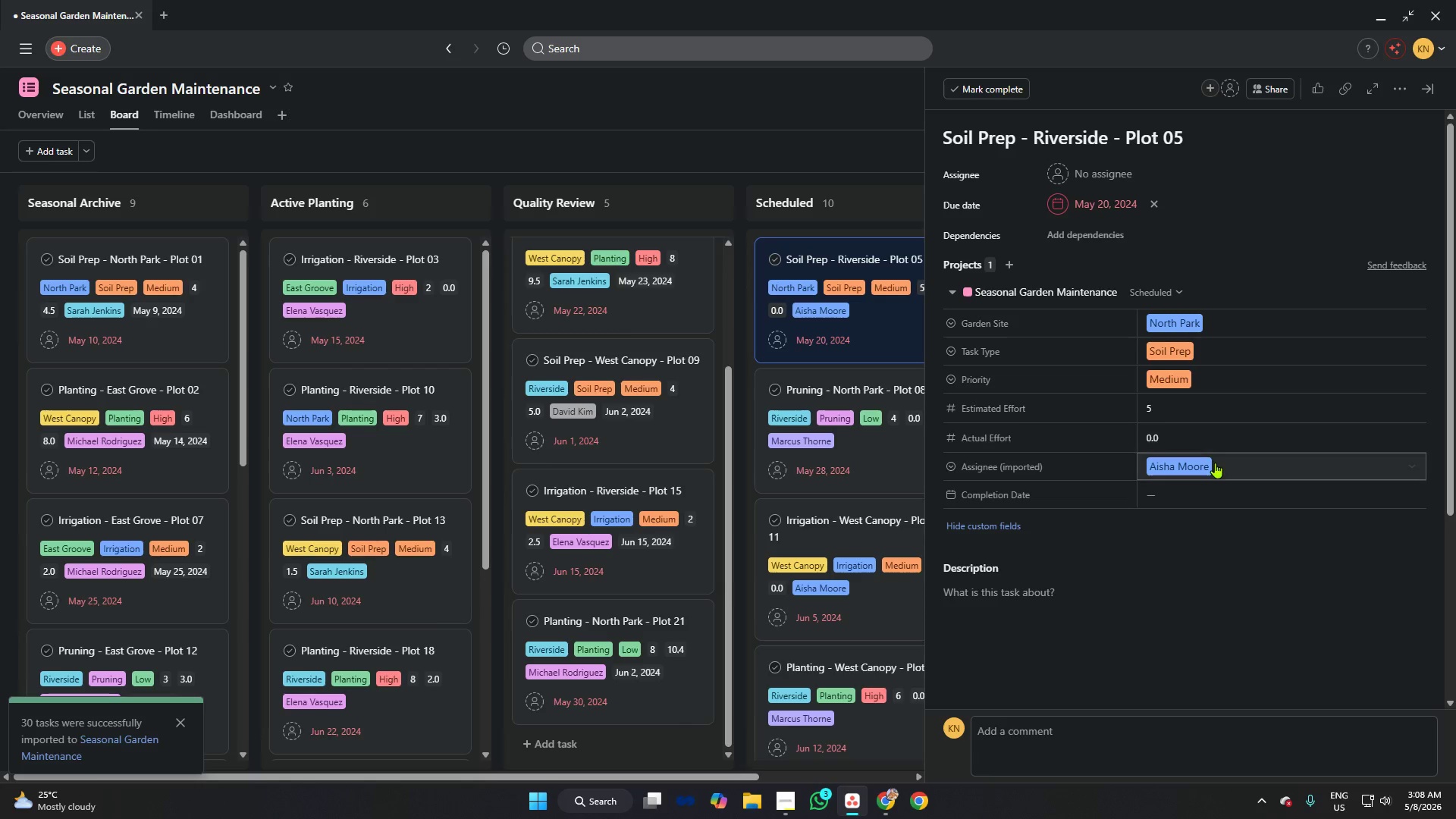 
left_click([1215, 463])
 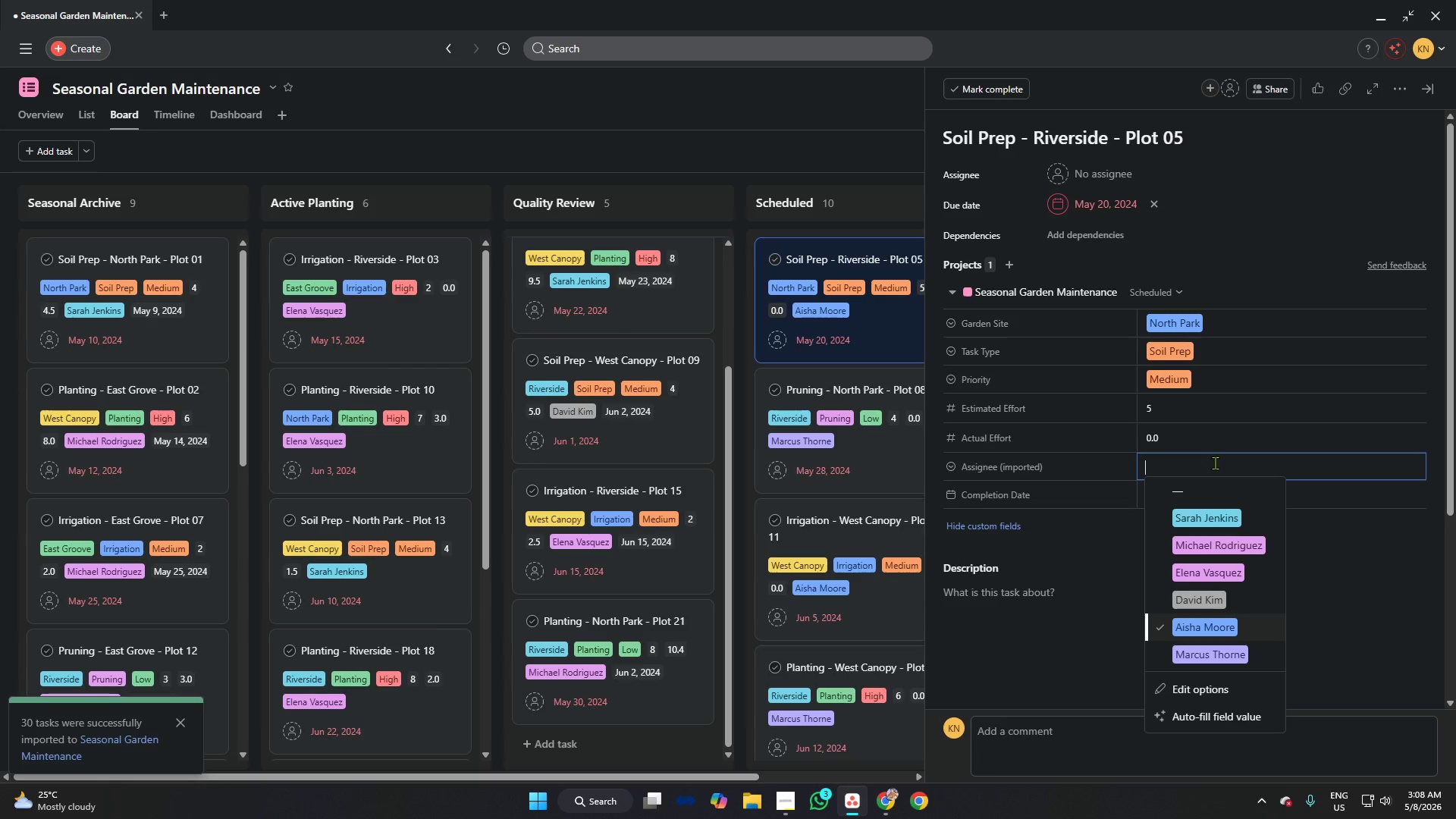 
left_click([1215, 463])
 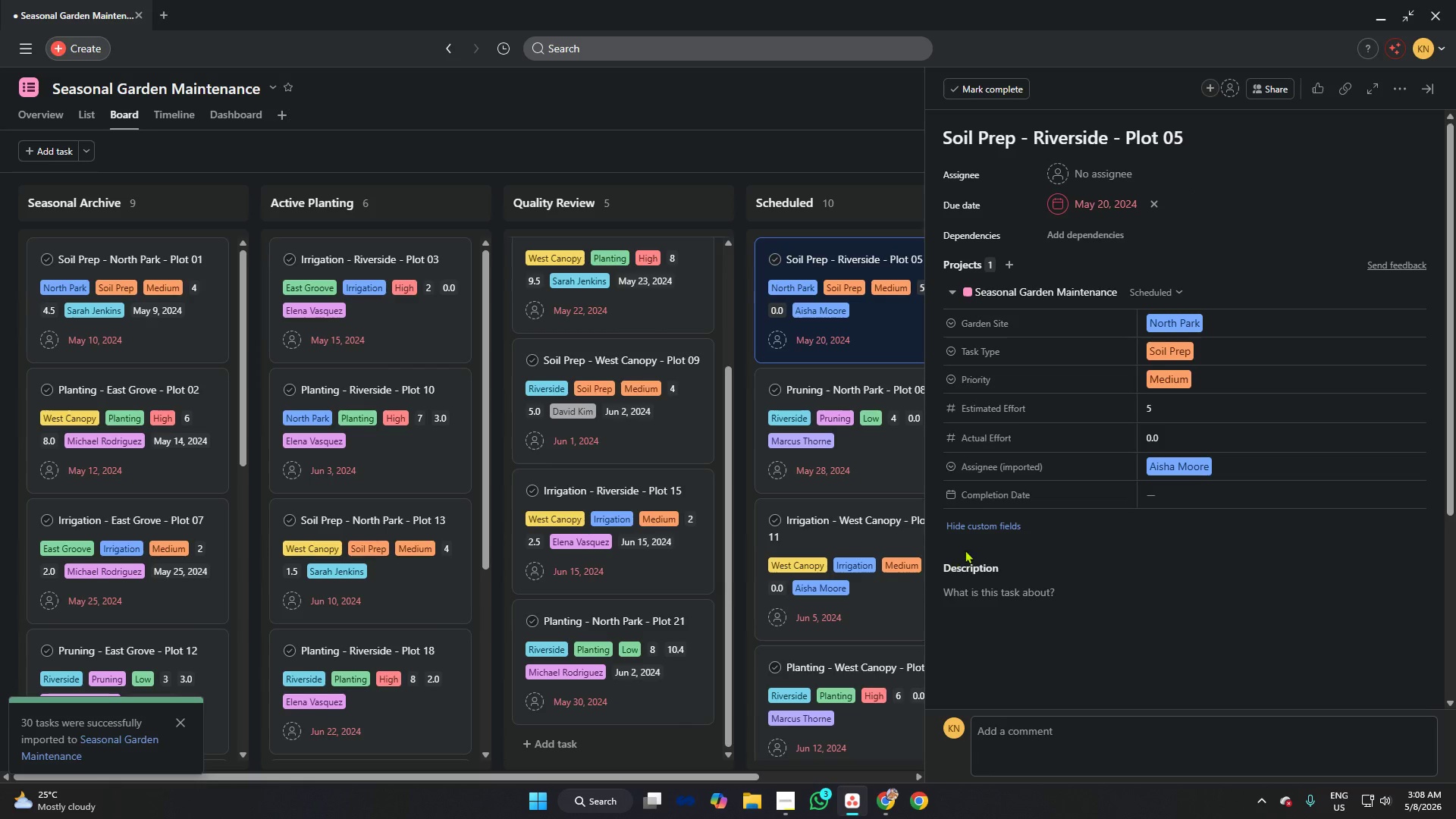 
left_click([1183, 494])
 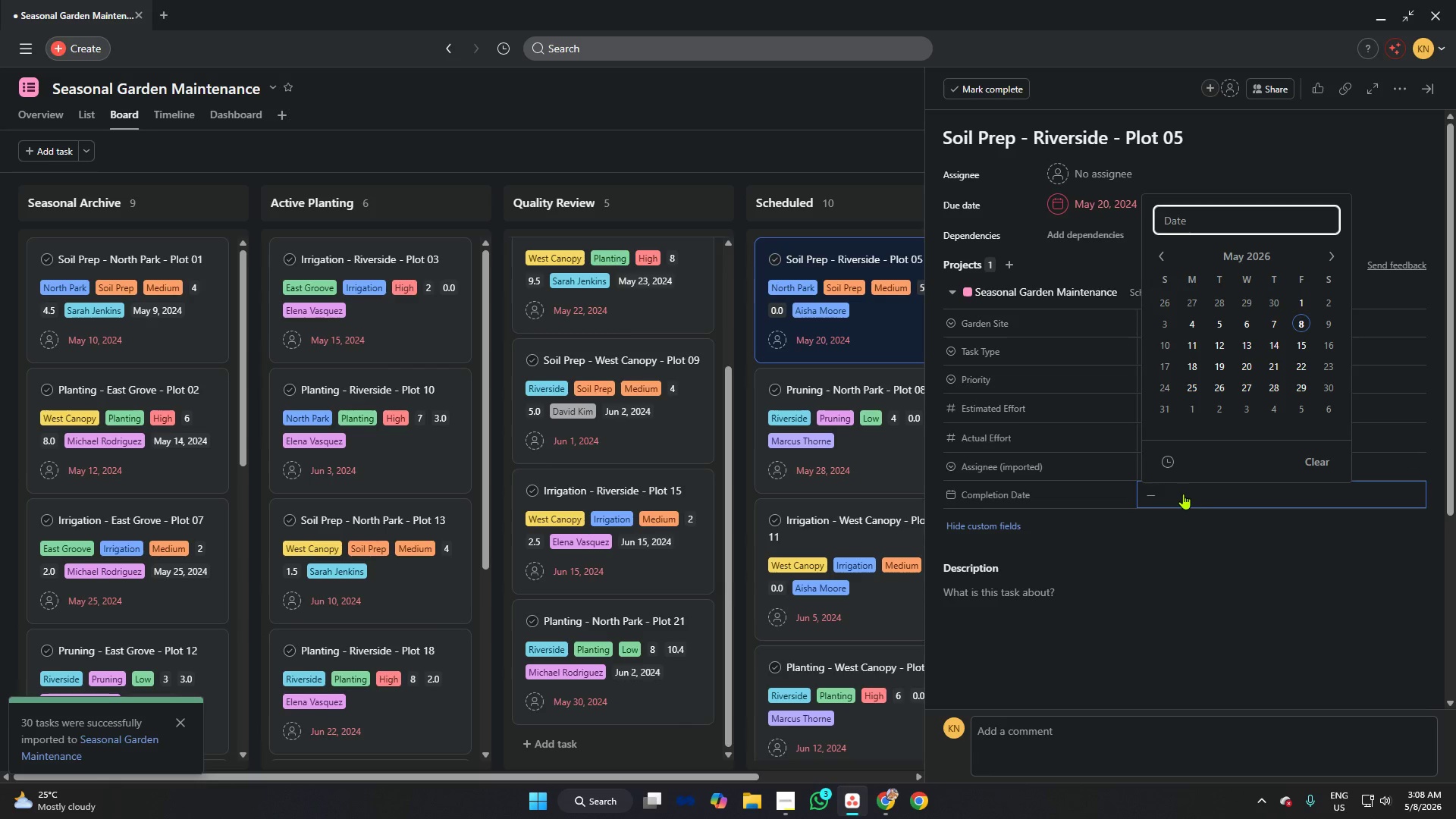 
left_click([1183, 494])
 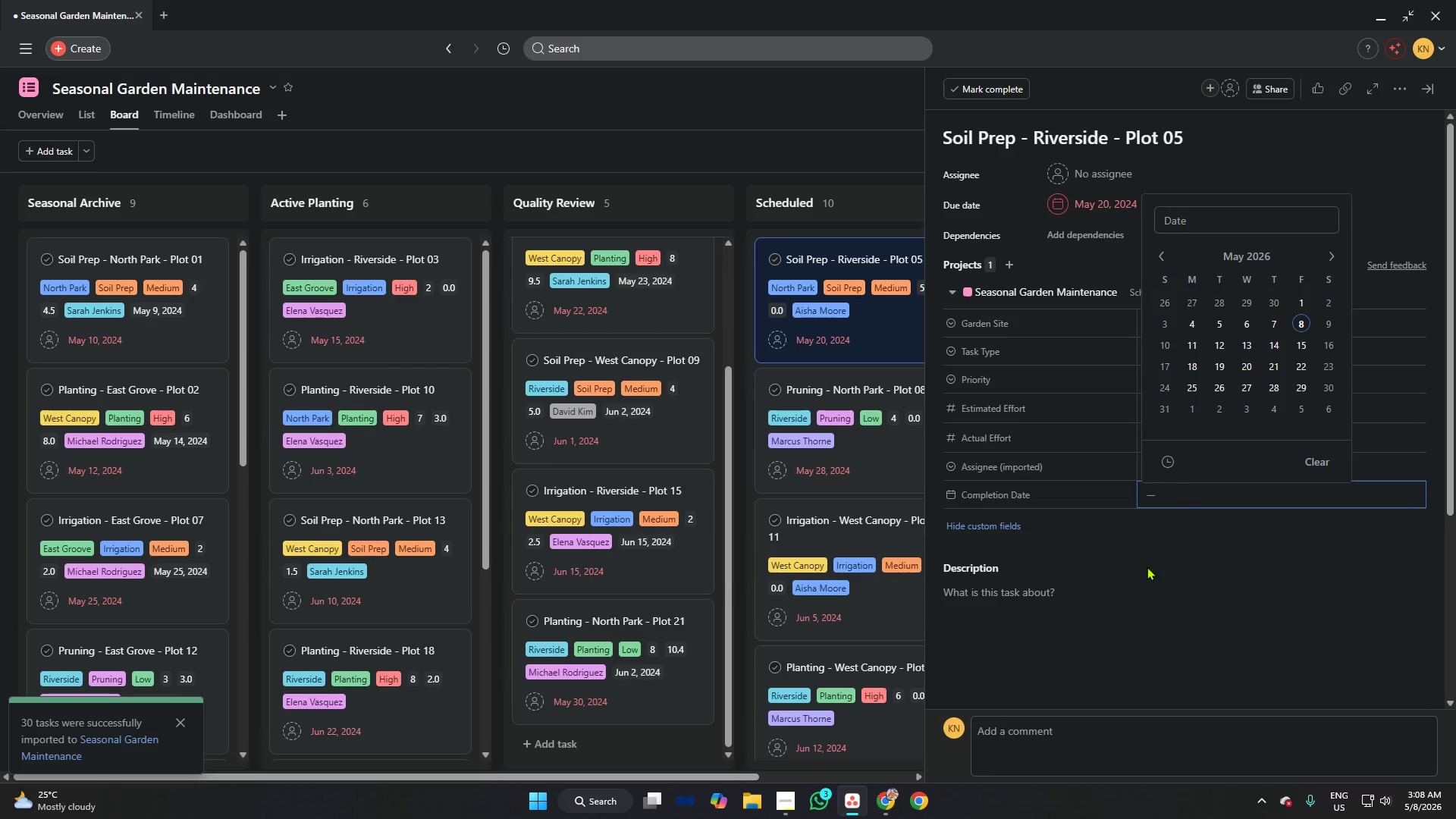 
left_click([1147, 566])
 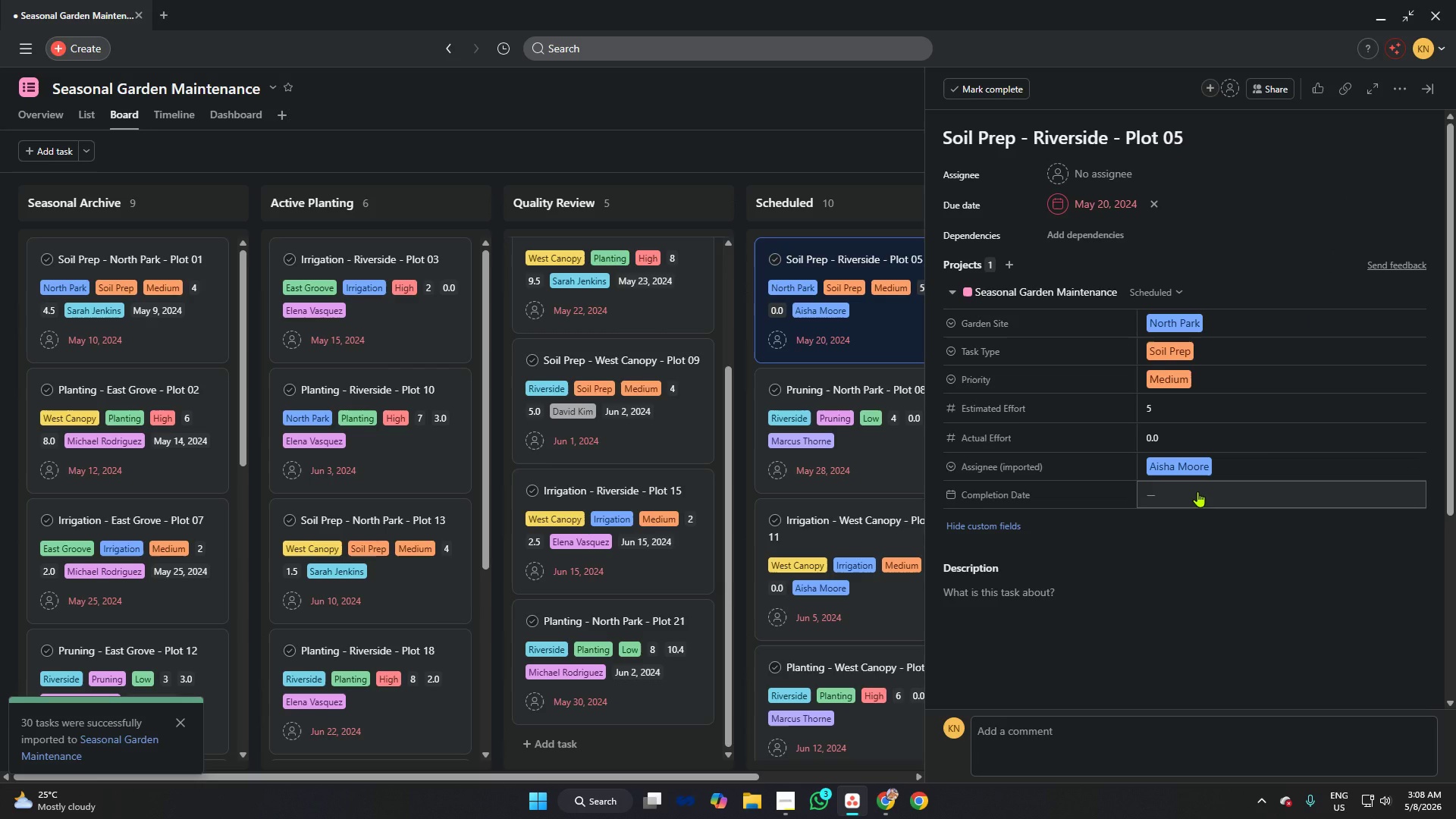 
wait(5.19)
 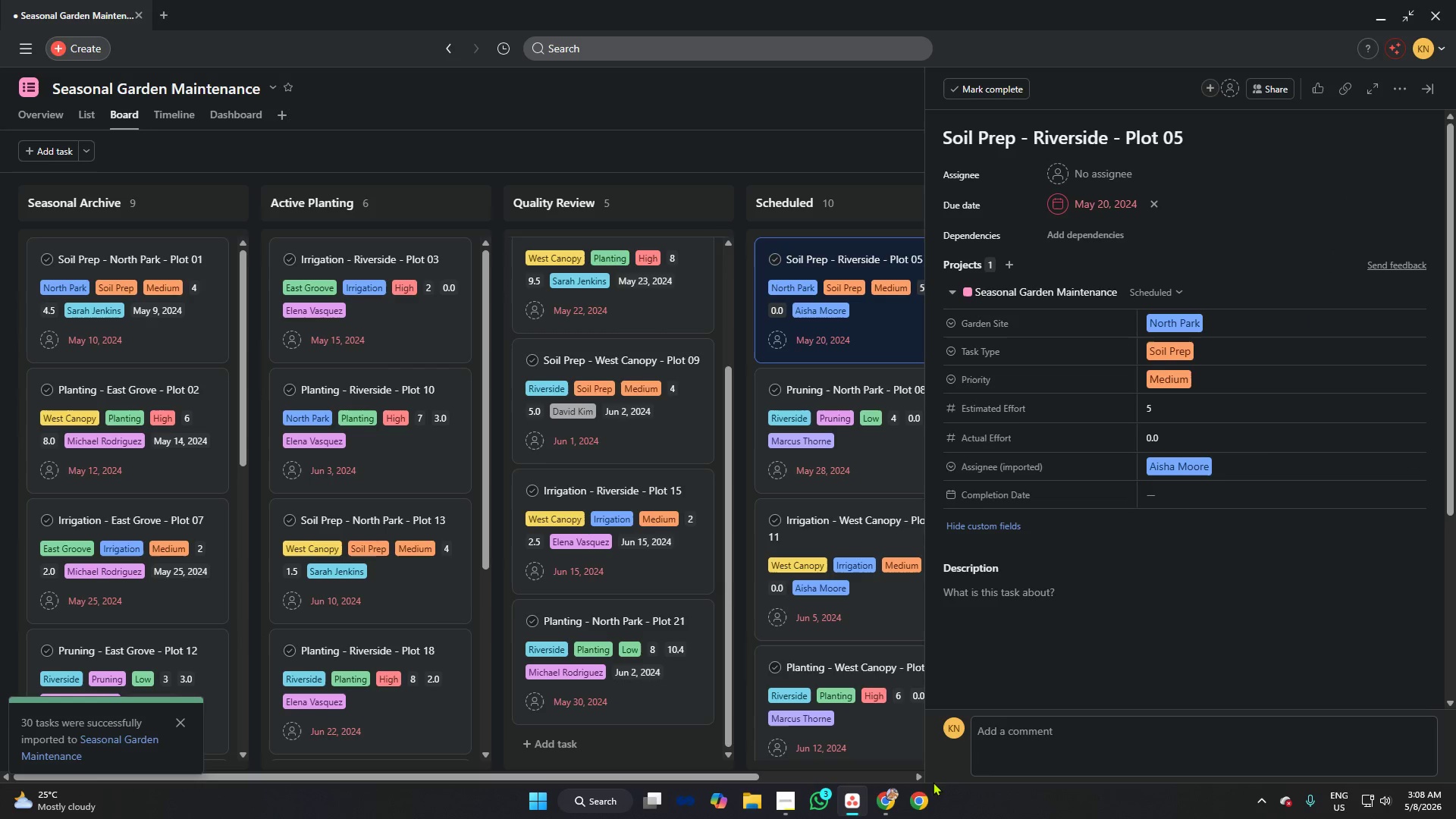 
left_click([1197, 491])
 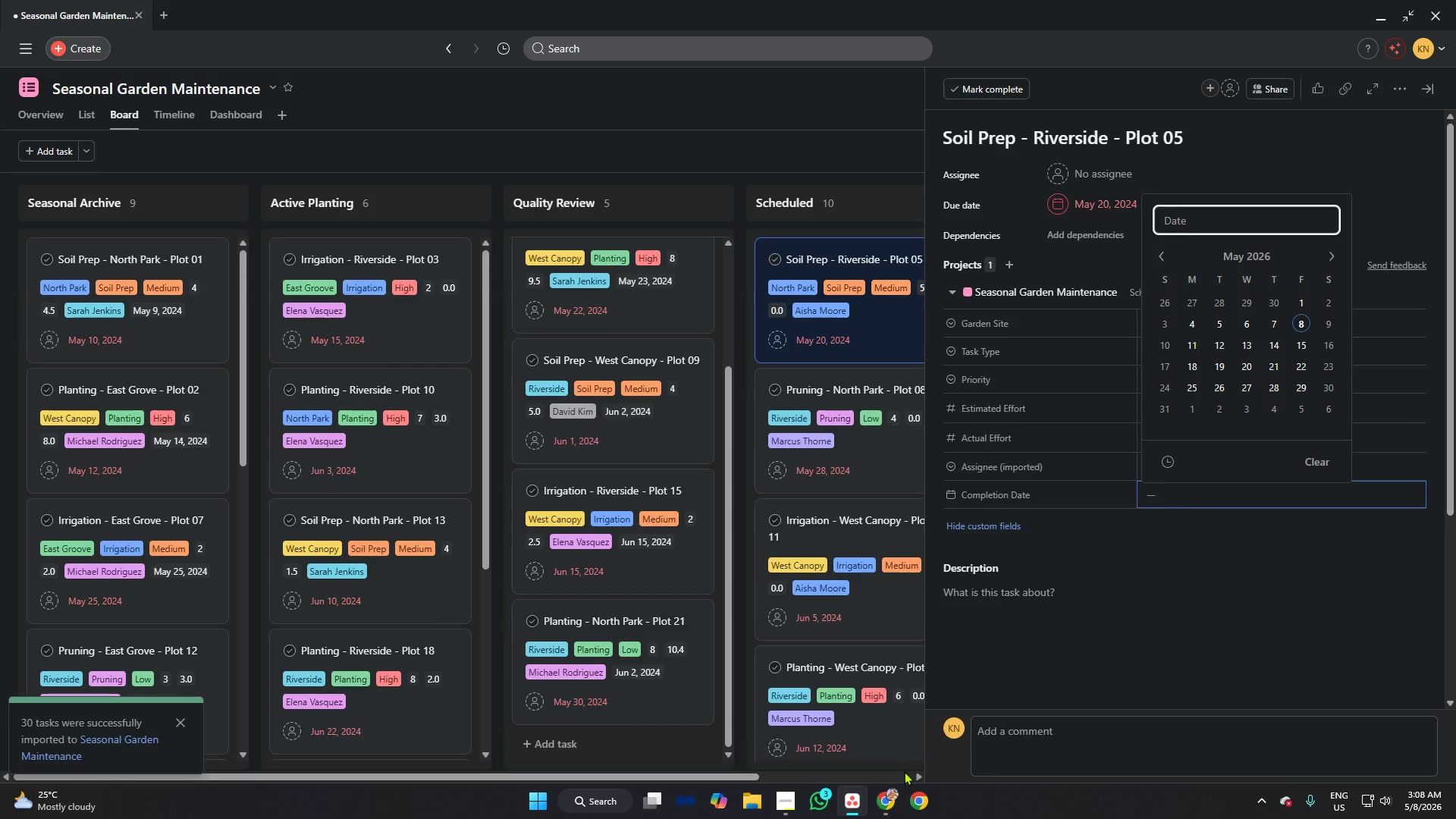 
left_click([1117, 607])
 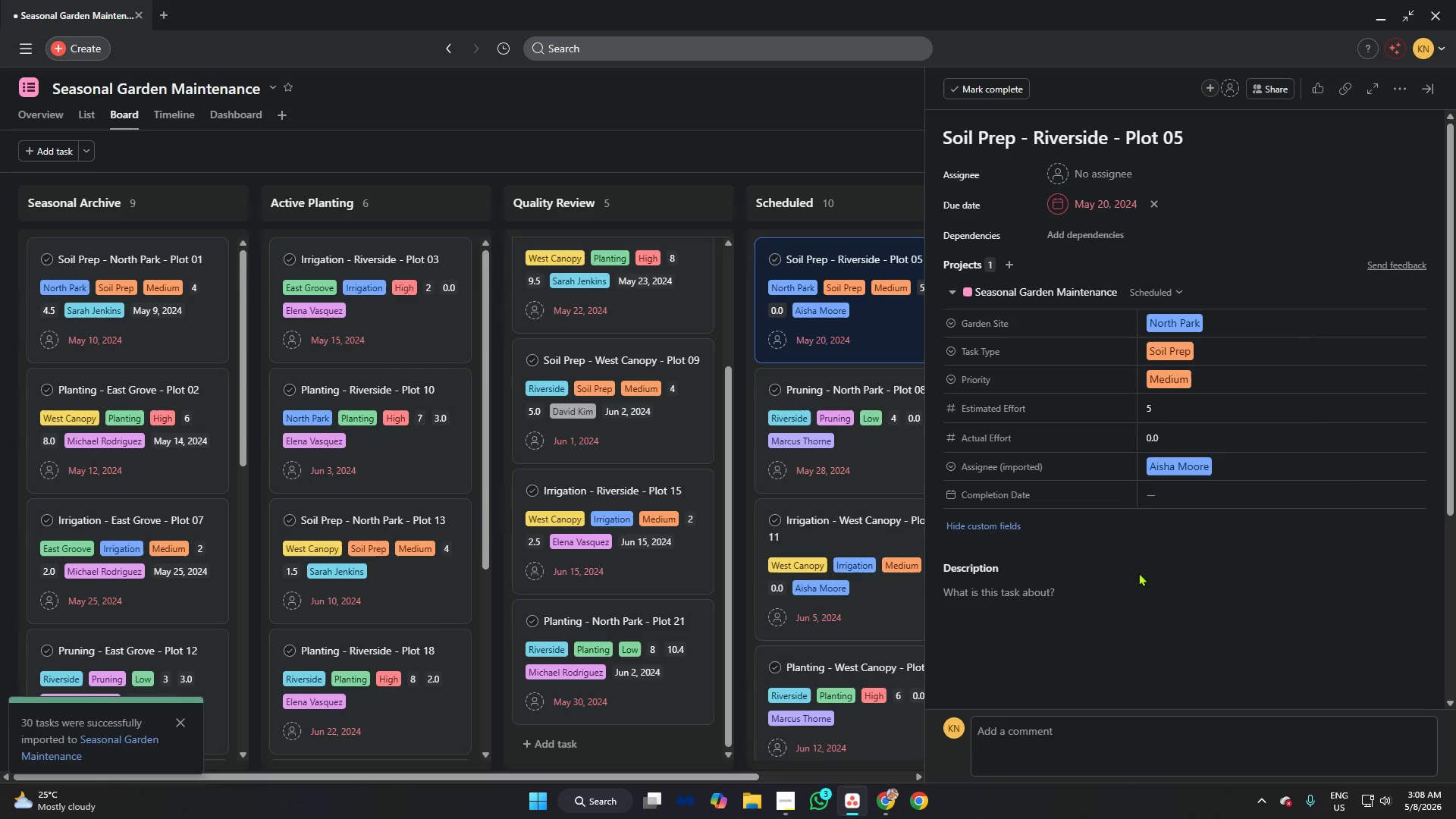 
left_click([1142, 566])
 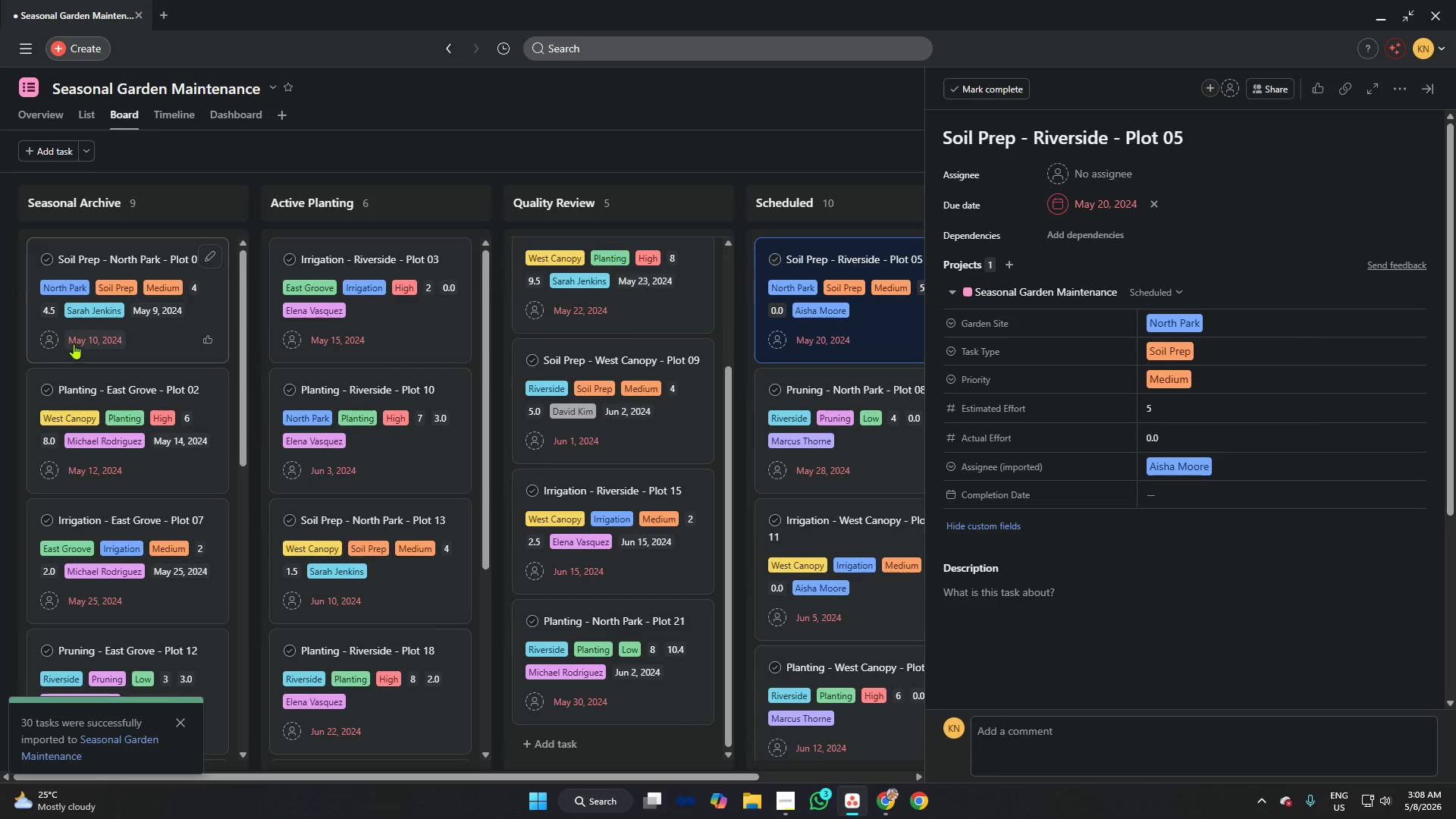 
left_click([205, 253])
 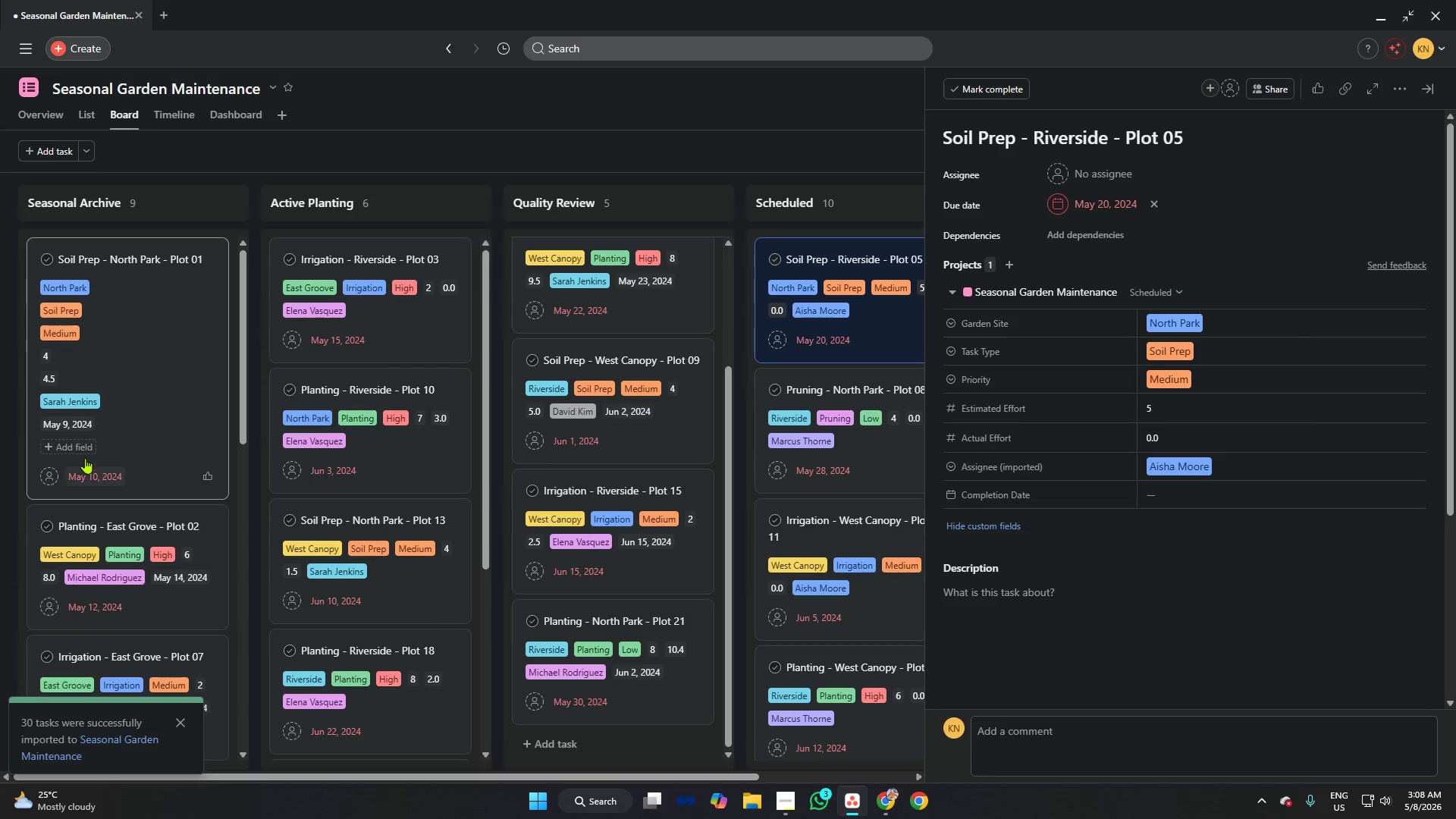 
left_click([76, 445])
 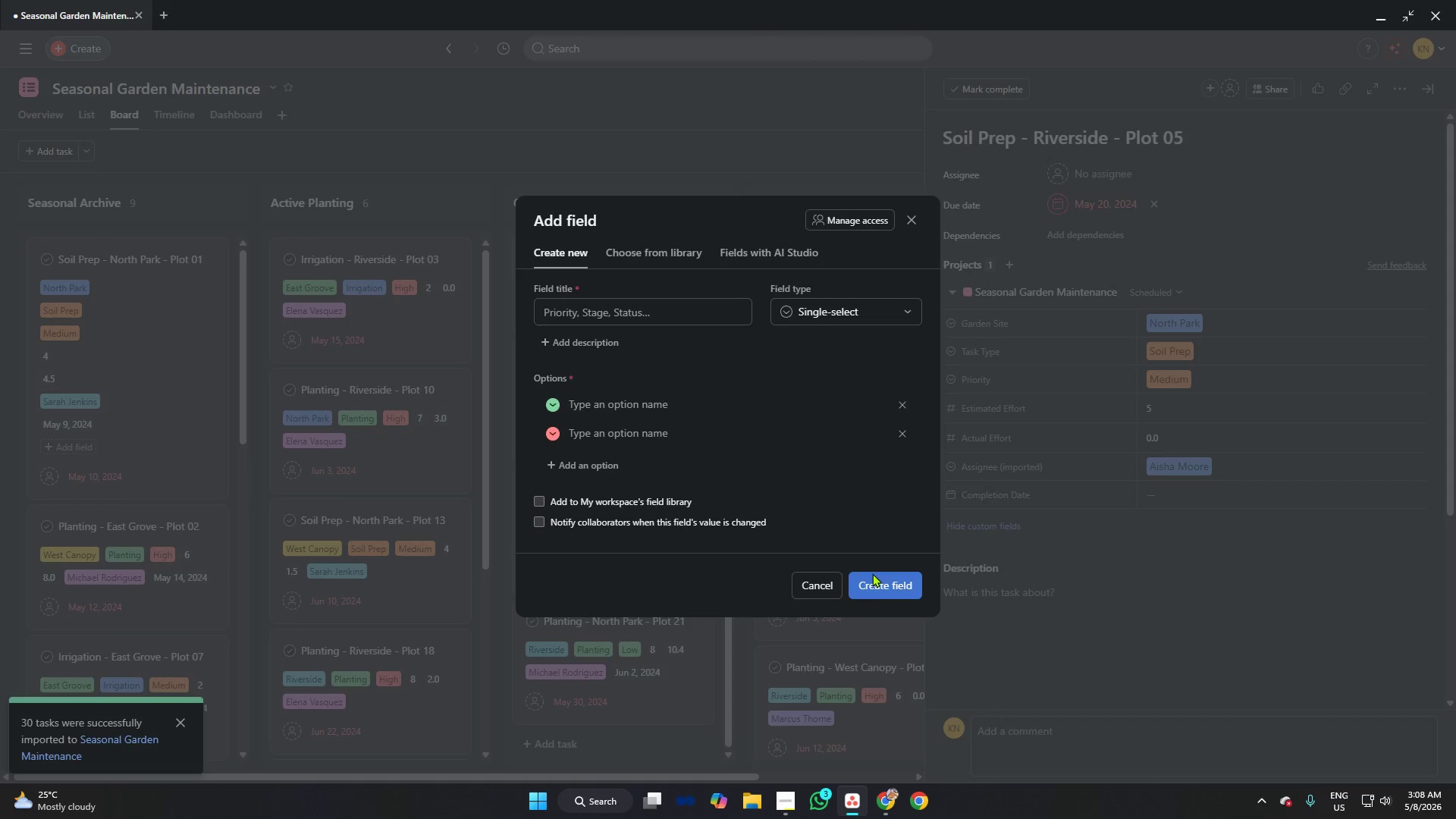 
left_click([818, 588])
 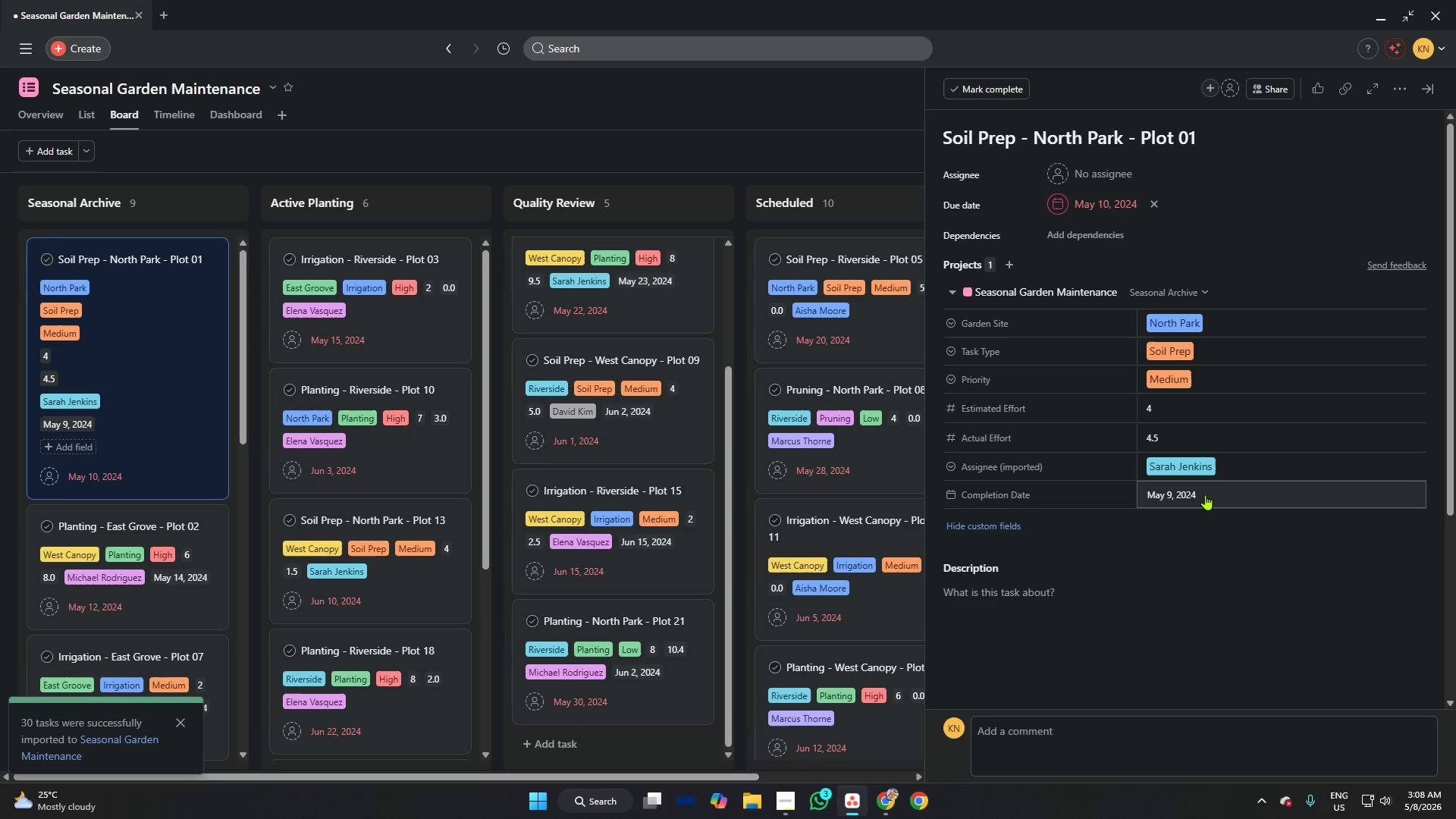 
left_click([882, 350])
 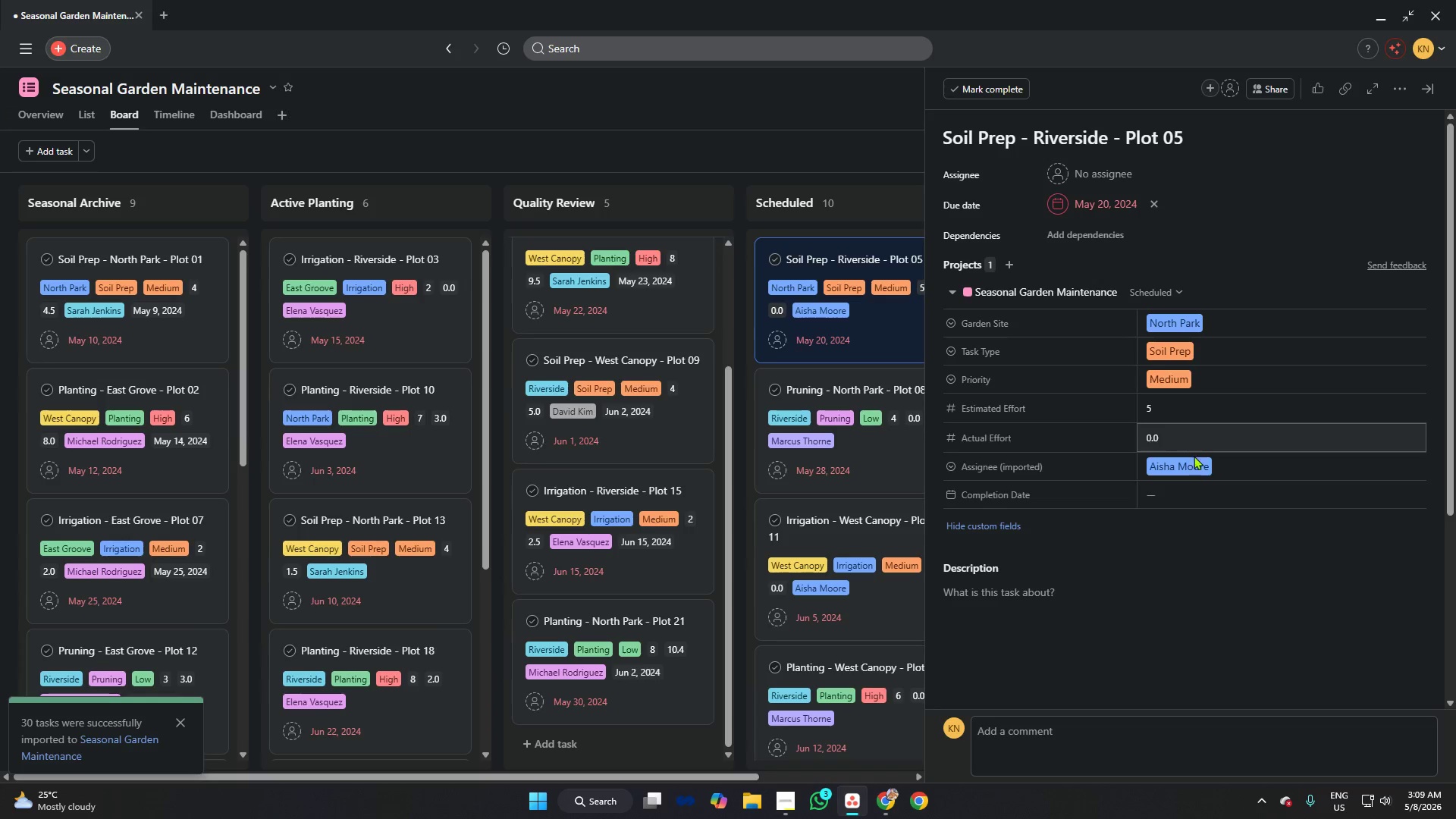 
left_click([1192, 504])
 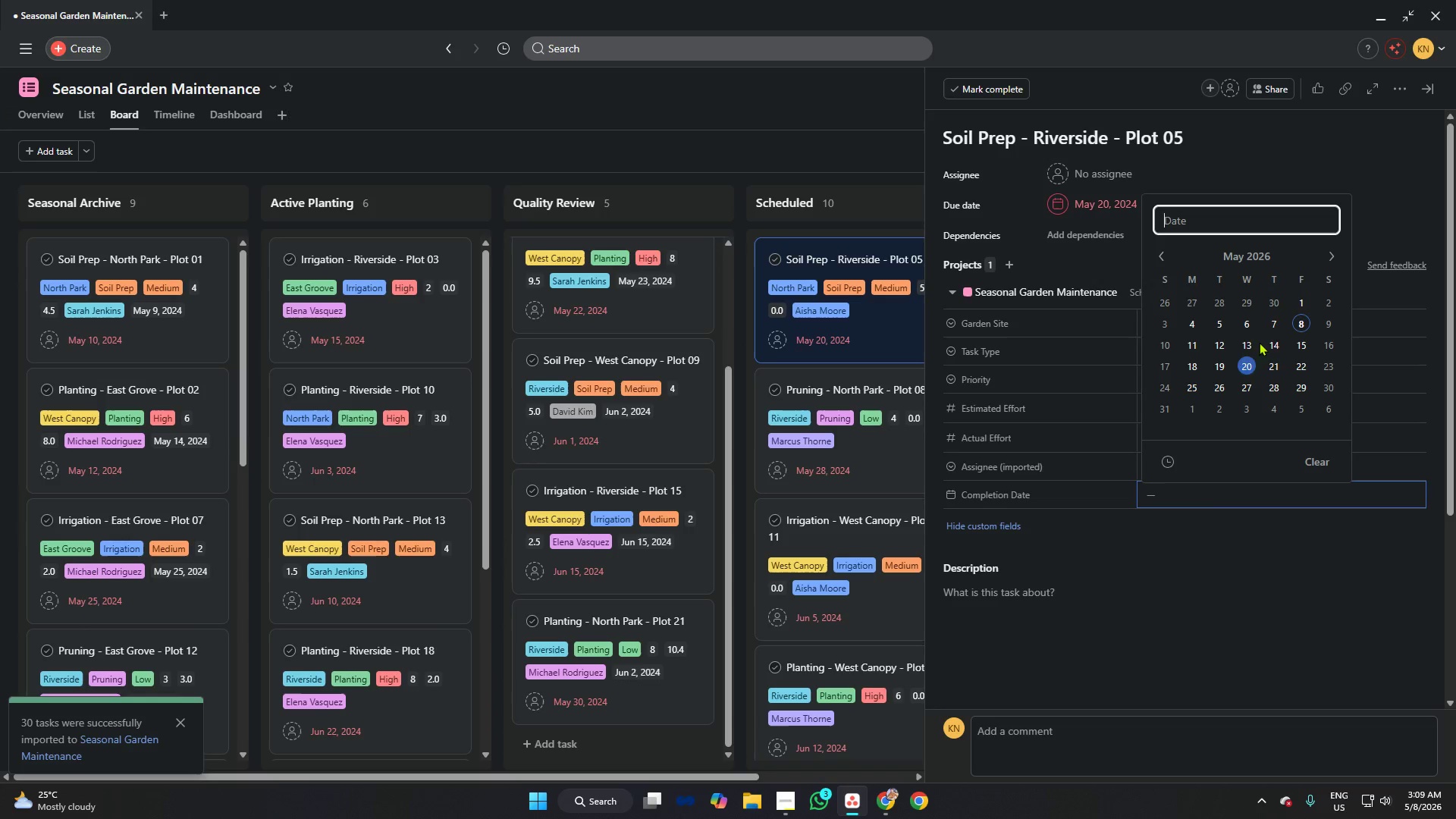 
left_click([1271, 344])
 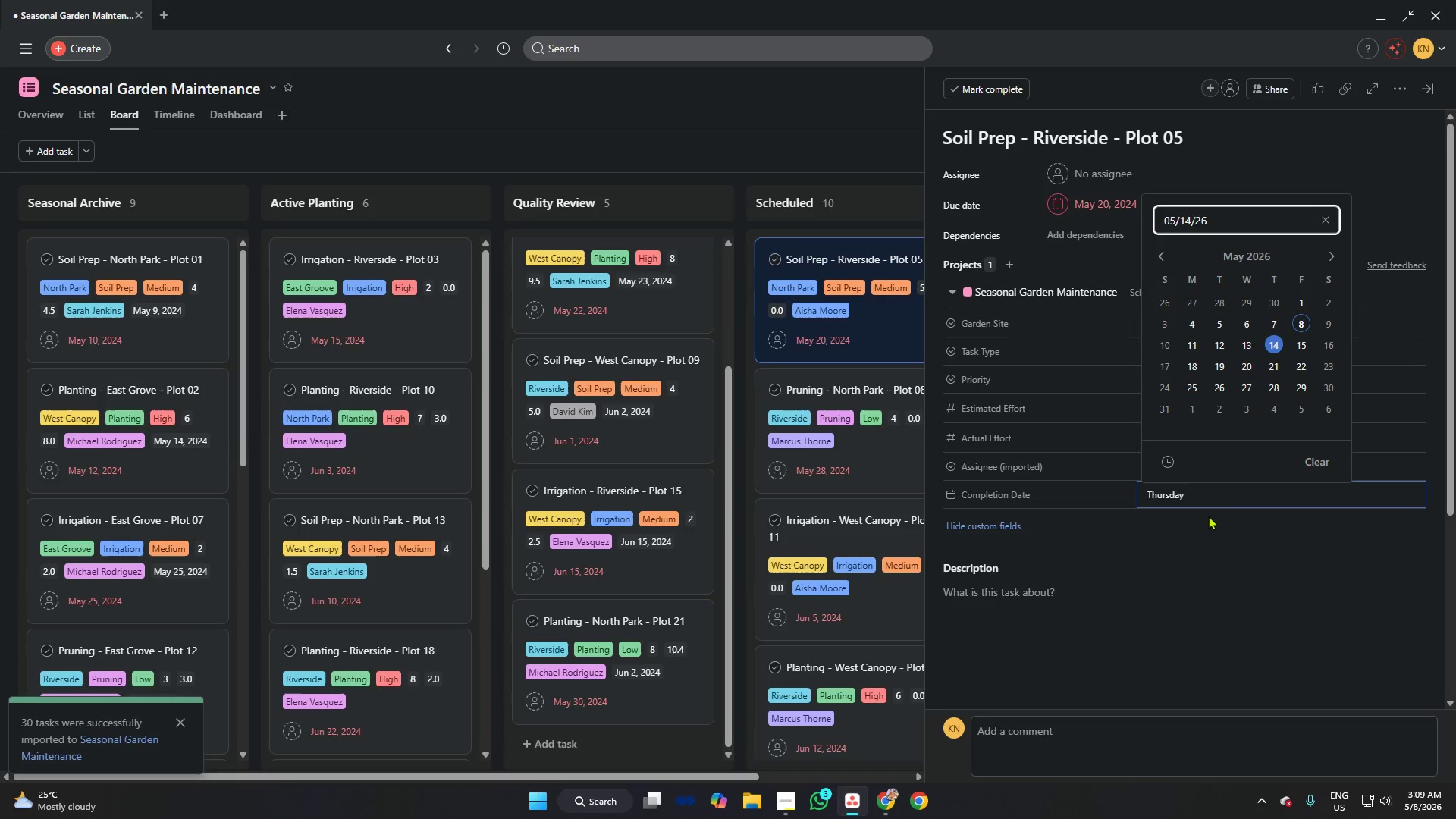 
left_click([1192, 573])
 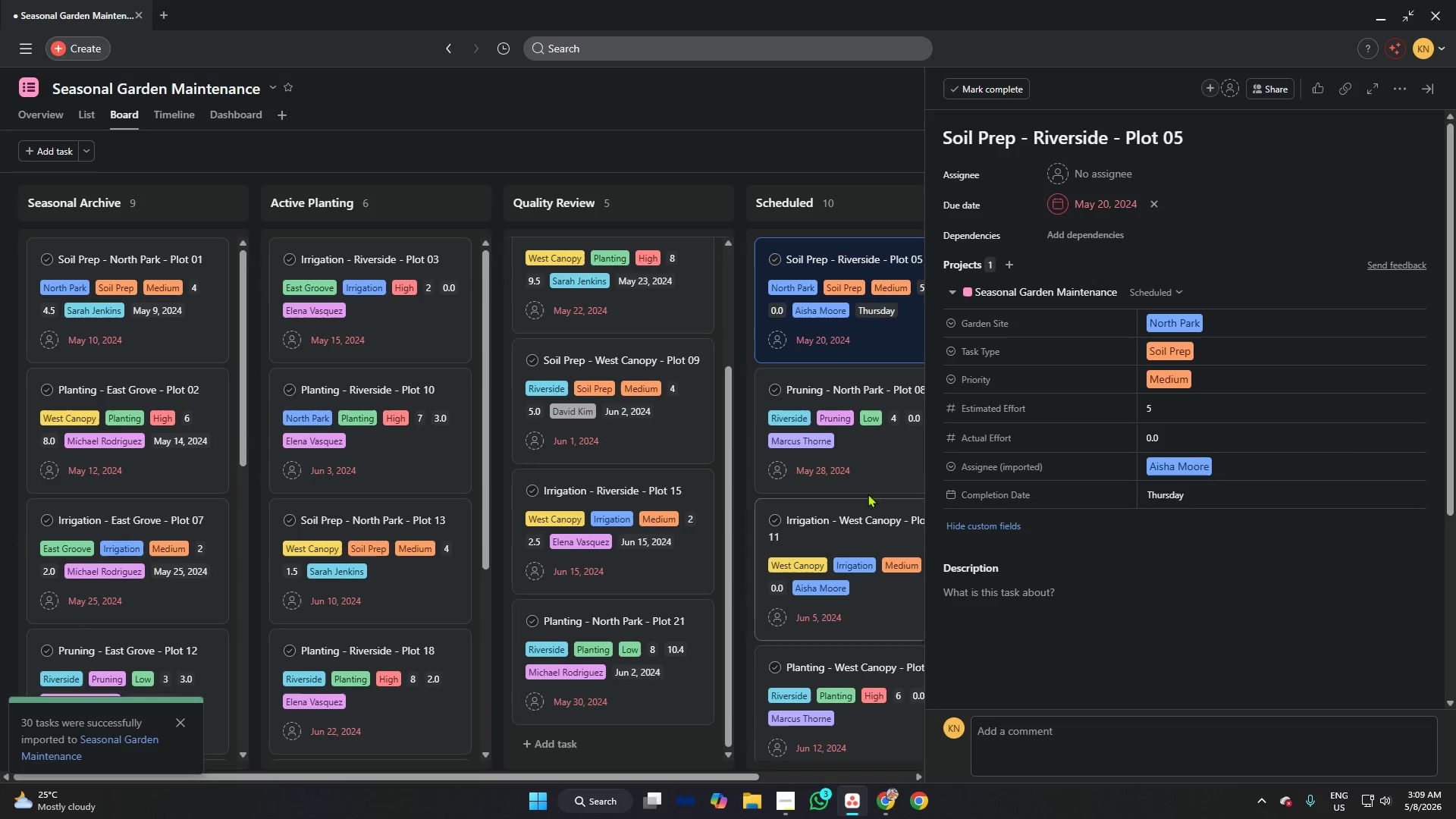 
scroll: coordinate [858, 479], scroll_direction: down, amount: 2.0
 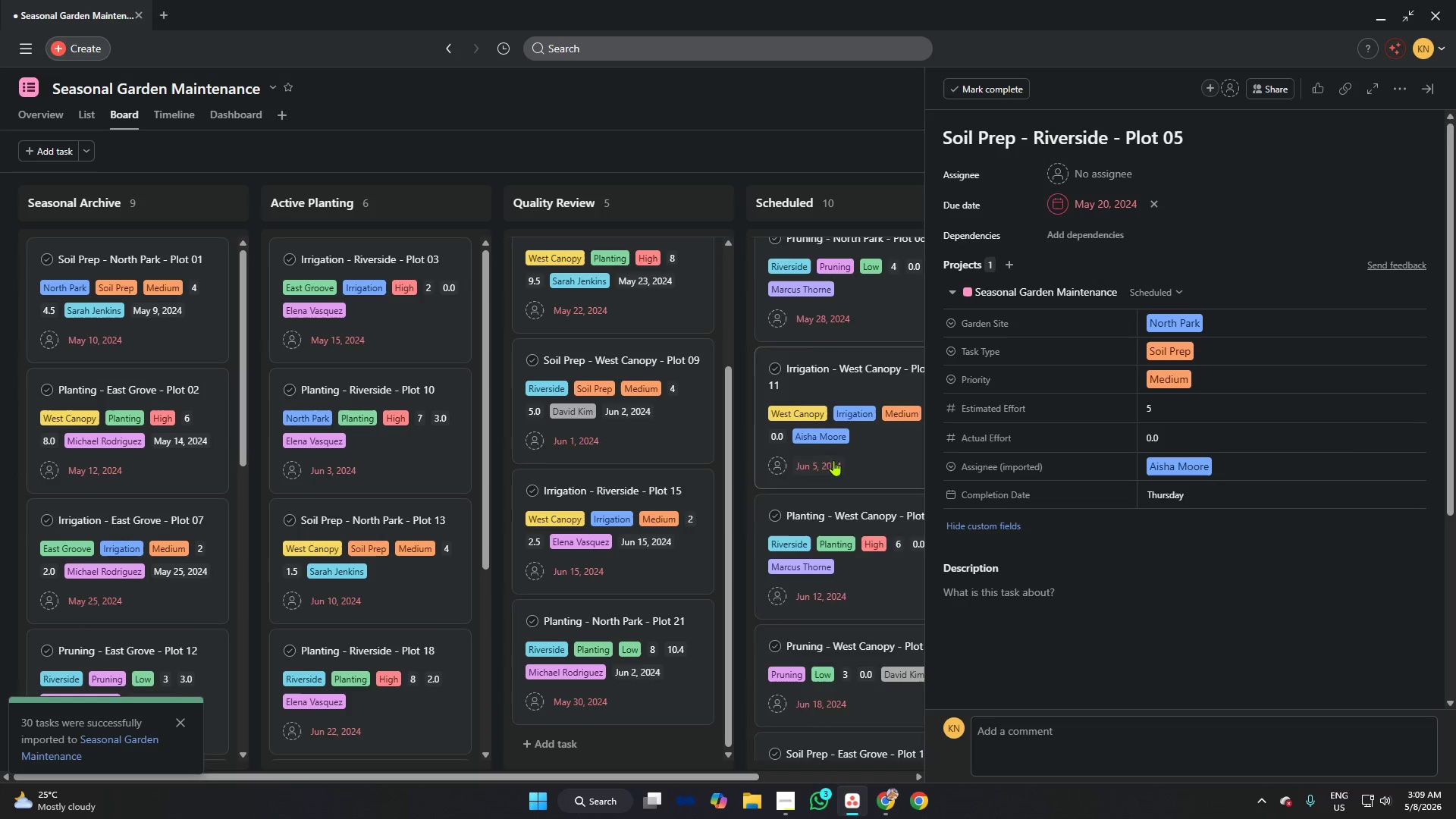 
scroll: coordinate [818, 448], scroll_direction: up, amount: 3.0
 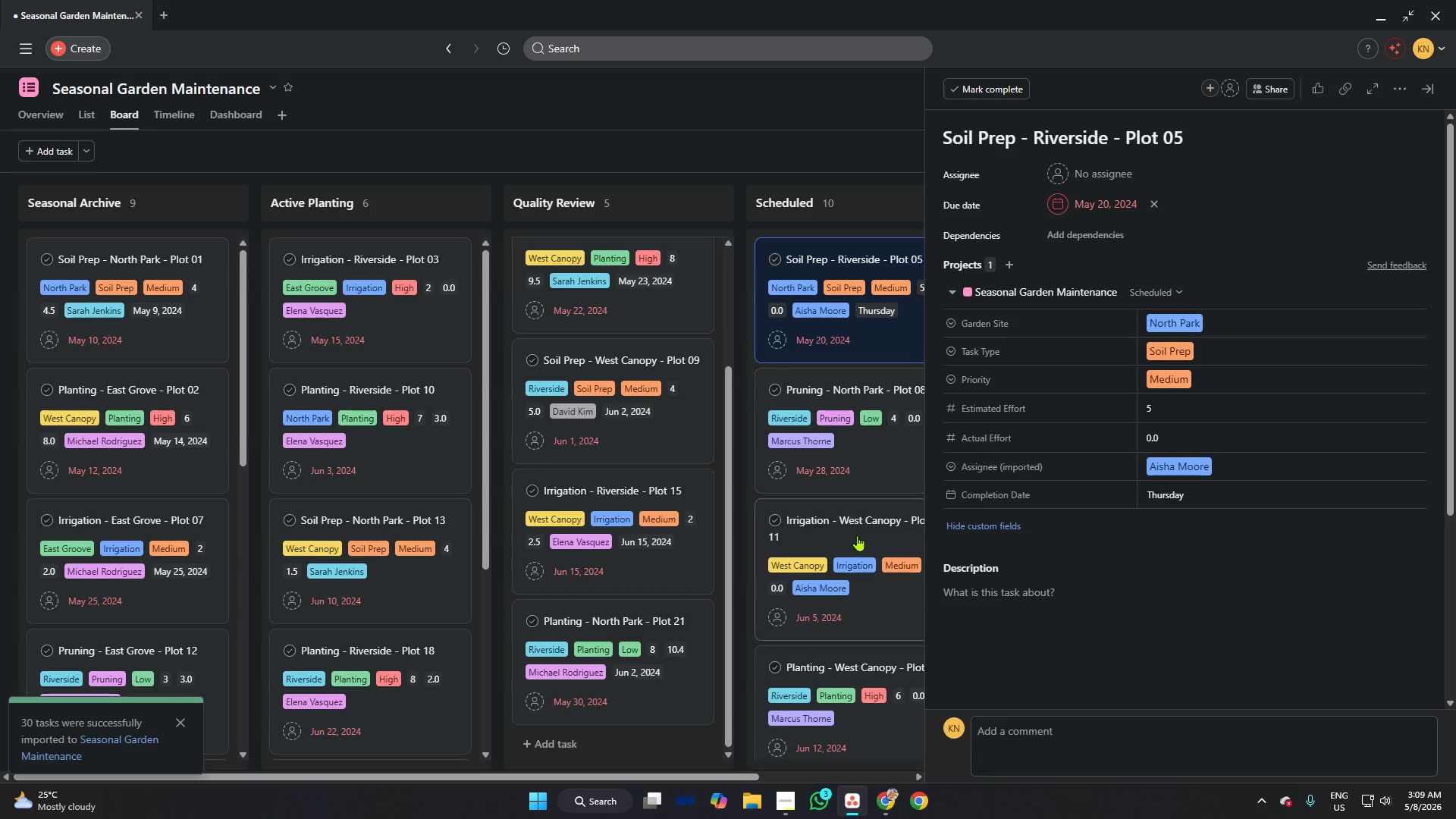 
left_click([852, 512])
 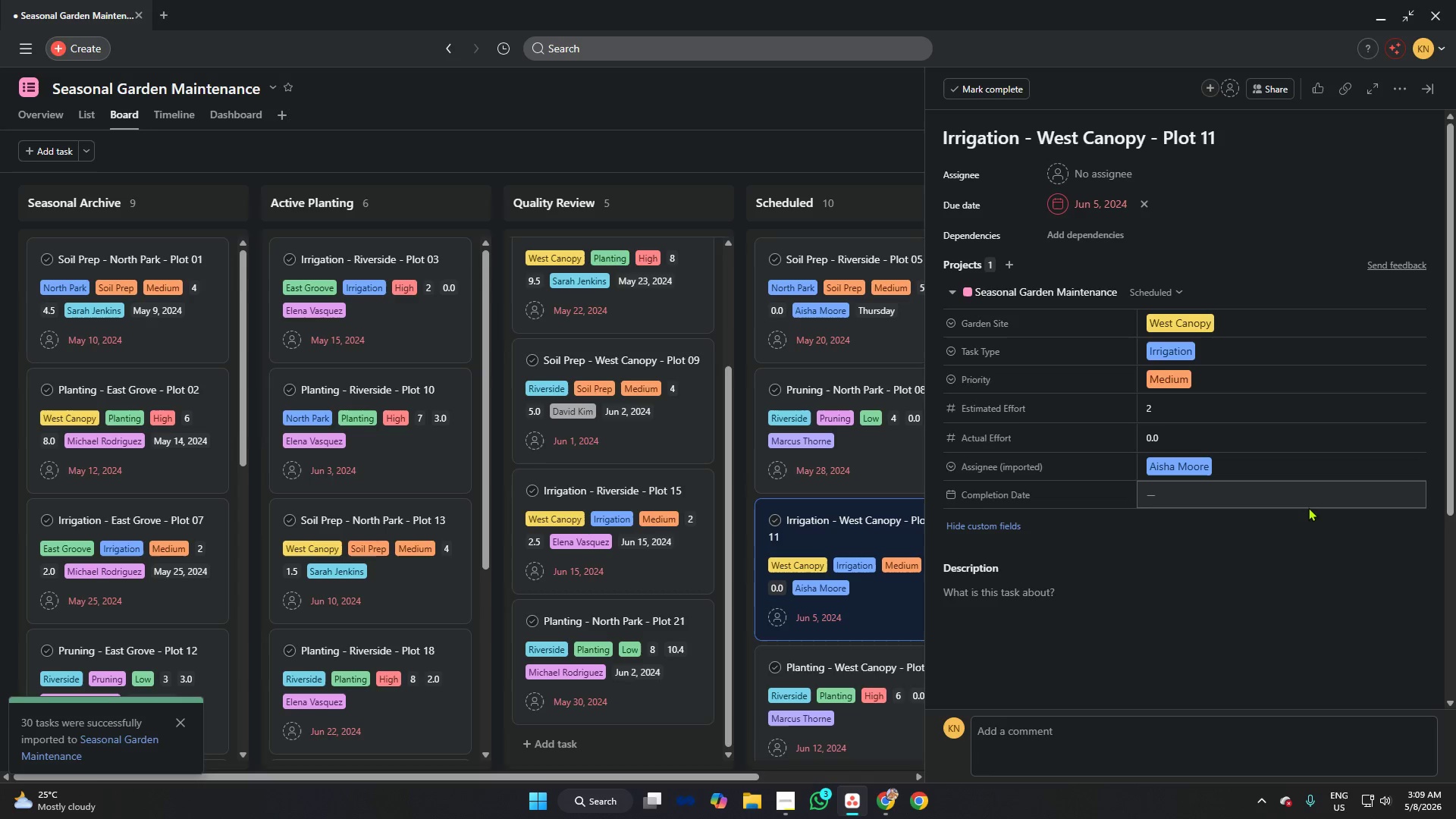 
left_click([1308, 507])
 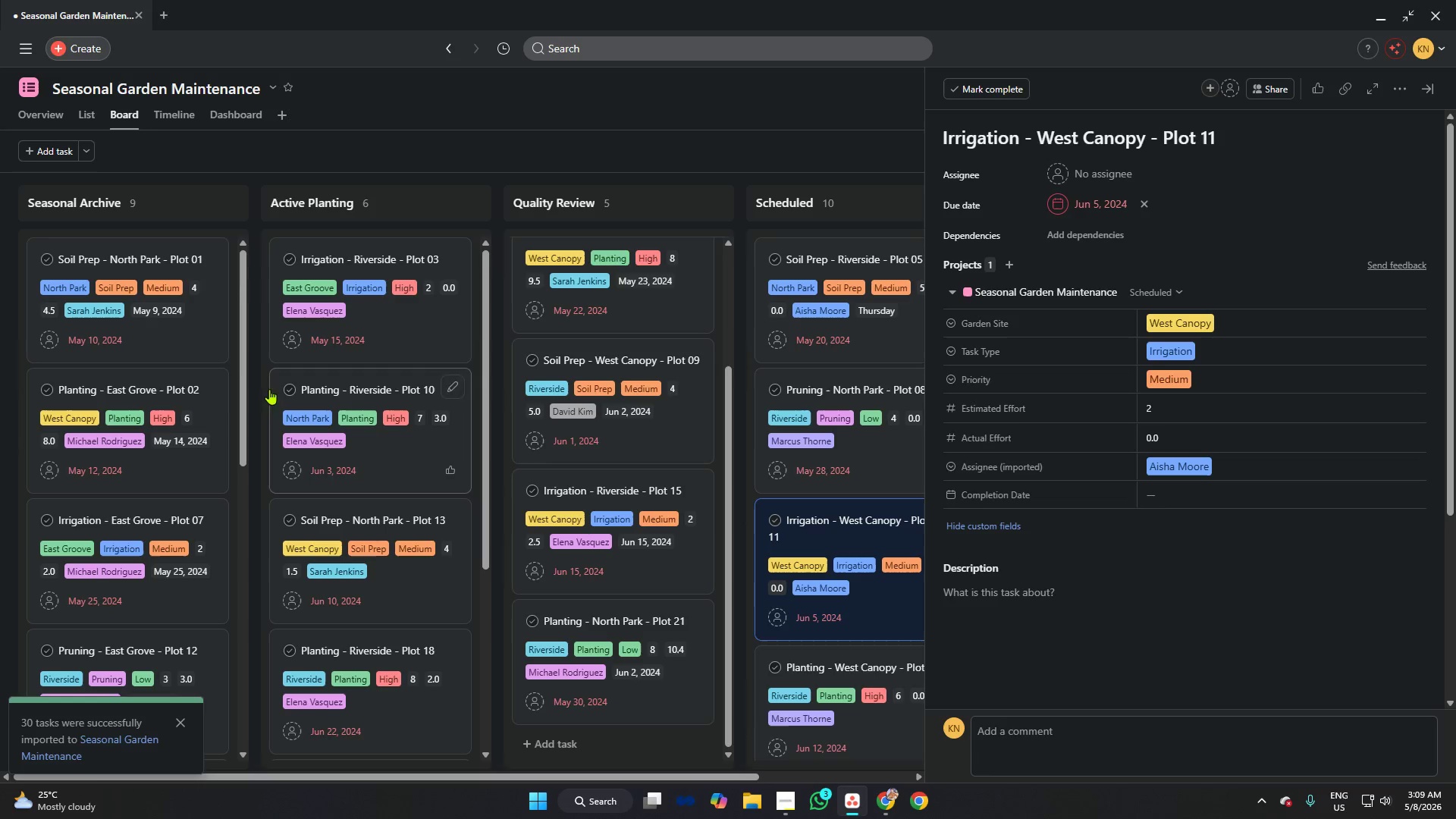 
left_click([209, 353])
 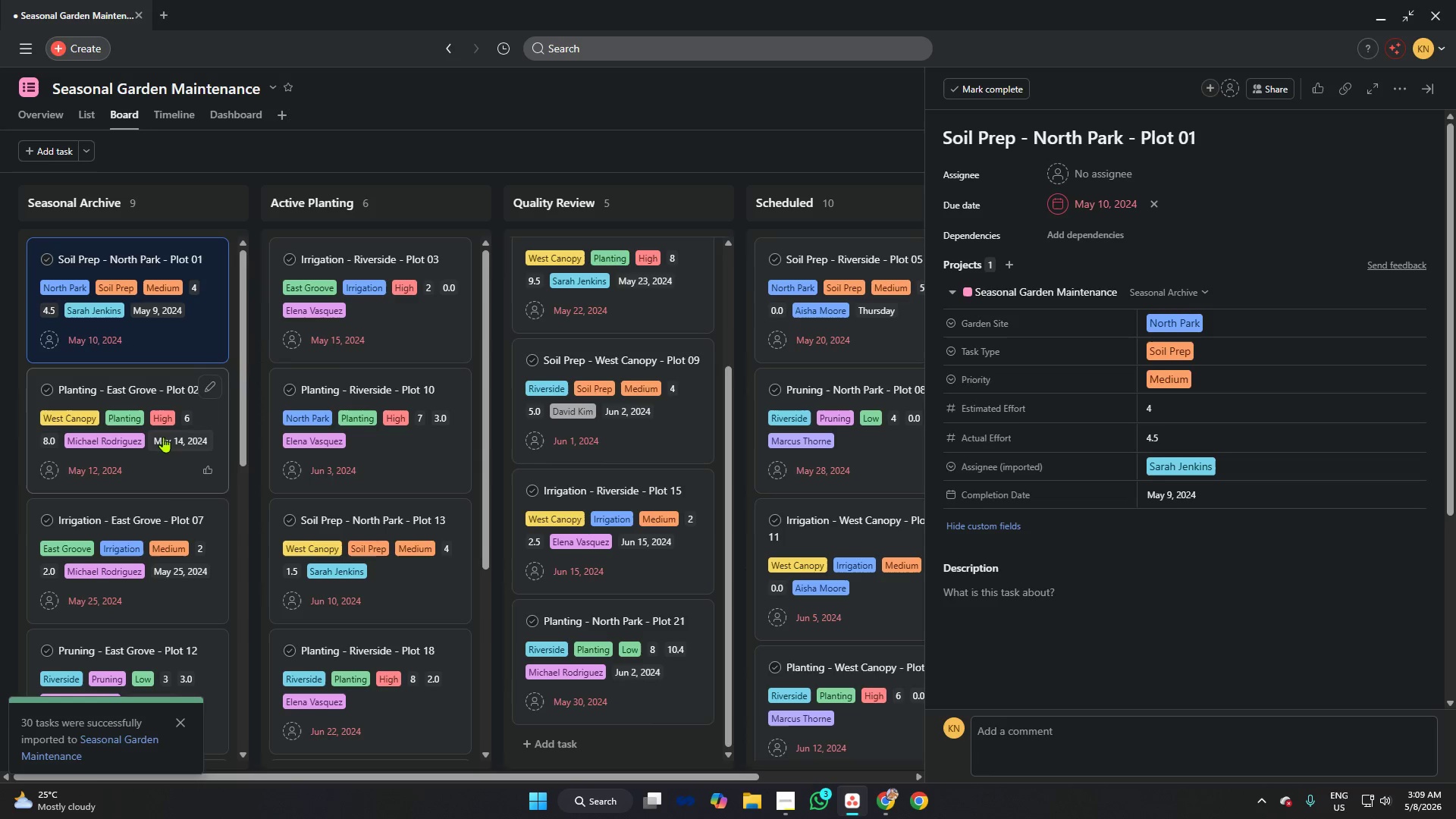 
left_click([156, 471])
 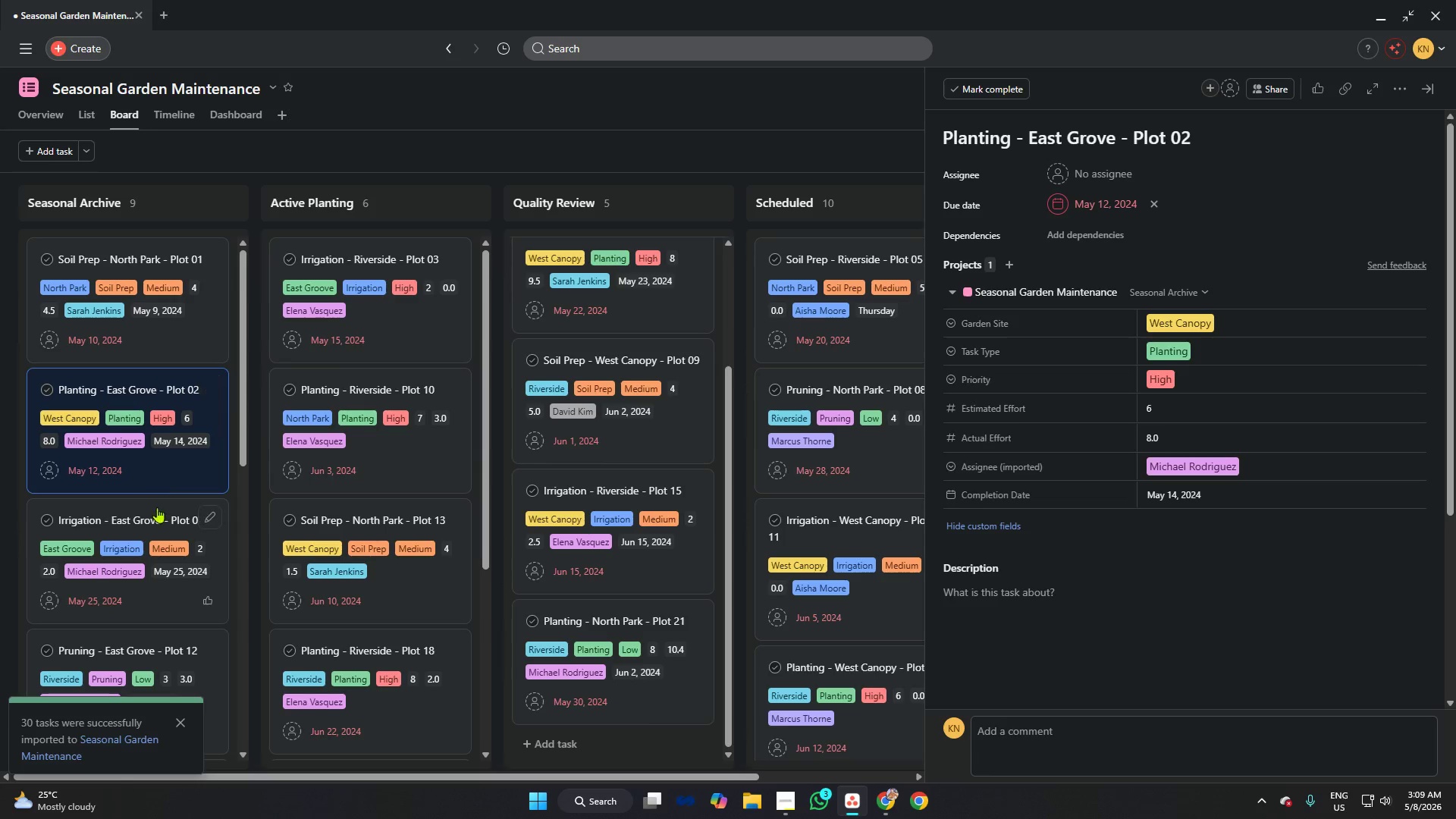 
left_click([155, 511])
 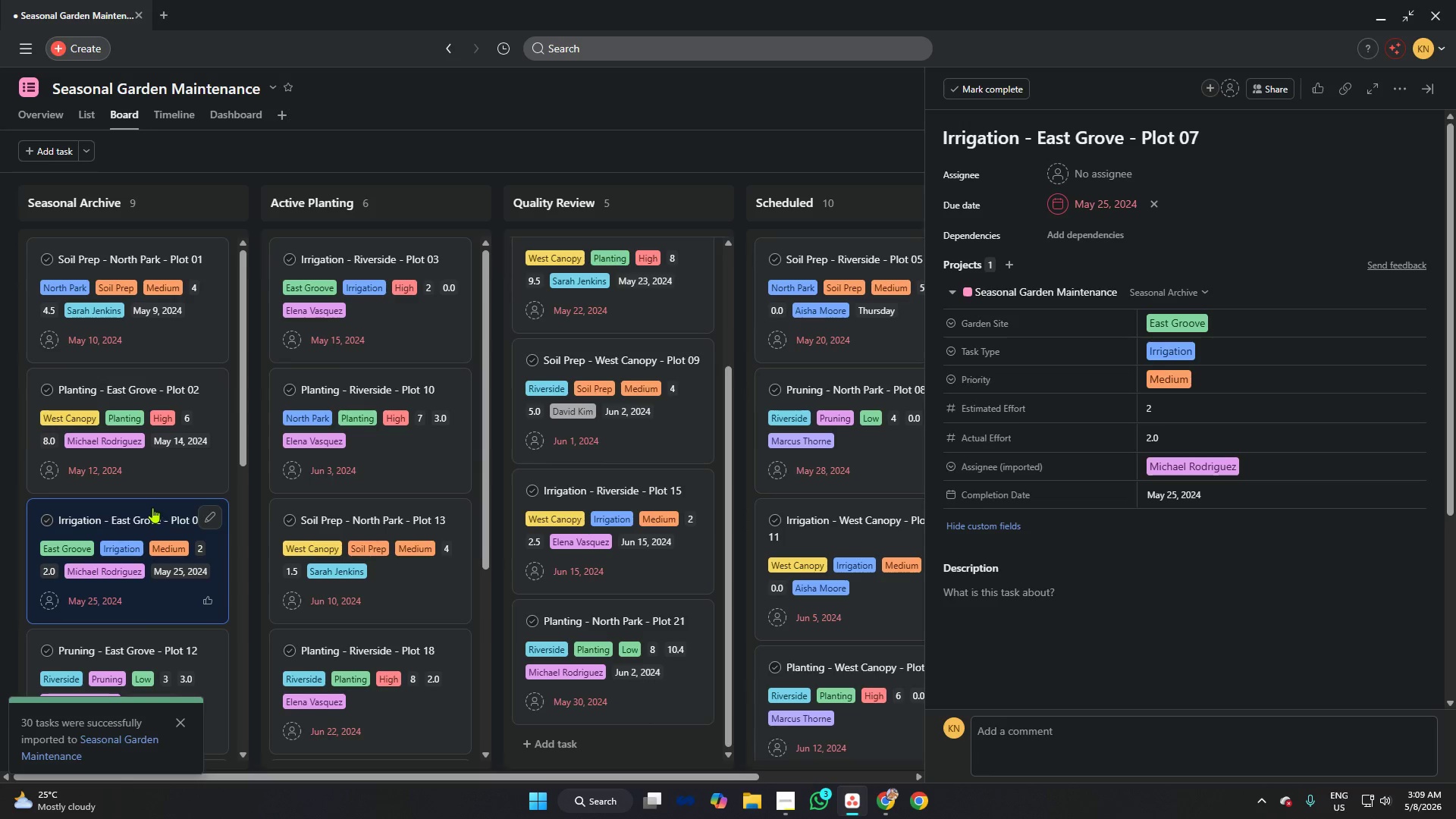 
scroll: coordinate [148, 507], scroll_direction: down, amount: 5.0
 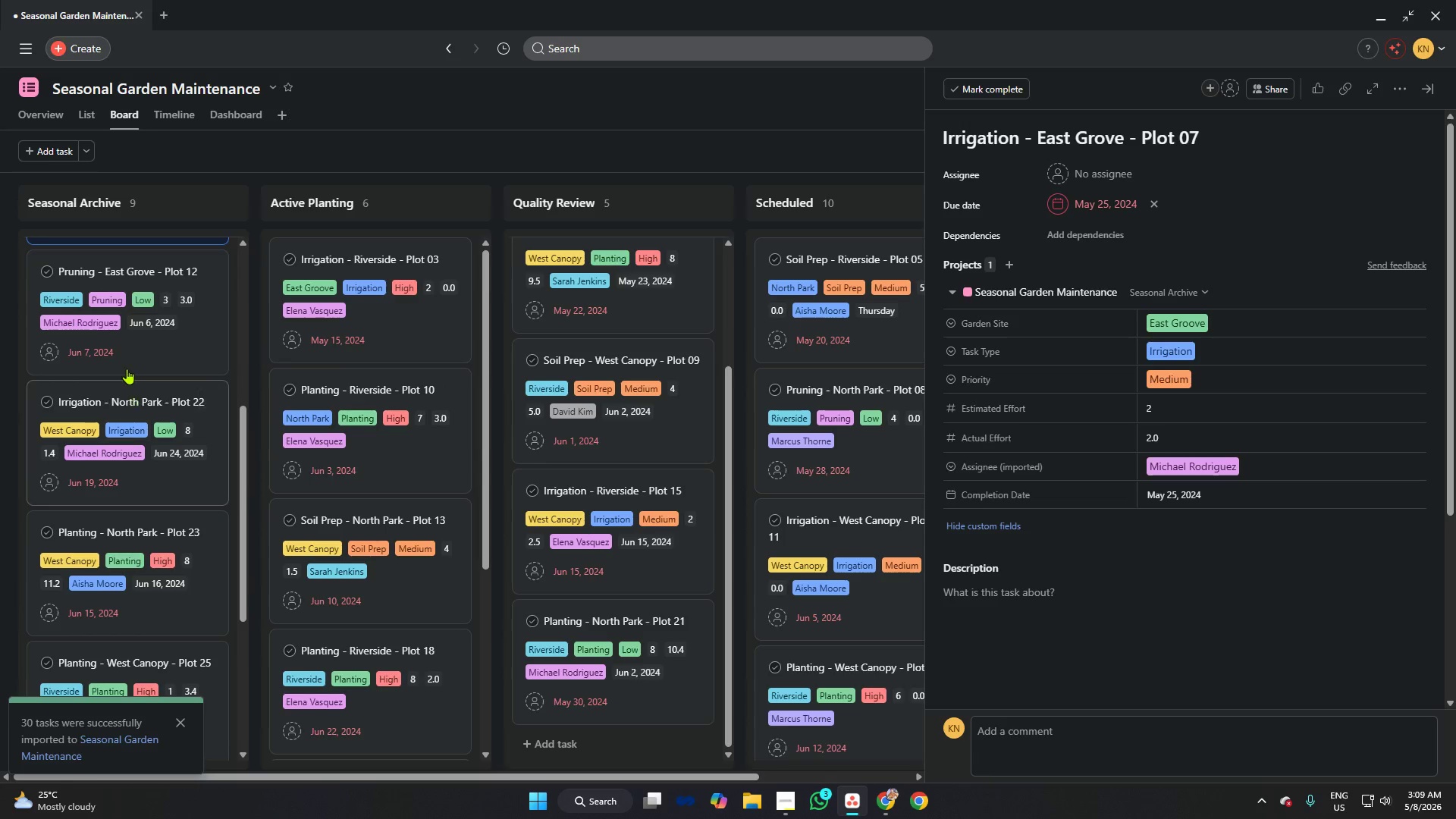 
left_click([124, 355])
 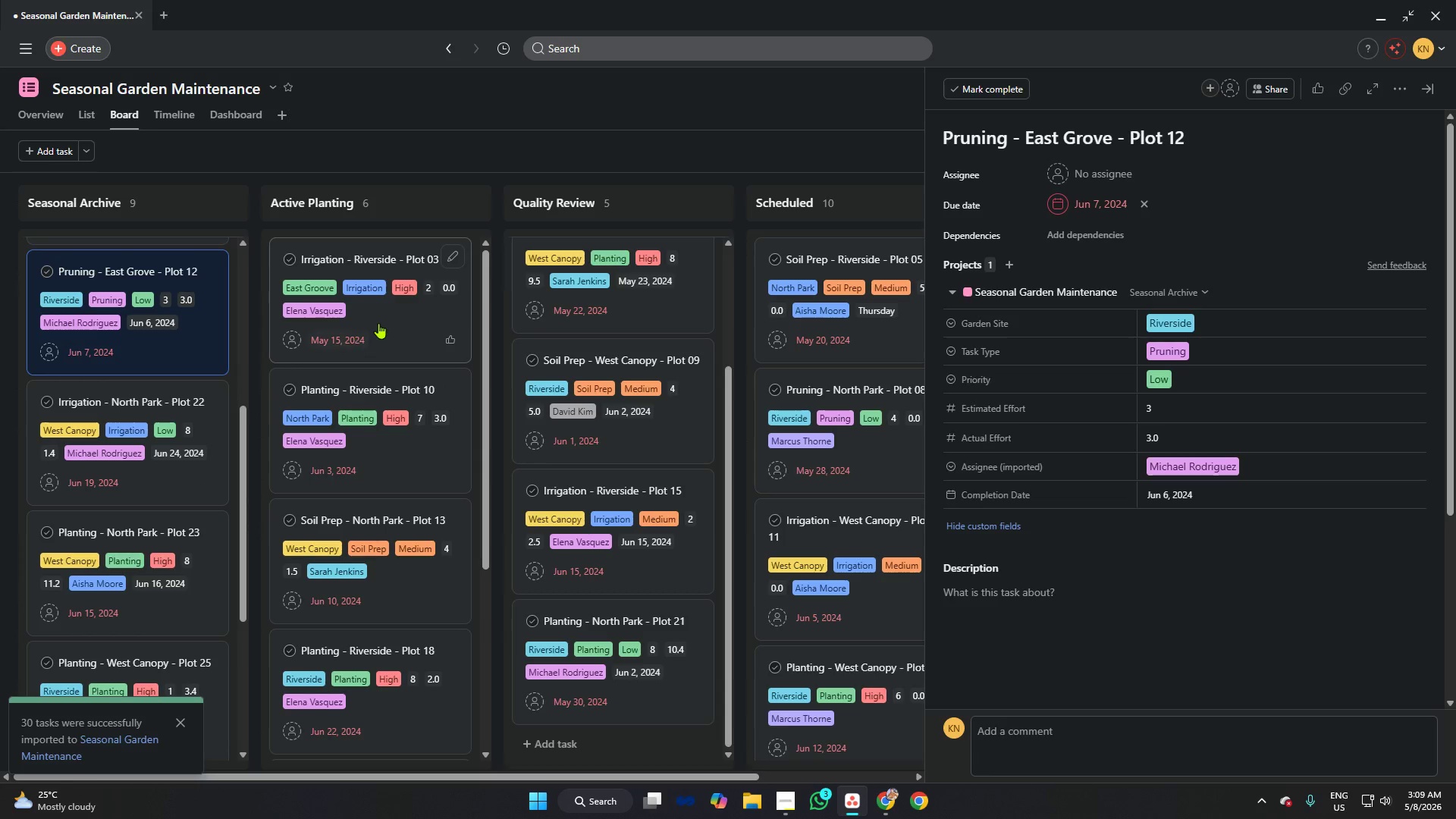 
left_click([382, 322])
 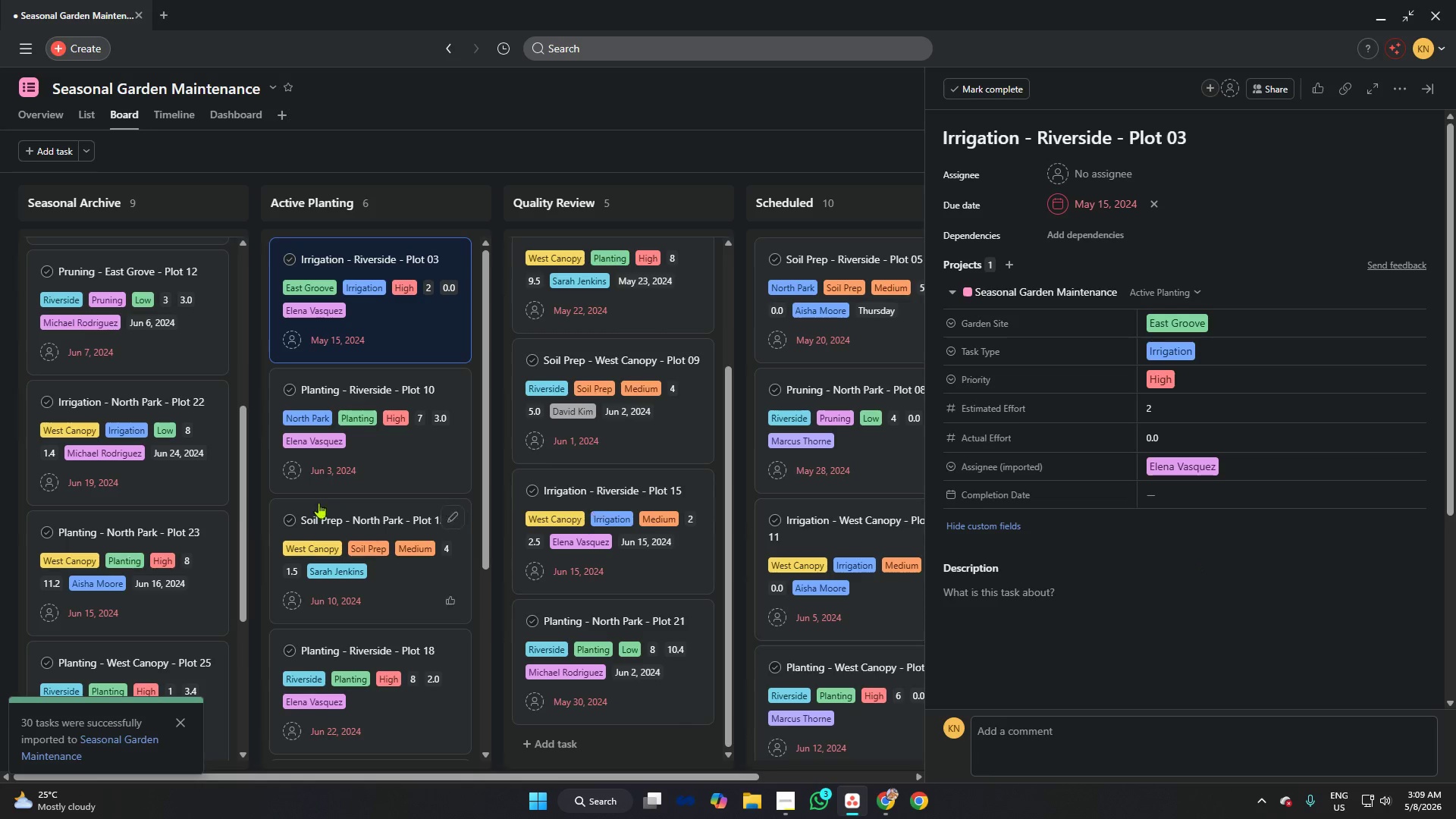 
scroll: coordinate [158, 516], scroll_direction: down, amount: 4.0
 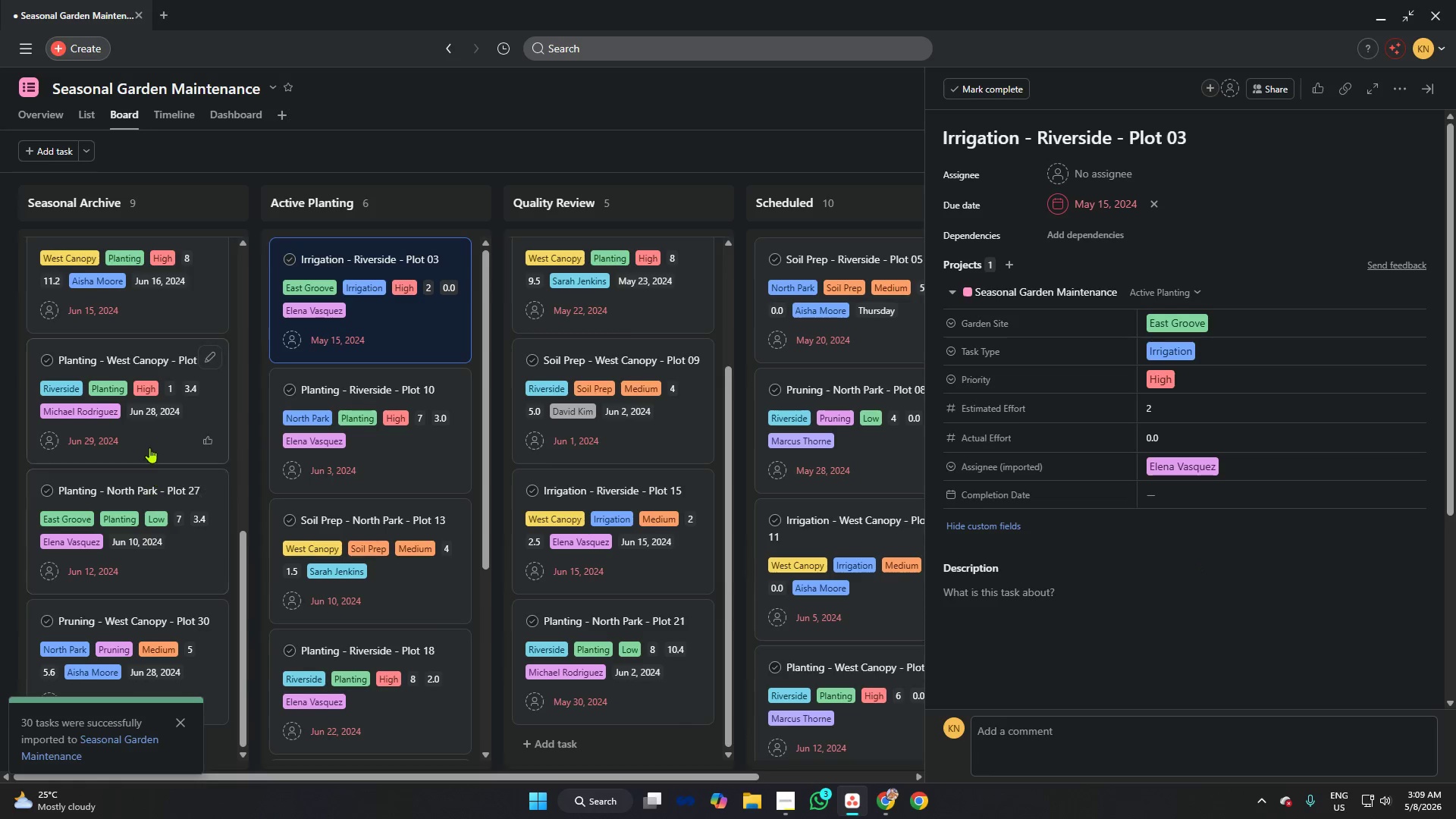 
left_click([149, 438])
 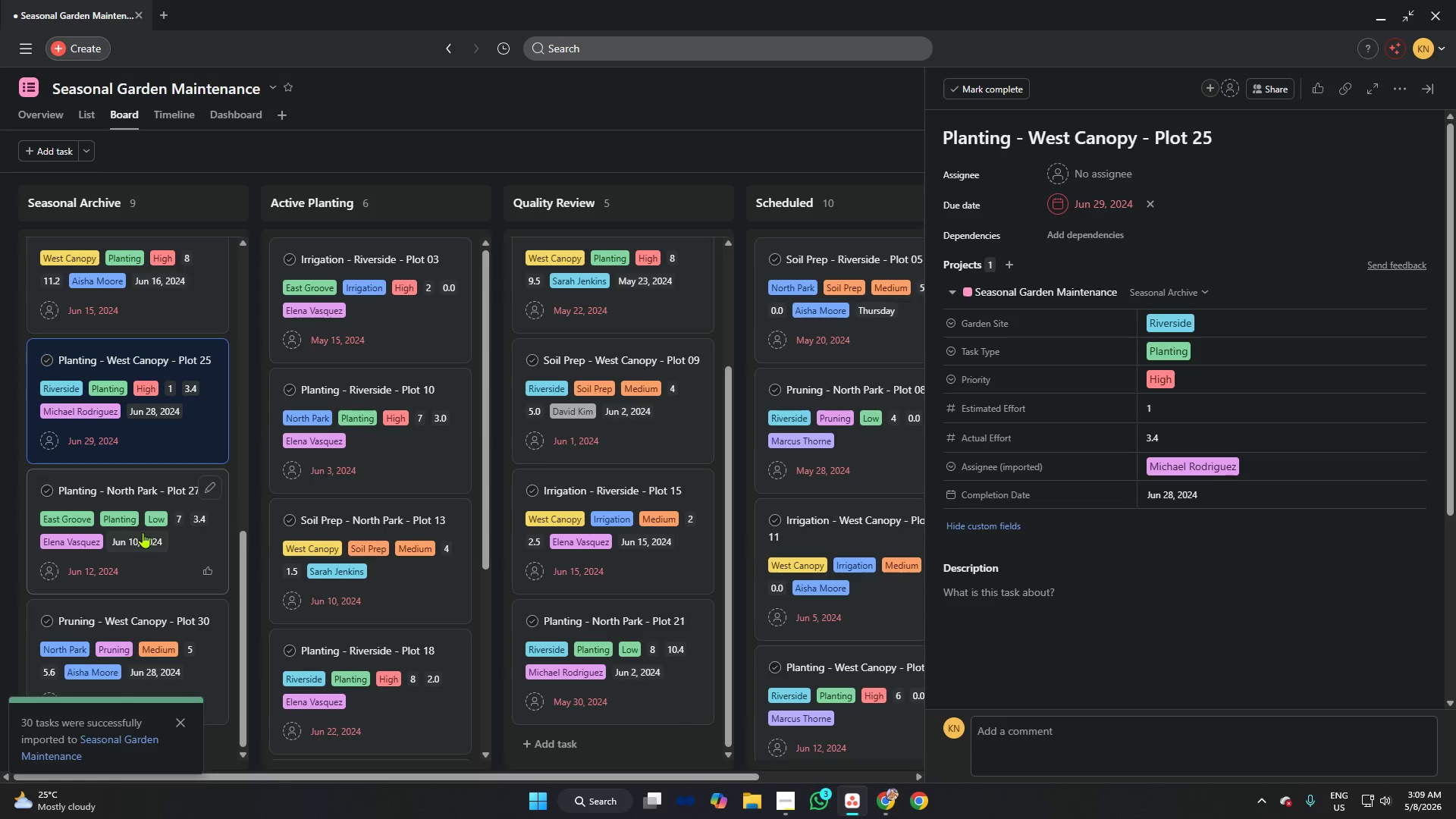 
left_click([148, 573])
 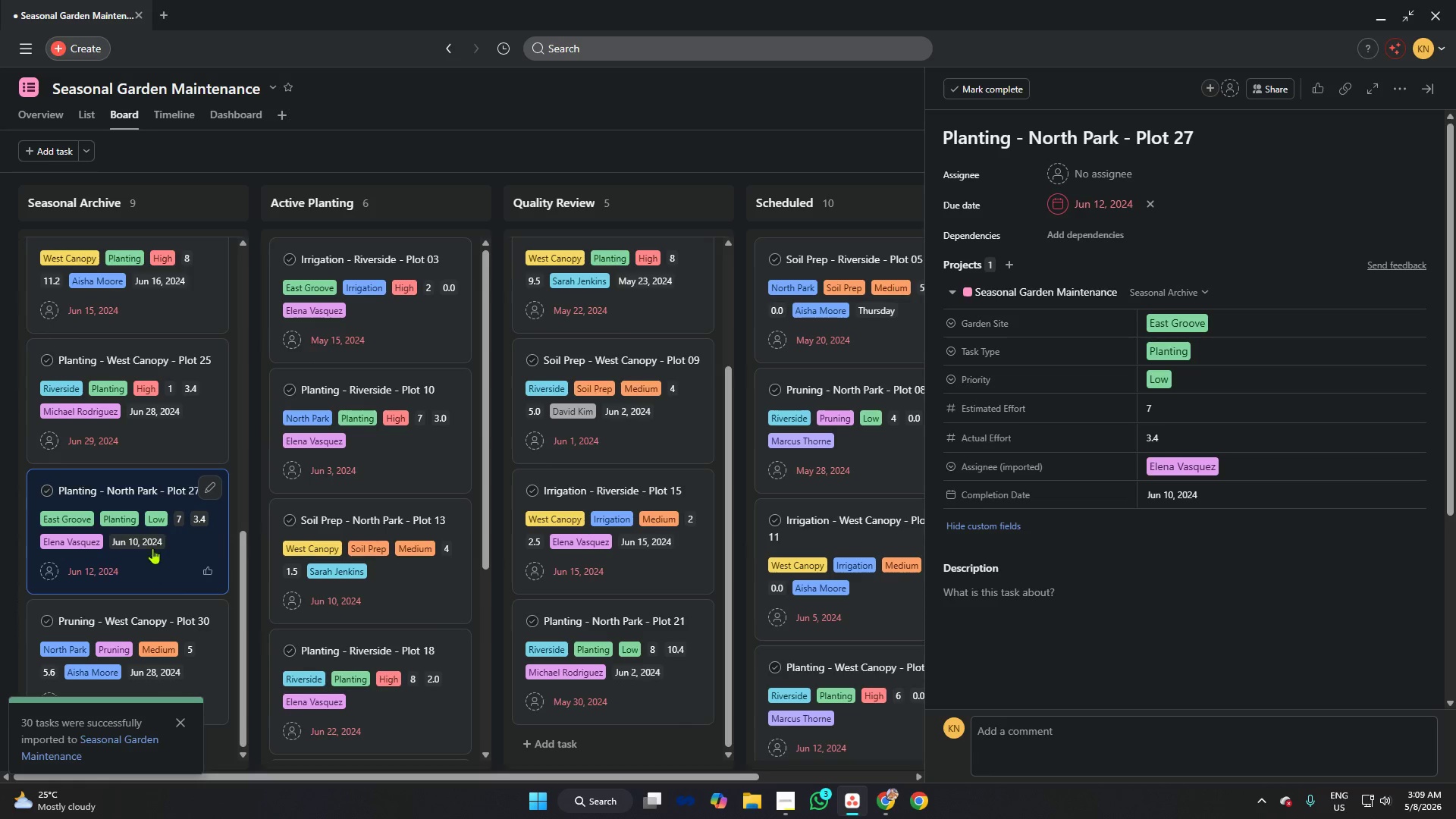 
scroll: coordinate [150, 532], scroll_direction: down, amount: 4.0
 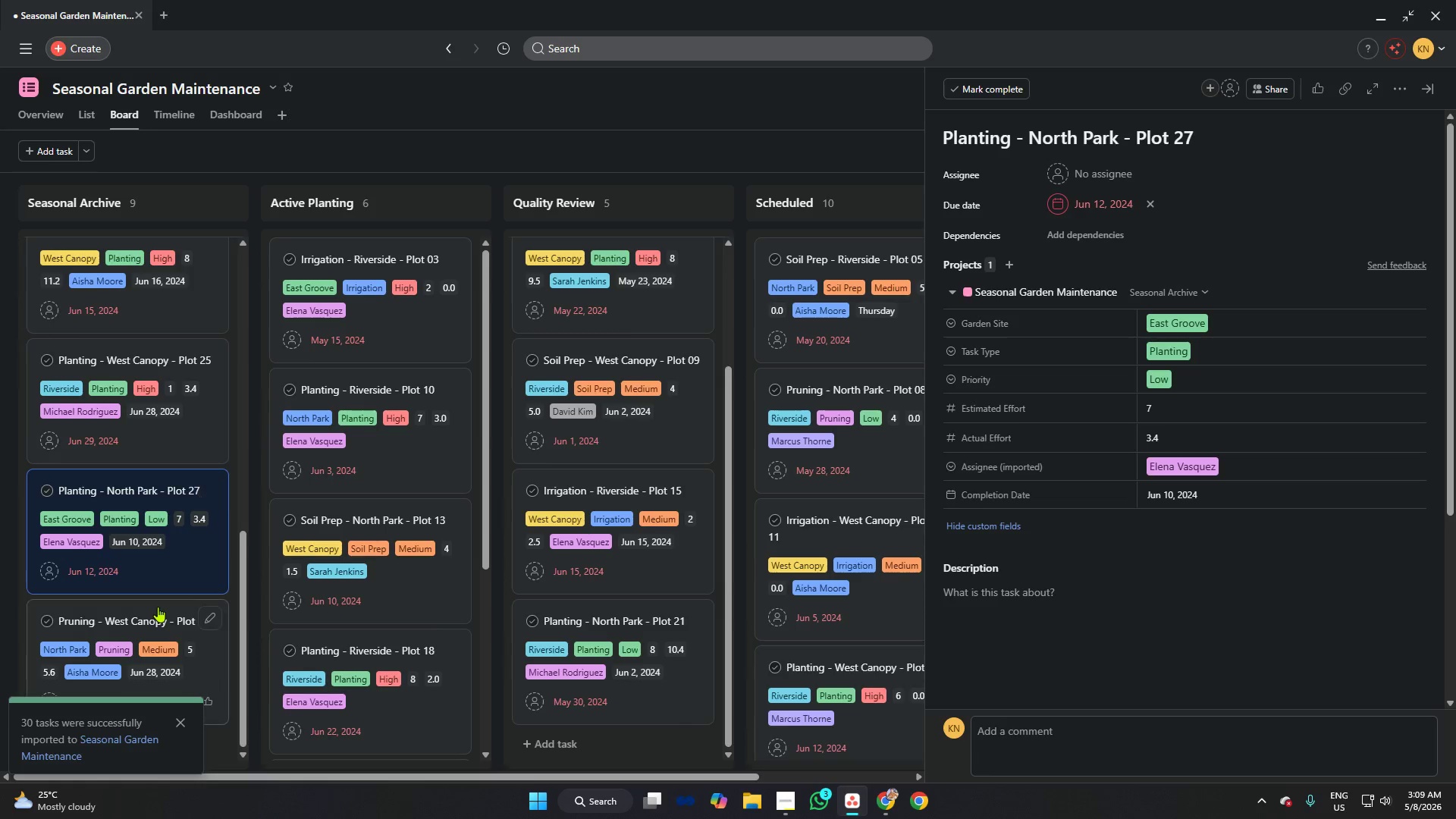 
left_click([157, 607])
 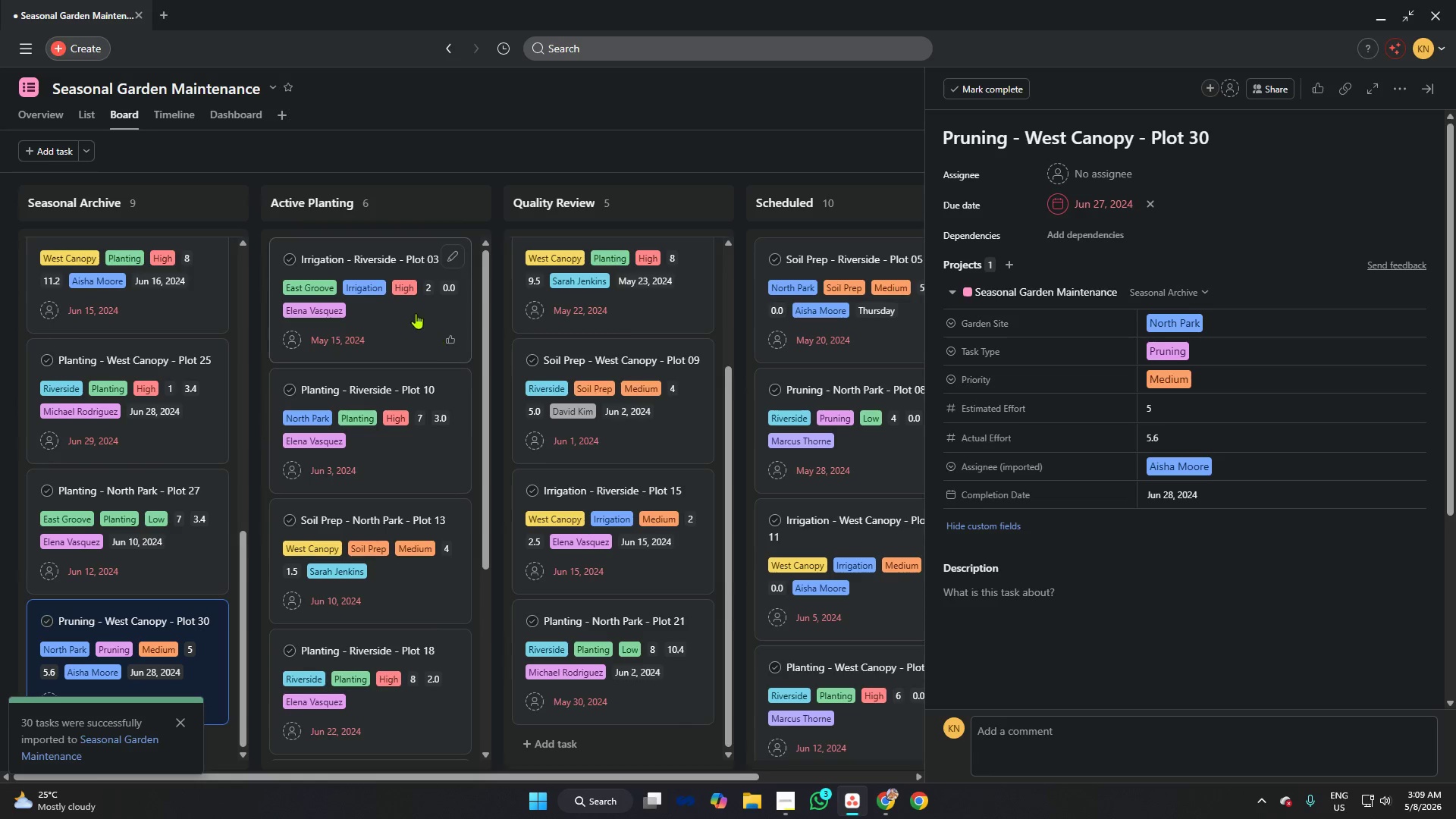 
left_click([410, 345])
 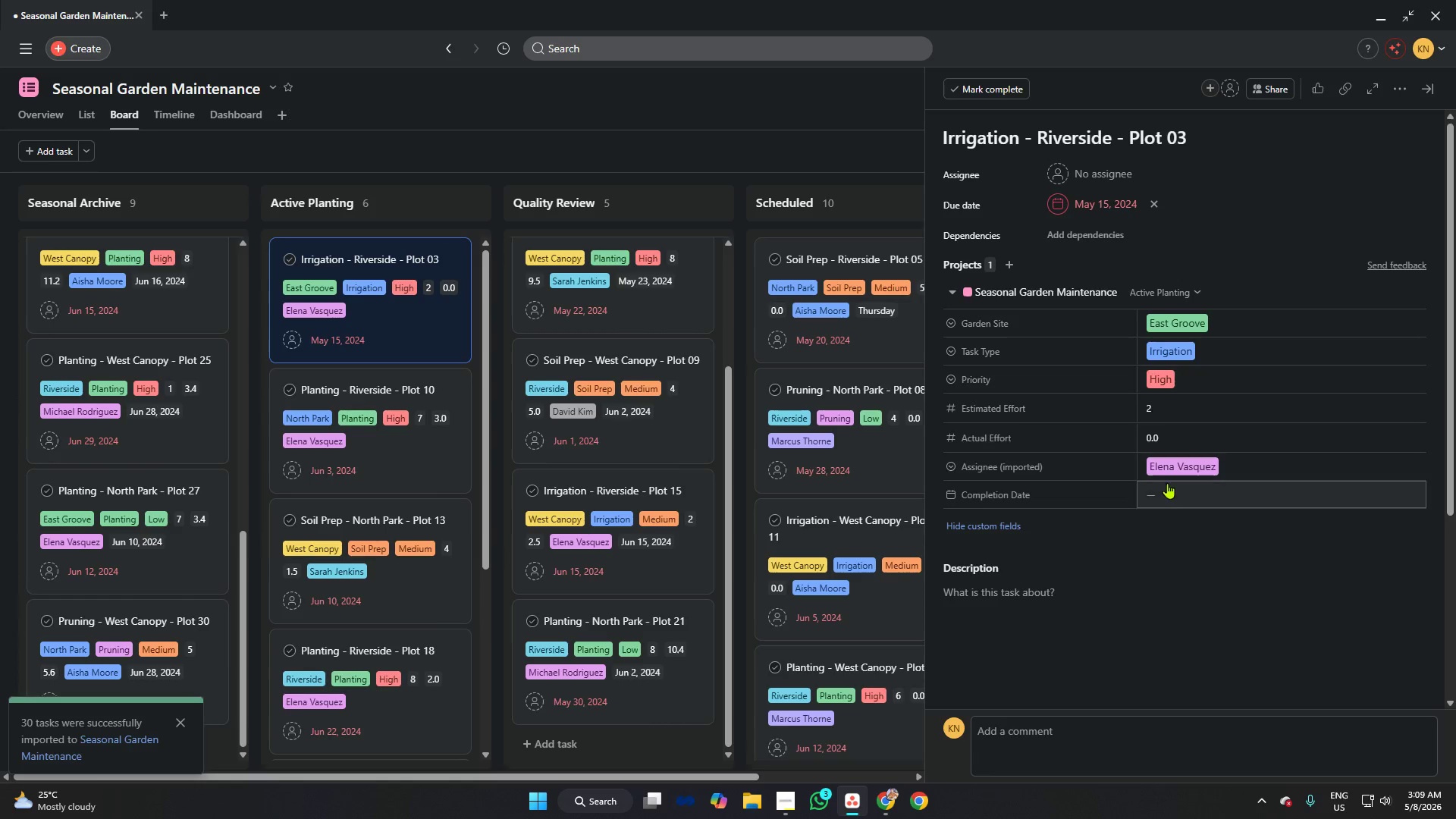 
left_click([1169, 496])
 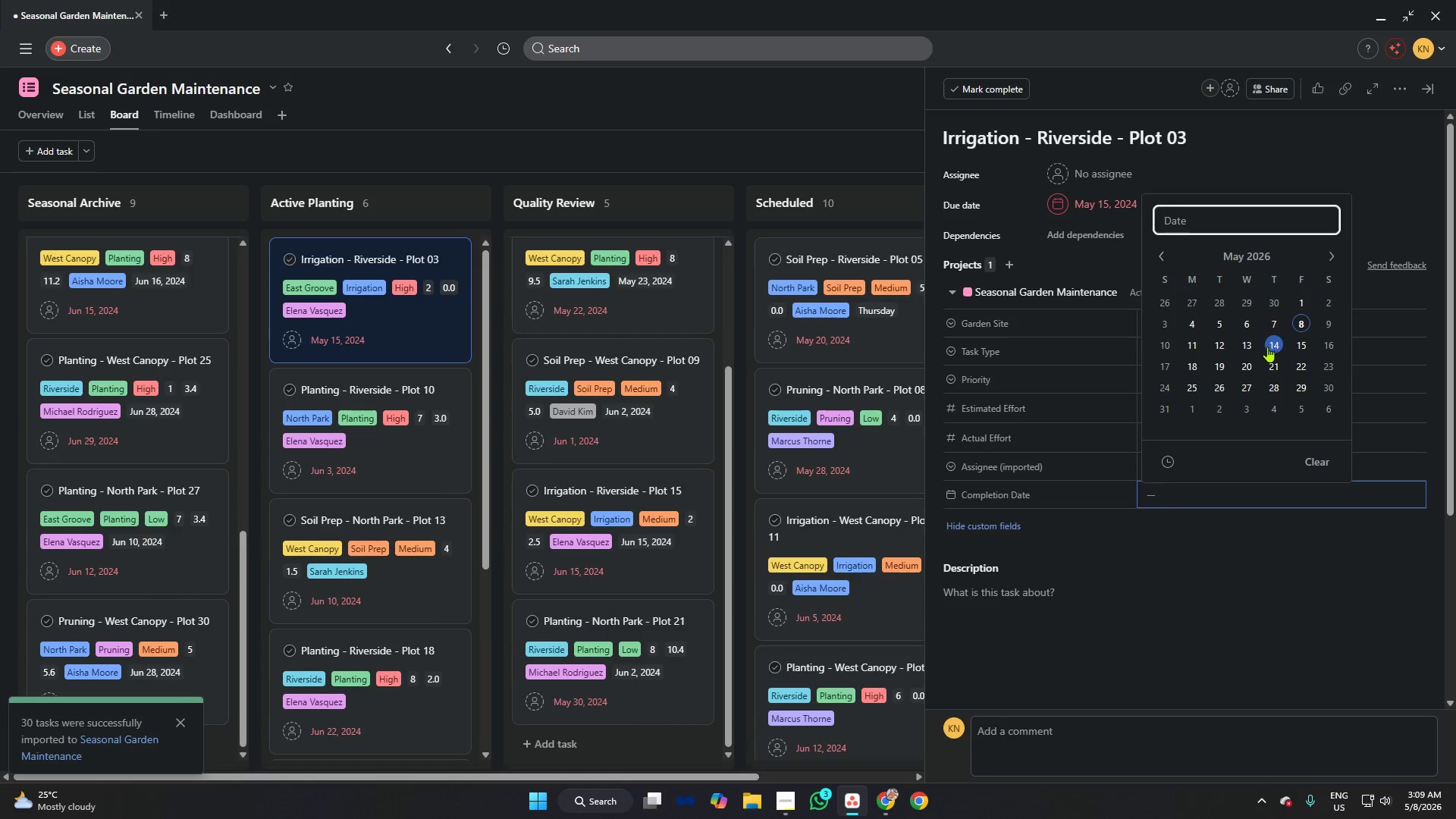 
left_click([1189, 352])
 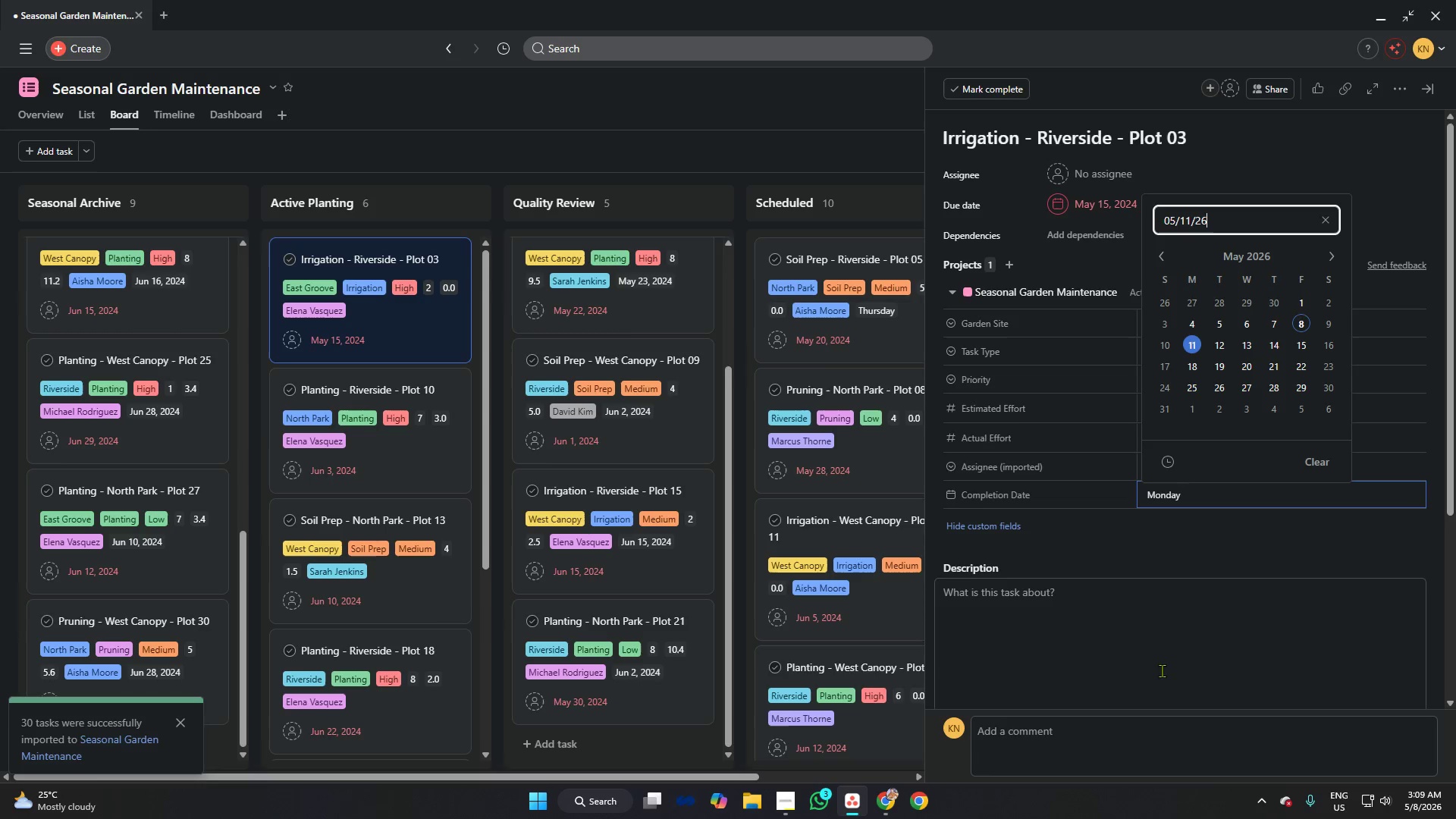 
left_click([1163, 551])
 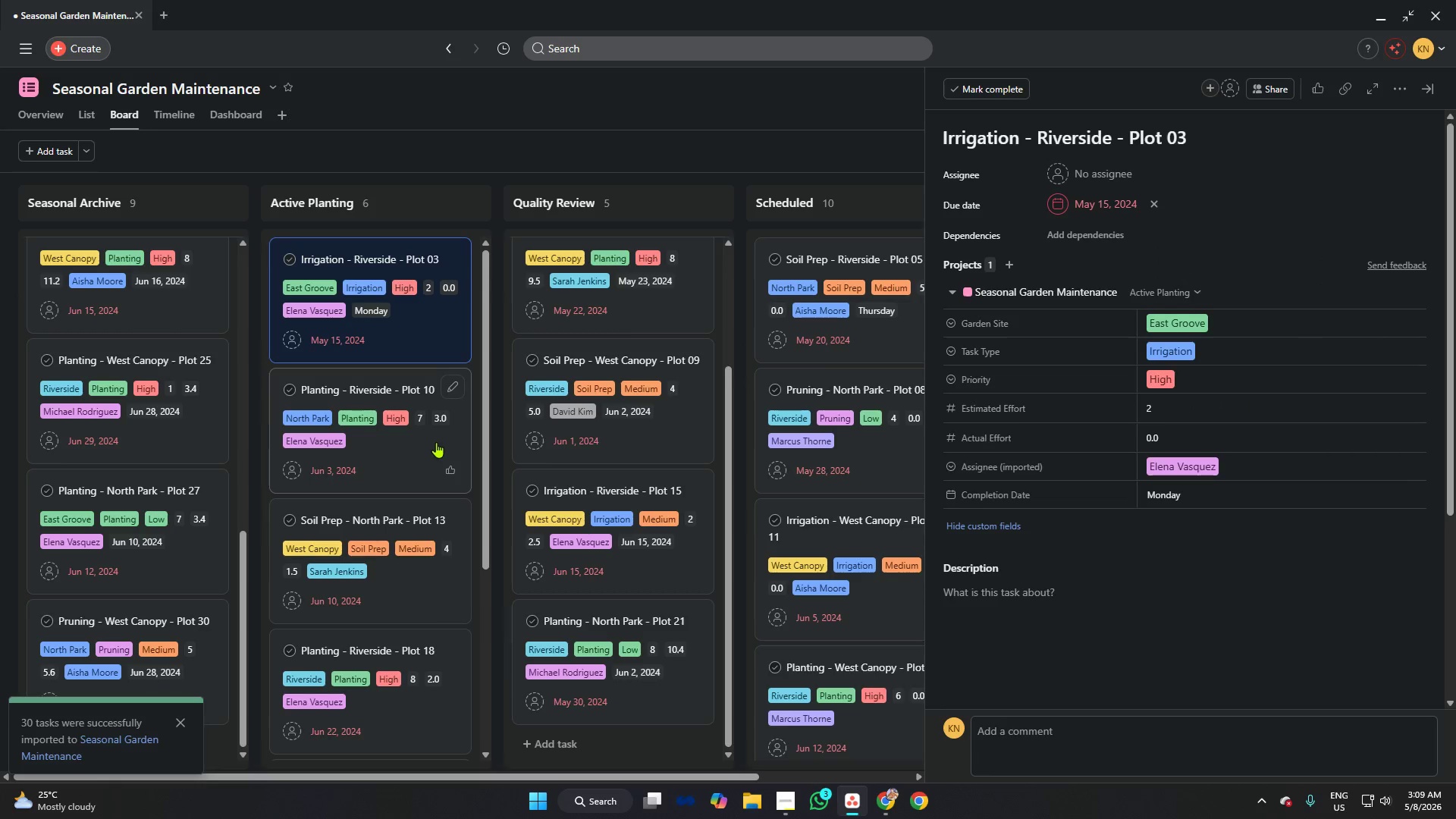 
left_click([377, 463])
 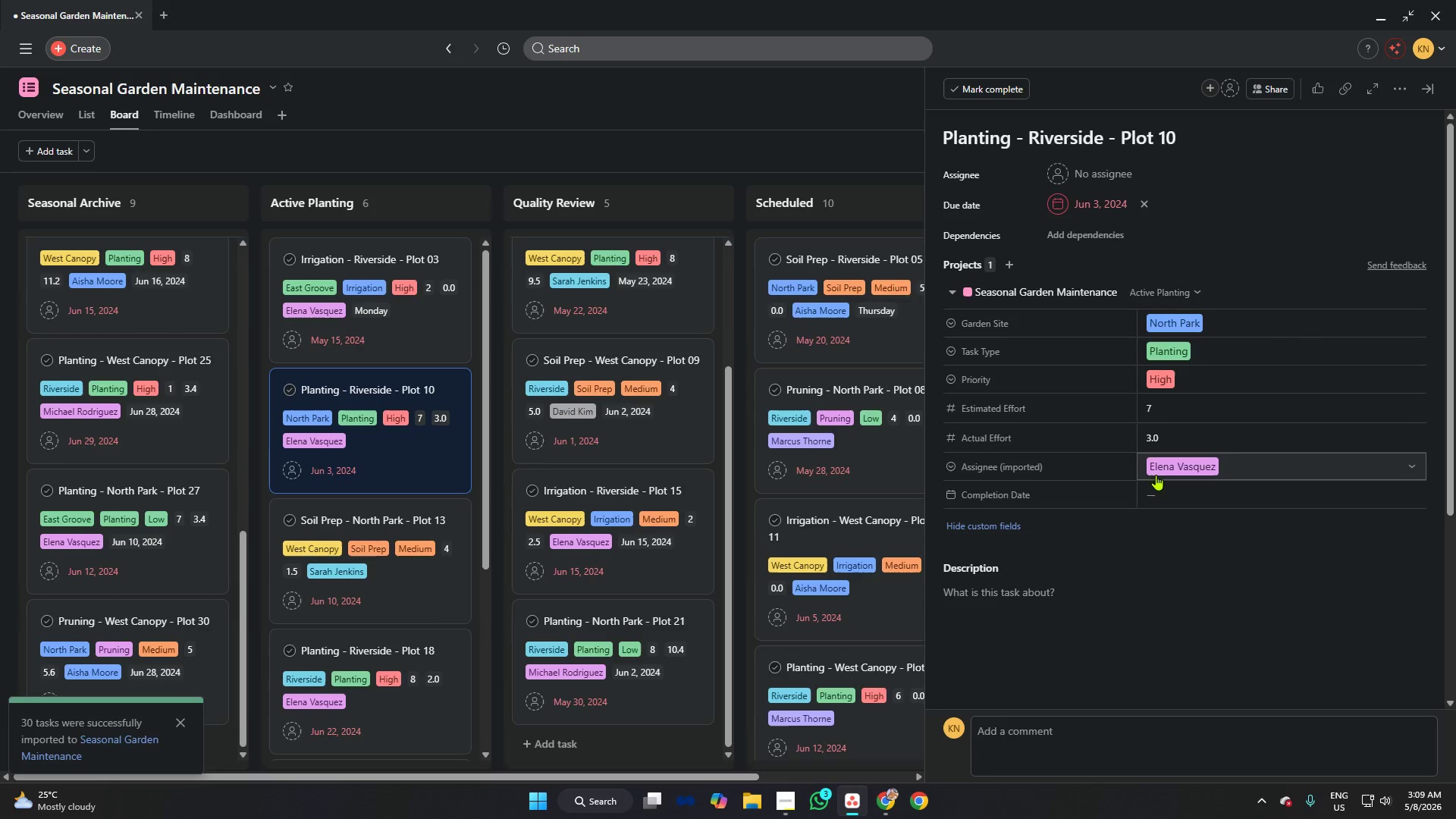 
left_click([1168, 494])
 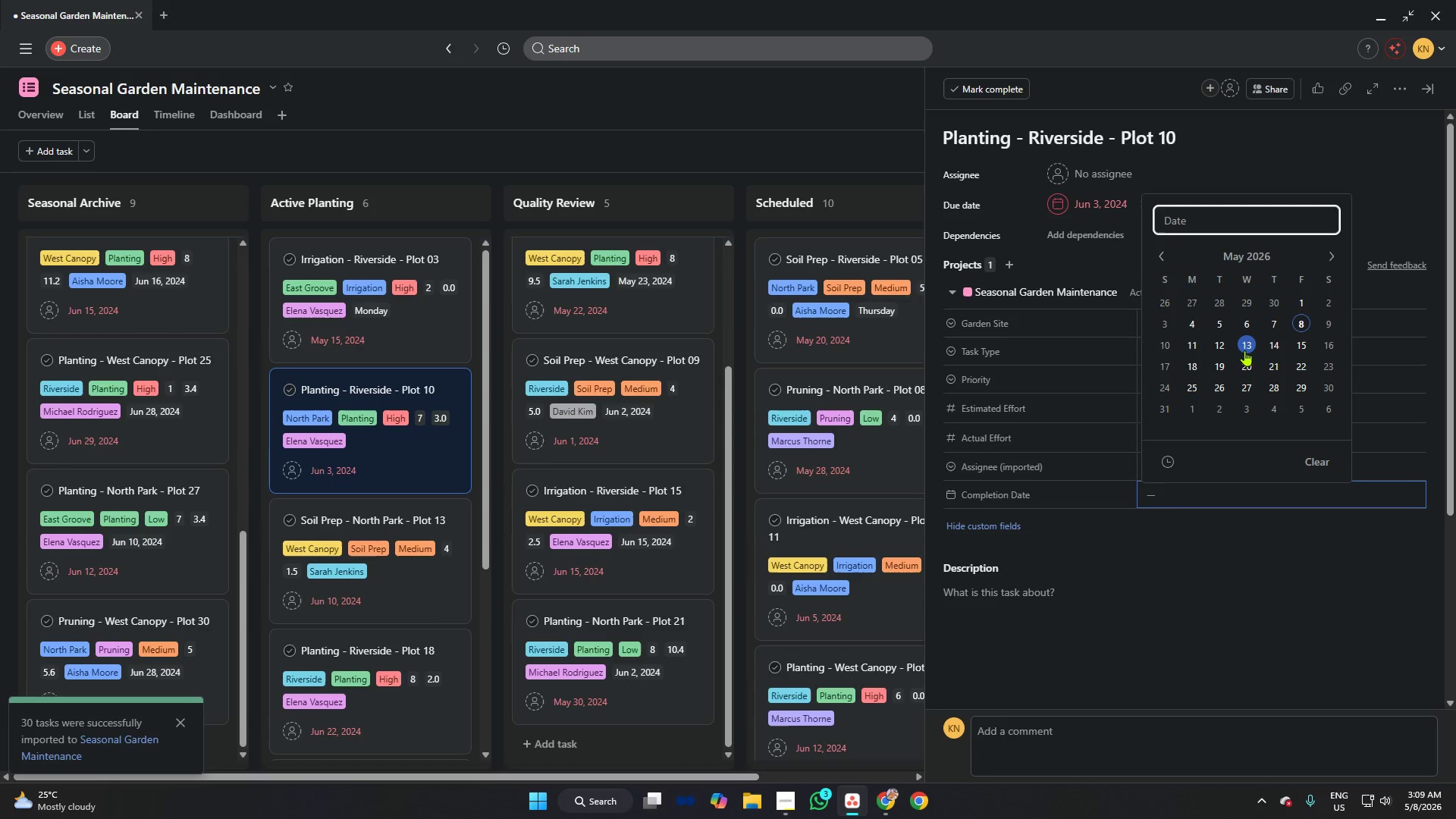 
left_click([1250, 347])
 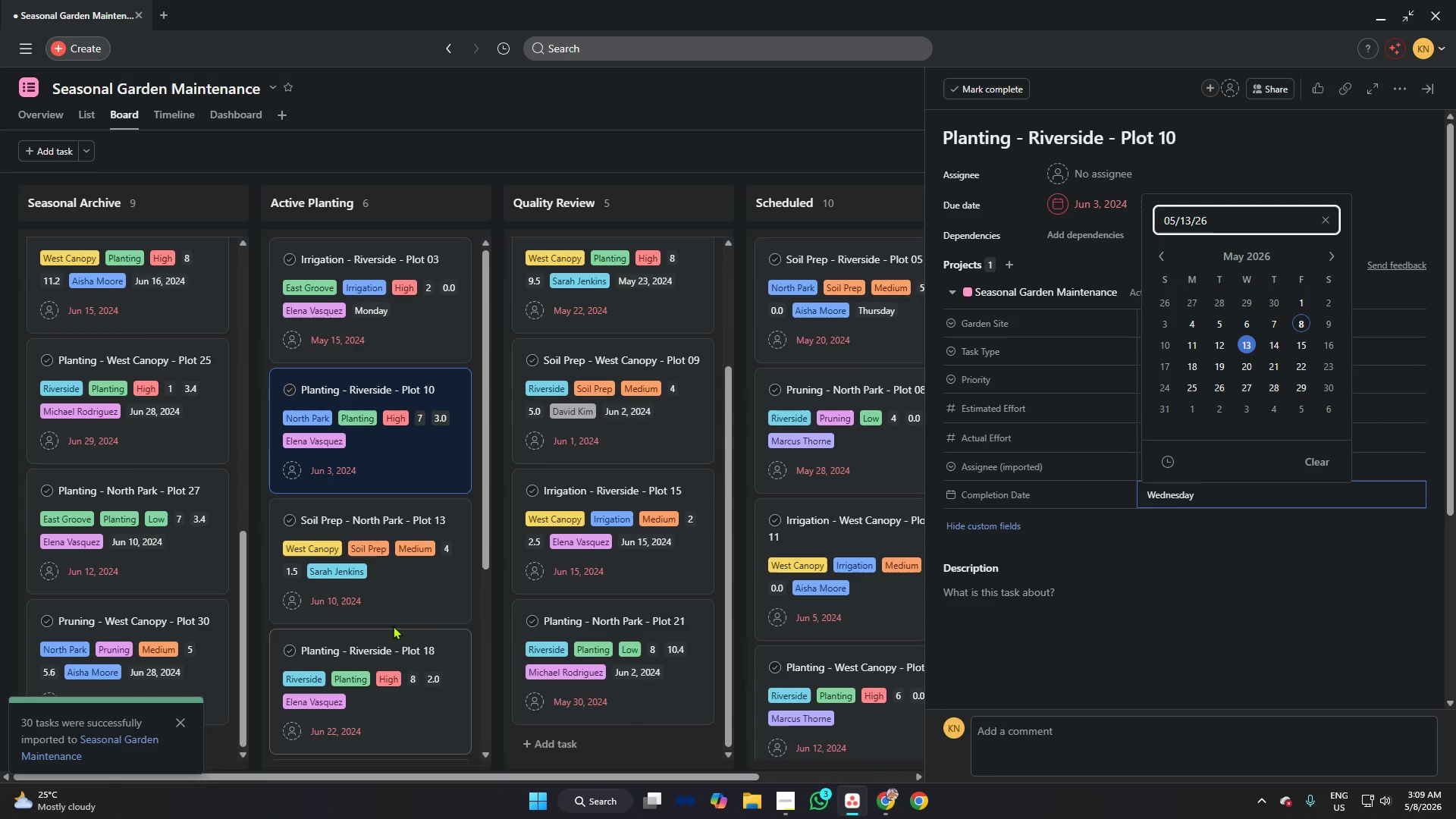 
left_click([396, 594])
 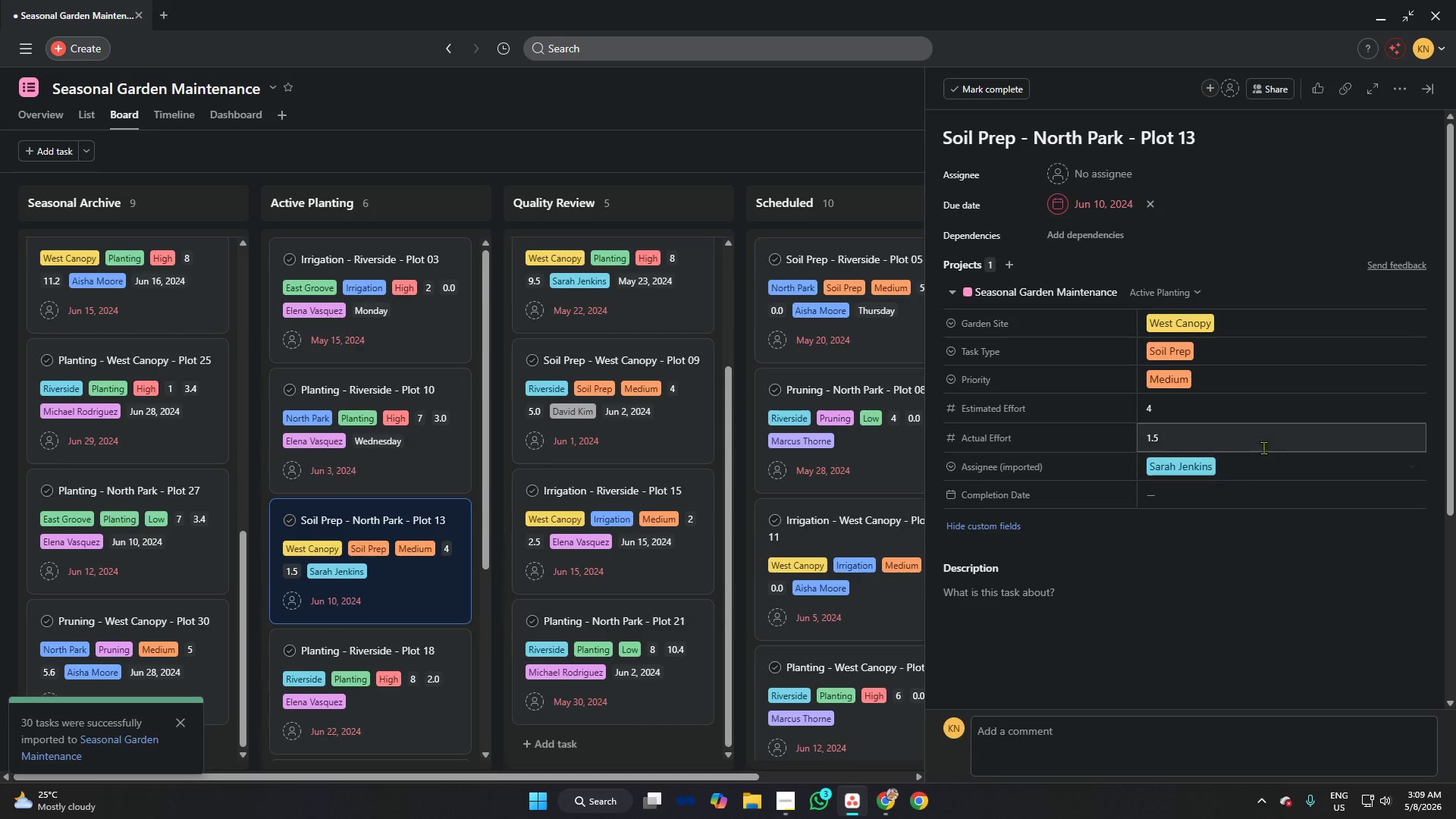 
left_click([1215, 497])
 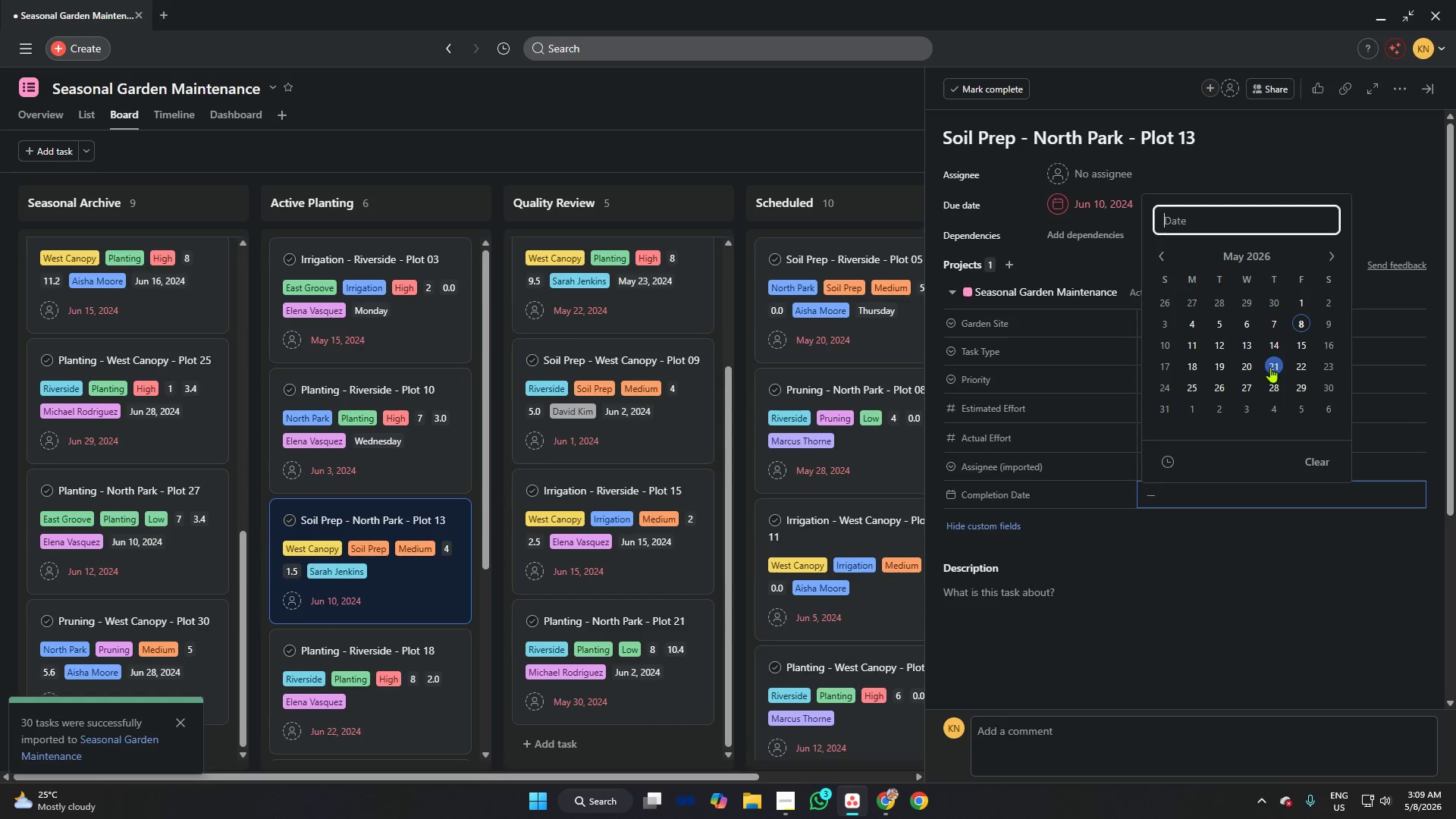 
left_click([1276, 350])
 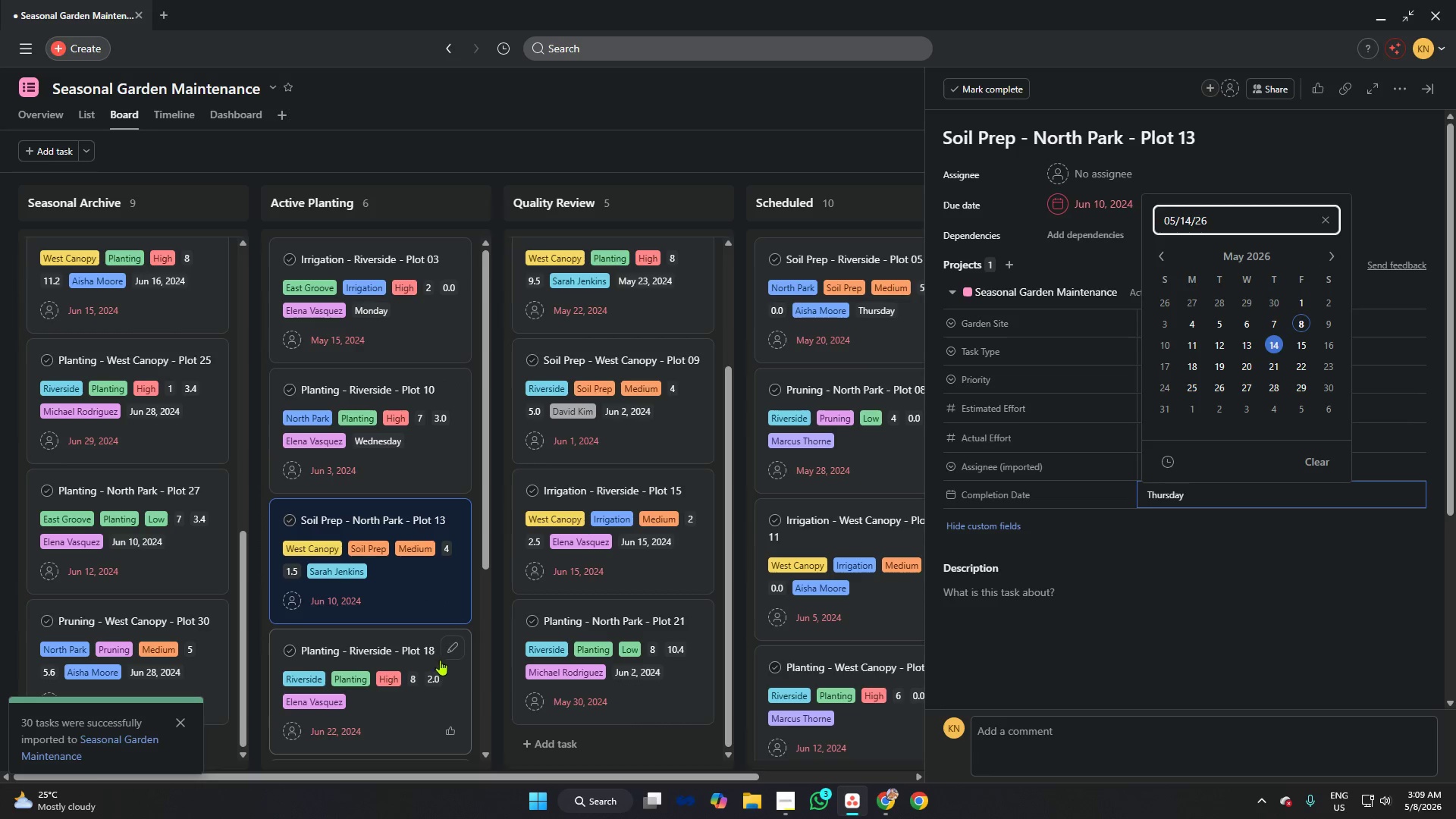 
left_click([413, 648])
 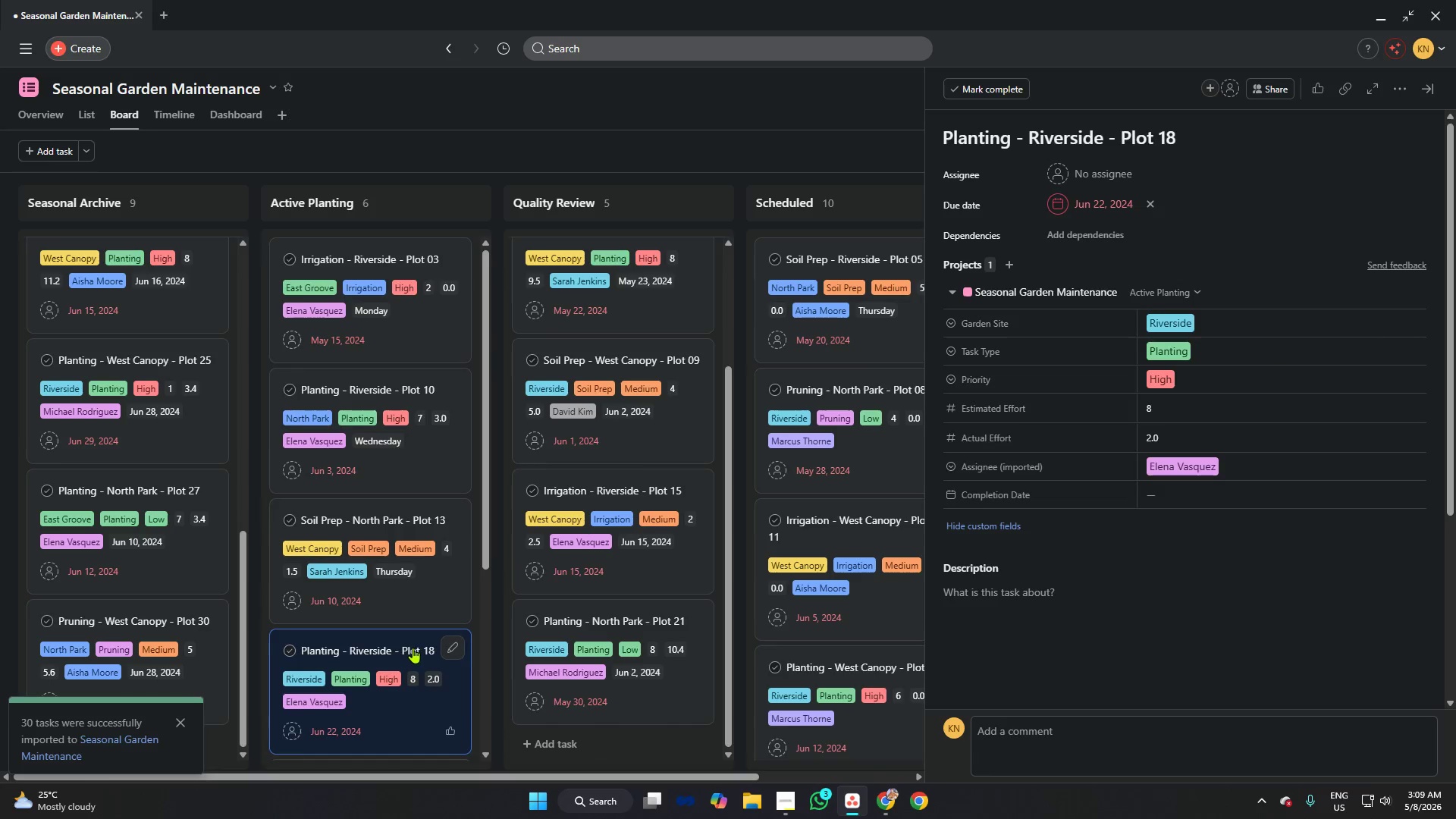 
scroll: coordinate [425, 645], scroll_direction: down, amount: 9.0
 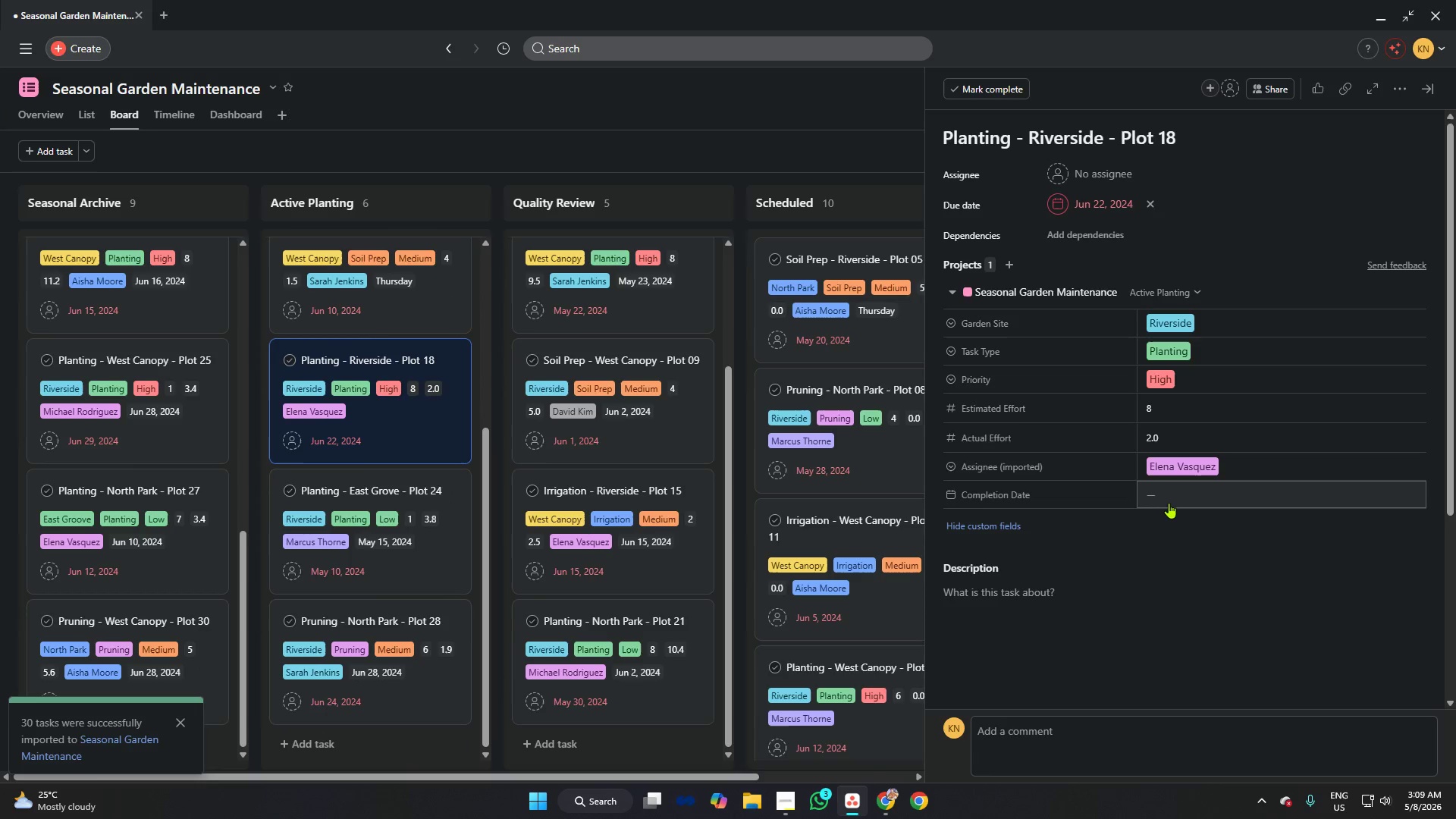 
left_click([1158, 504])
 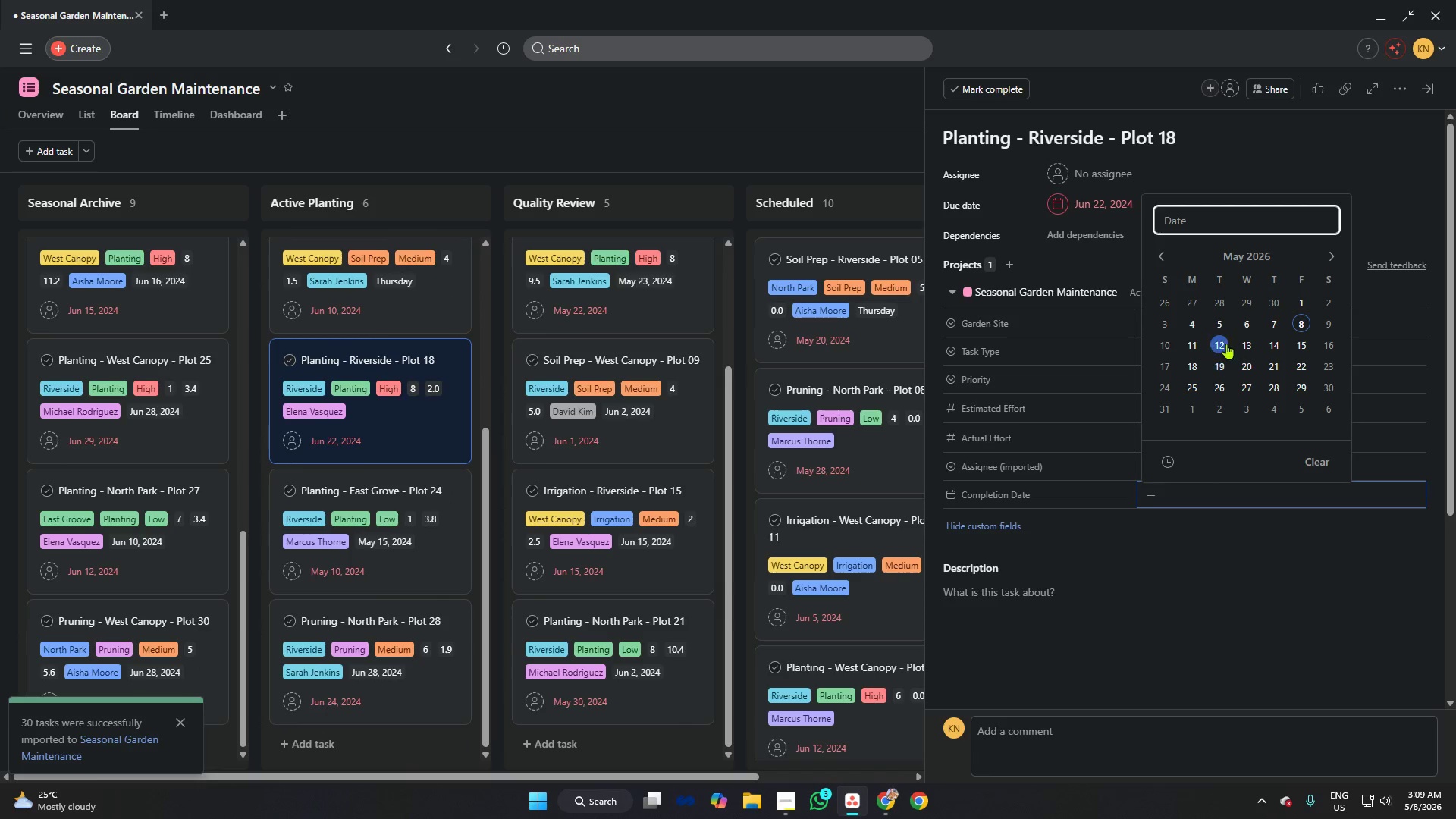 
left_click([1225, 342])
 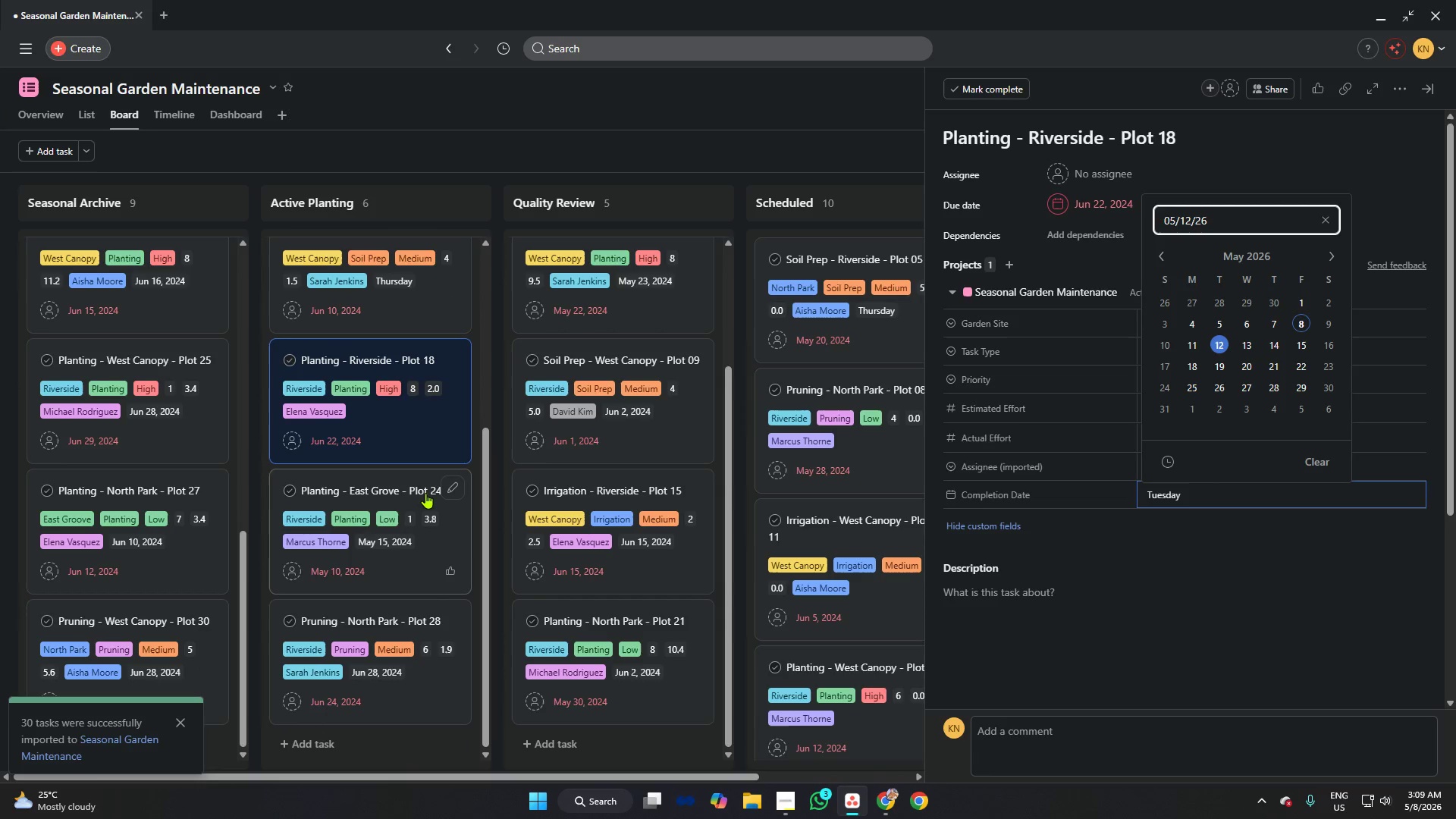 
left_click([414, 485])
 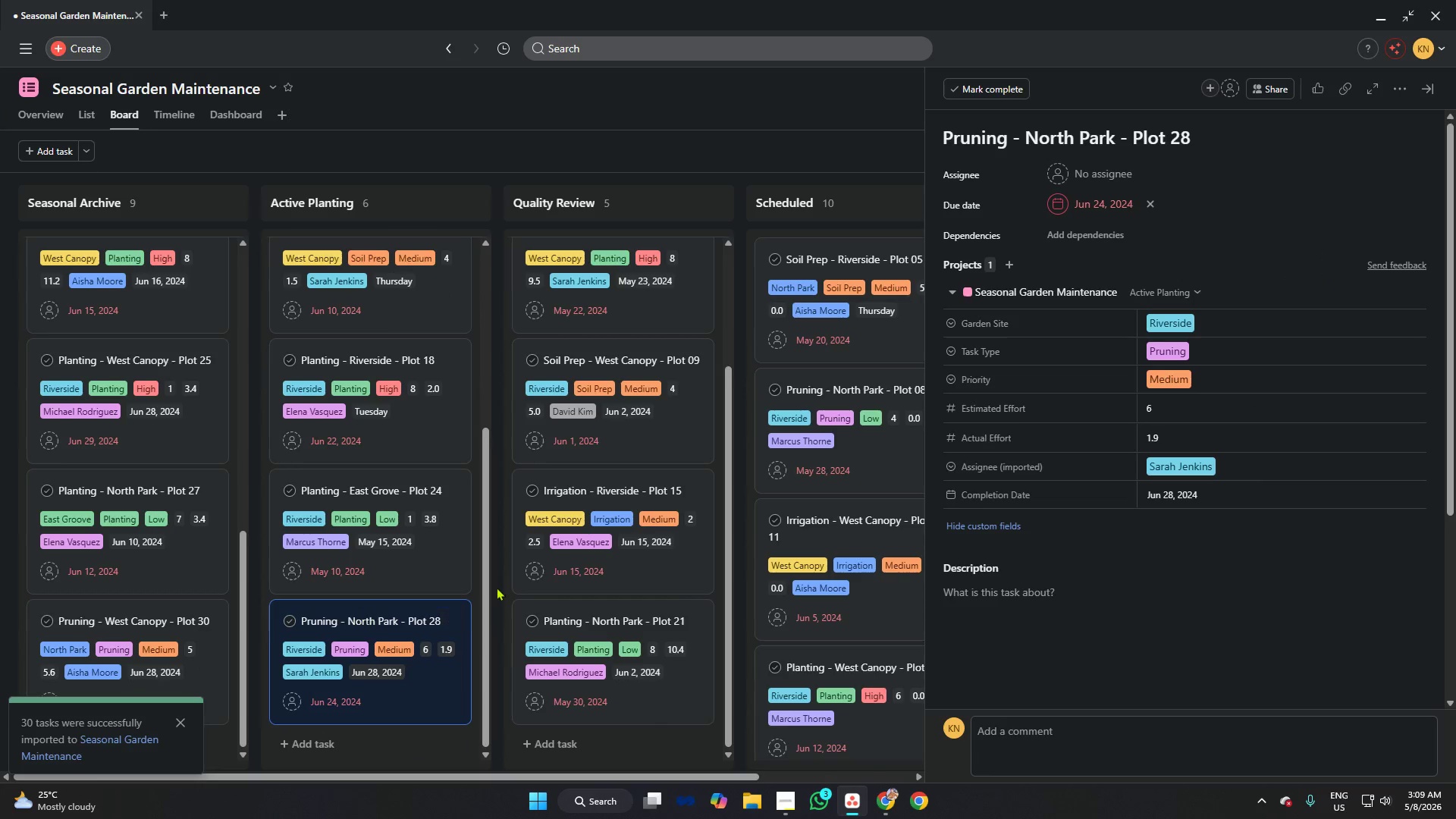 
scroll: coordinate [676, 313], scroll_direction: up, amount: 8.0
 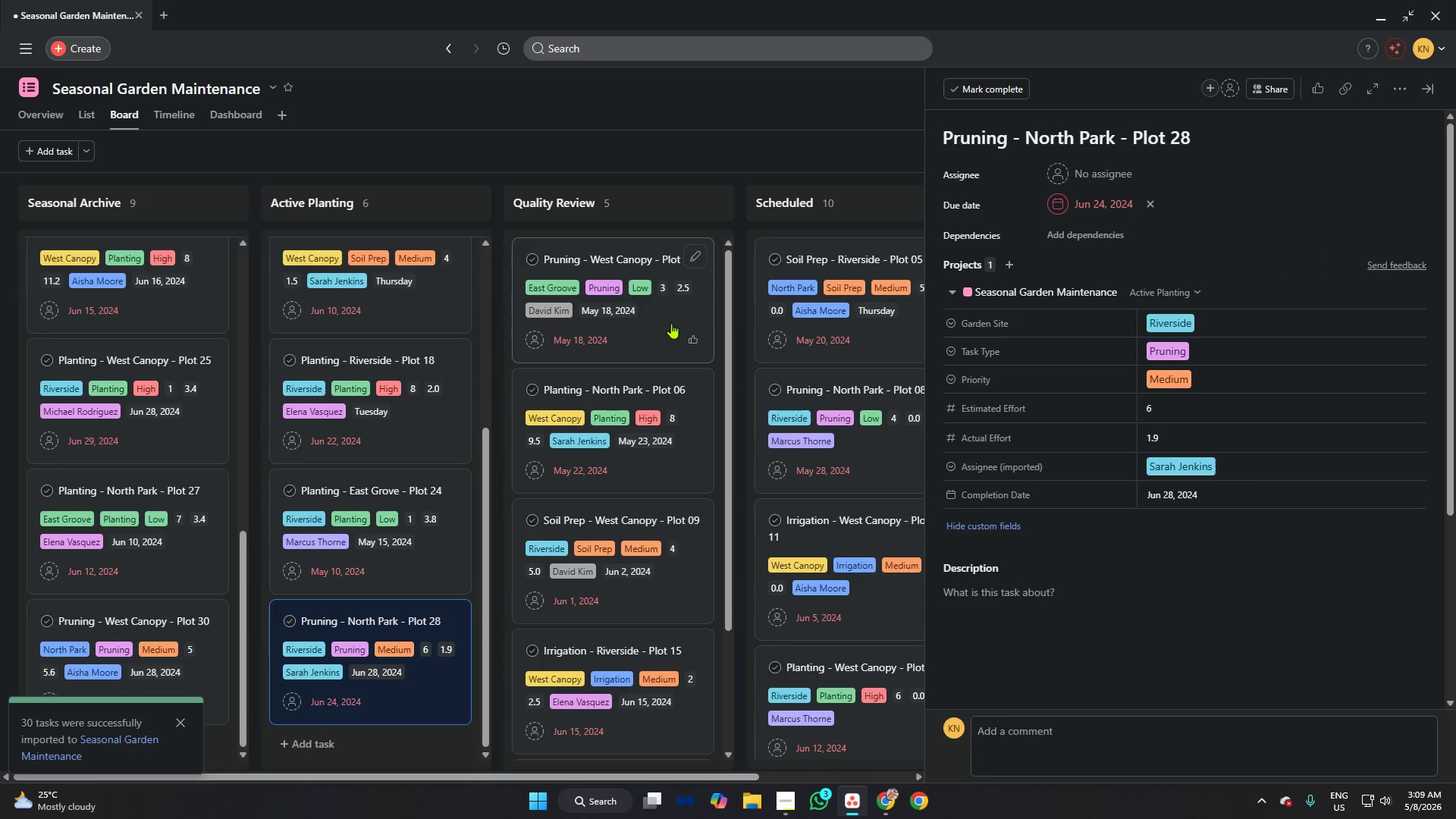 
left_click([671, 323])
 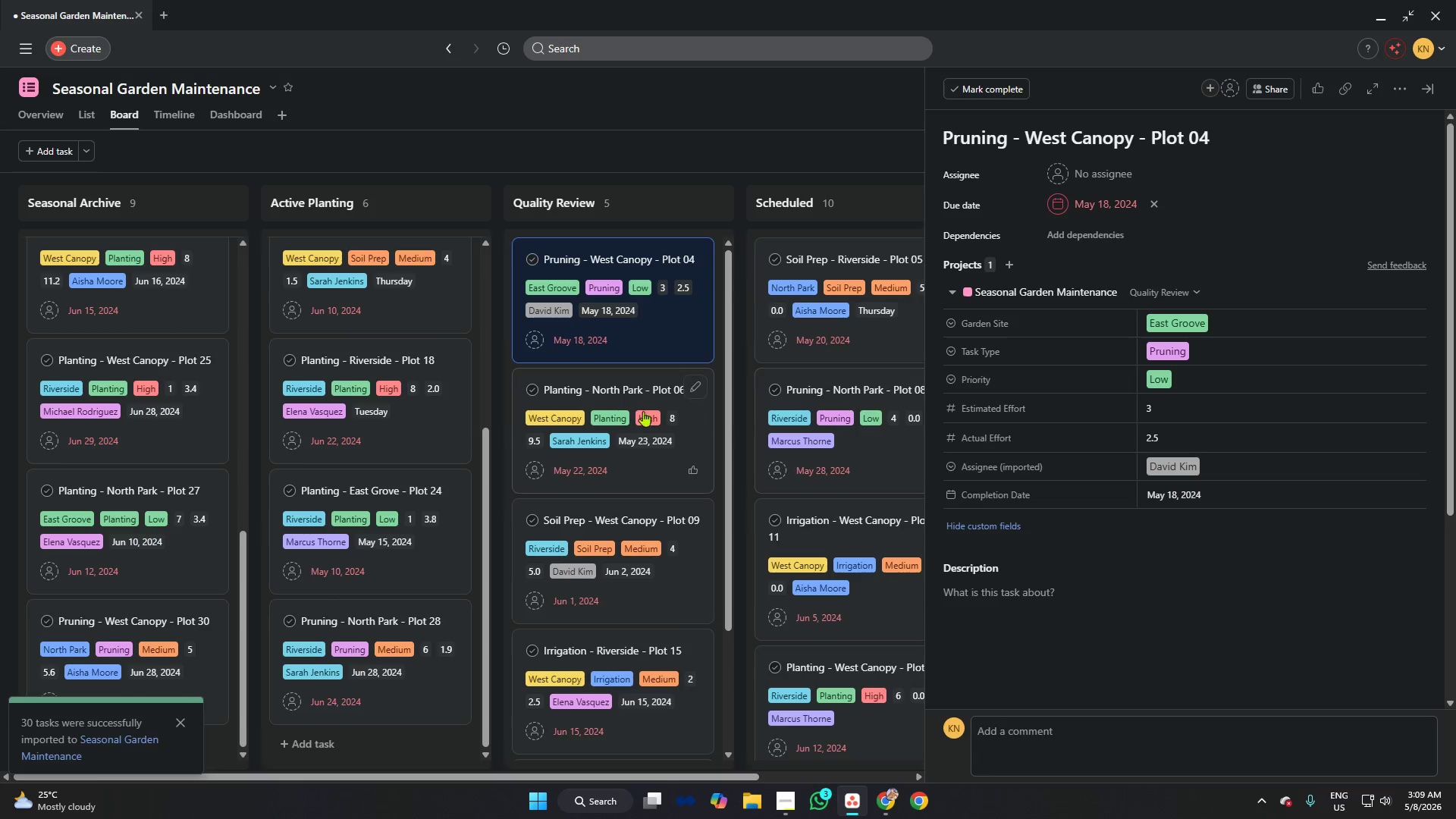 
left_click([630, 384])
 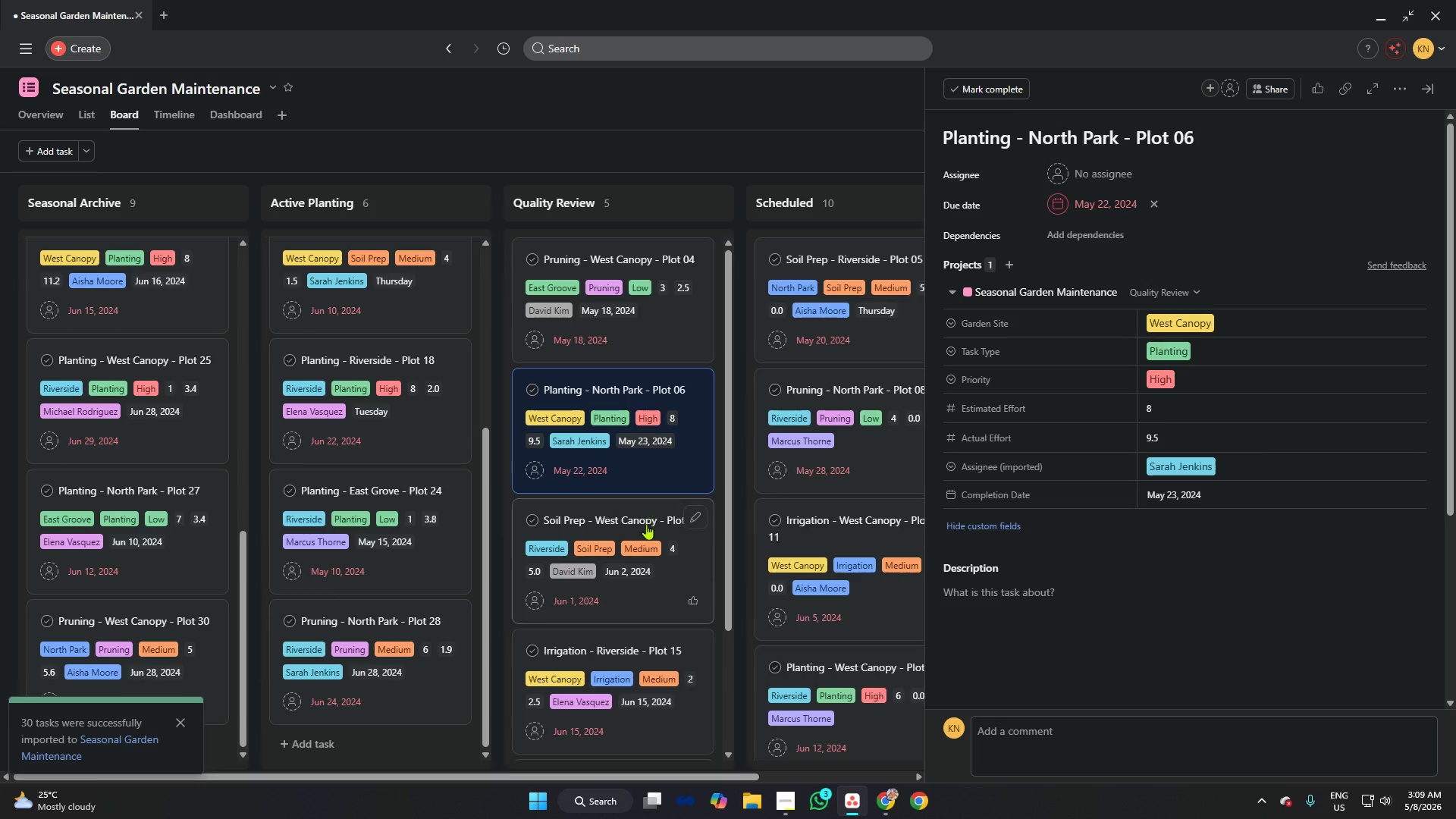 
left_click([649, 509])
 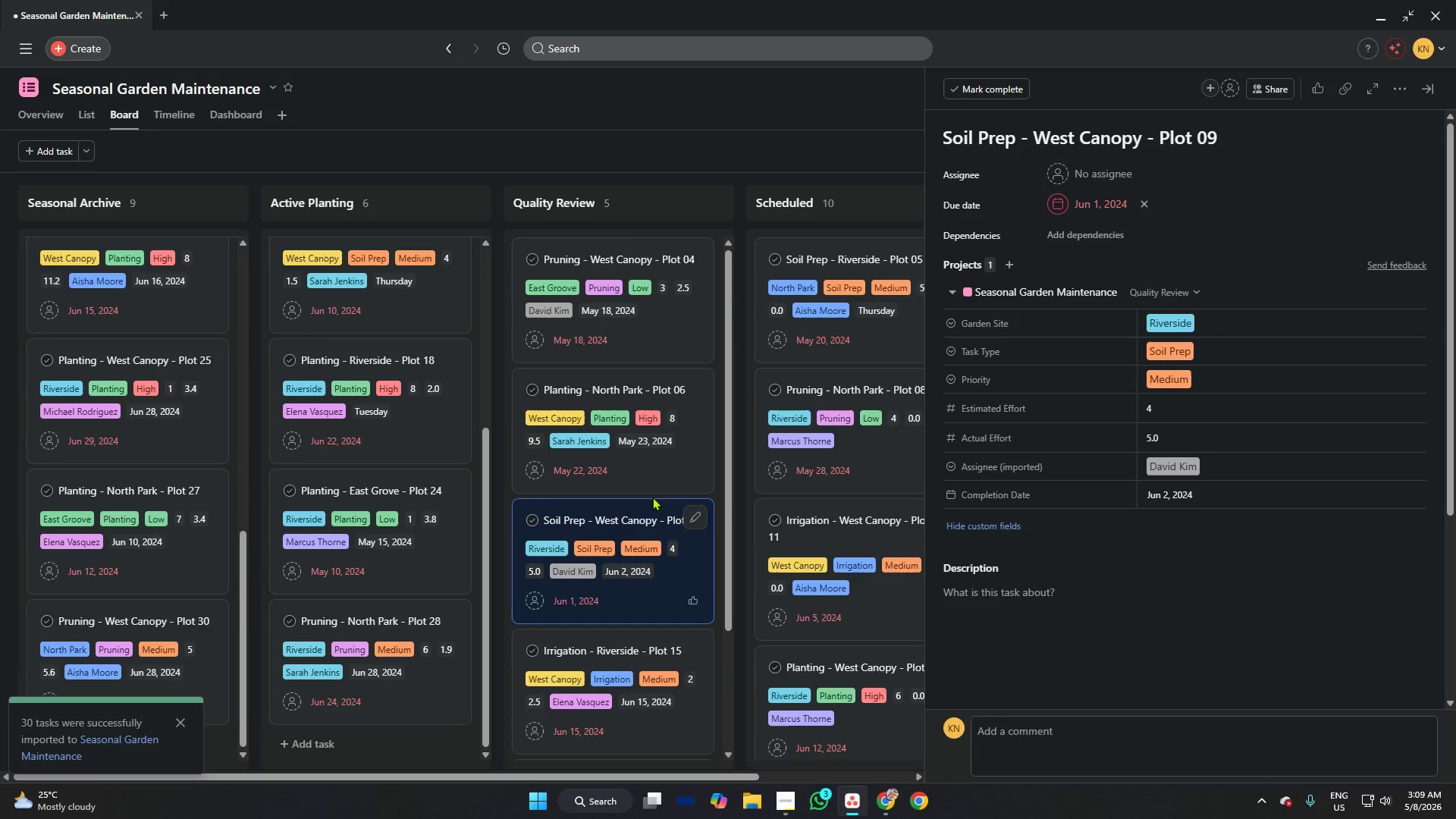 
scroll: coordinate [623, 453], scroll_direction: down, amount: 9.0
 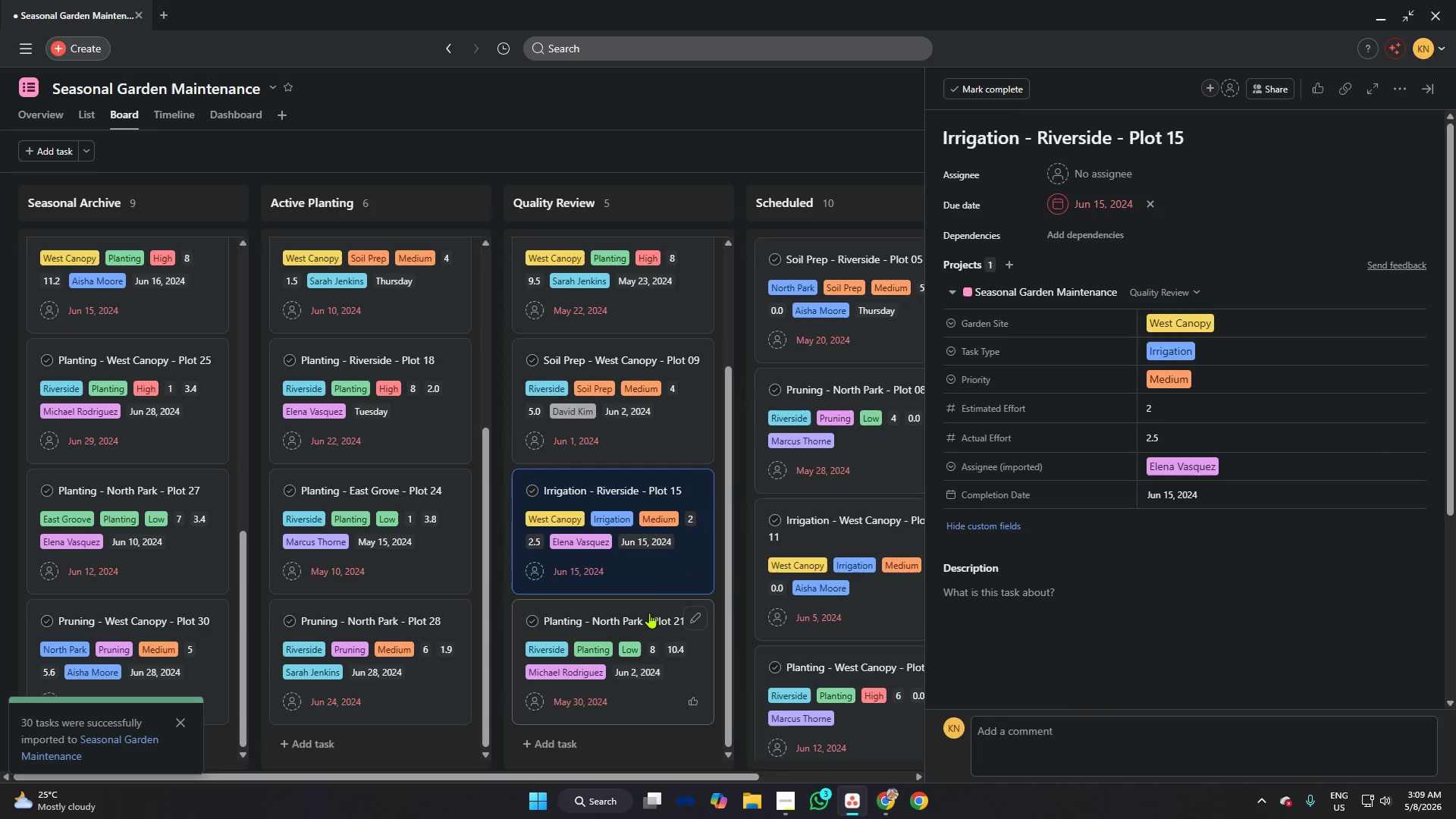 
left_click([649, 612])
 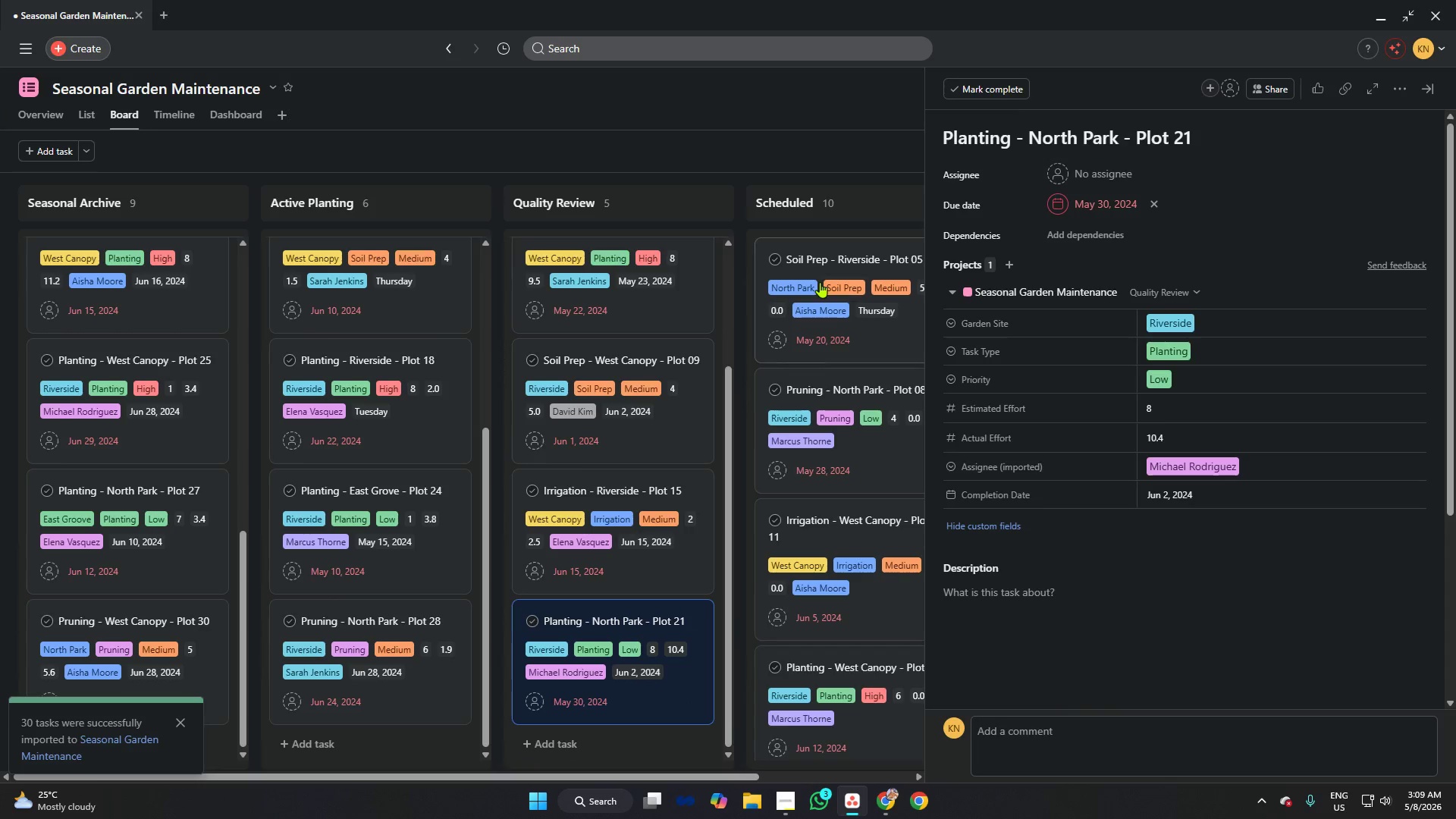 
left_click([823, 263])
 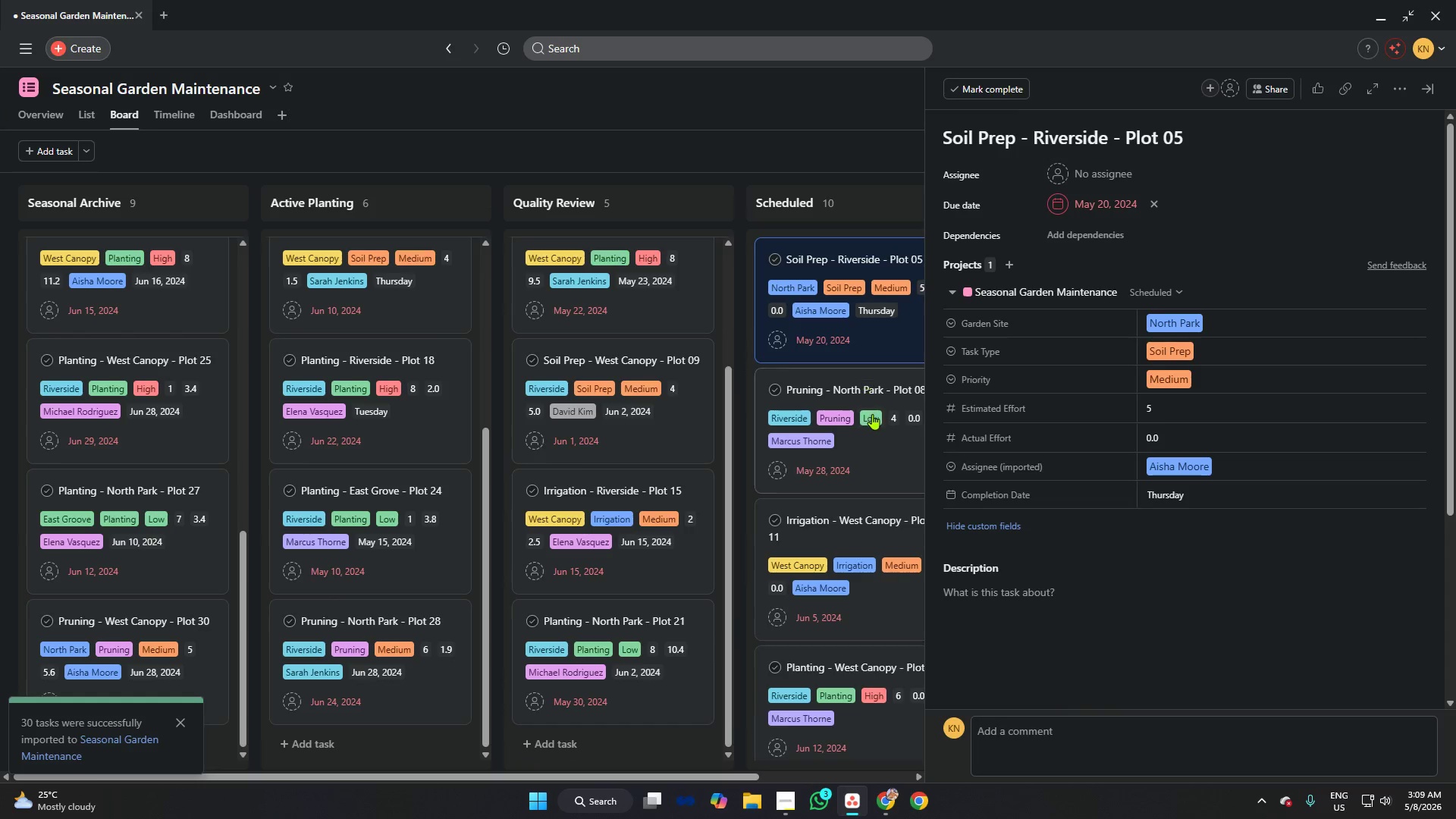 
left_click([856, 386])
 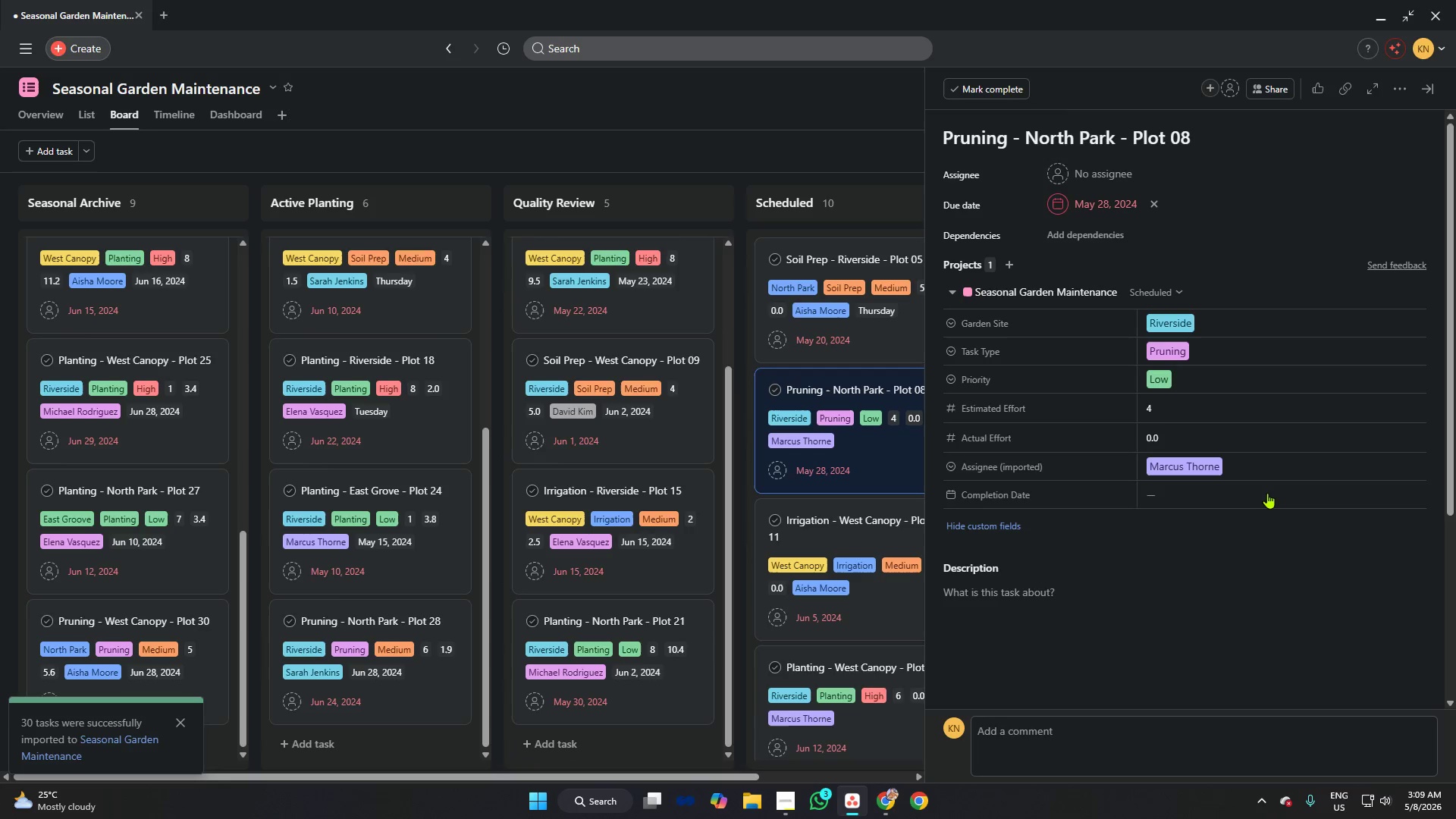 
left_click([1238, 490])
 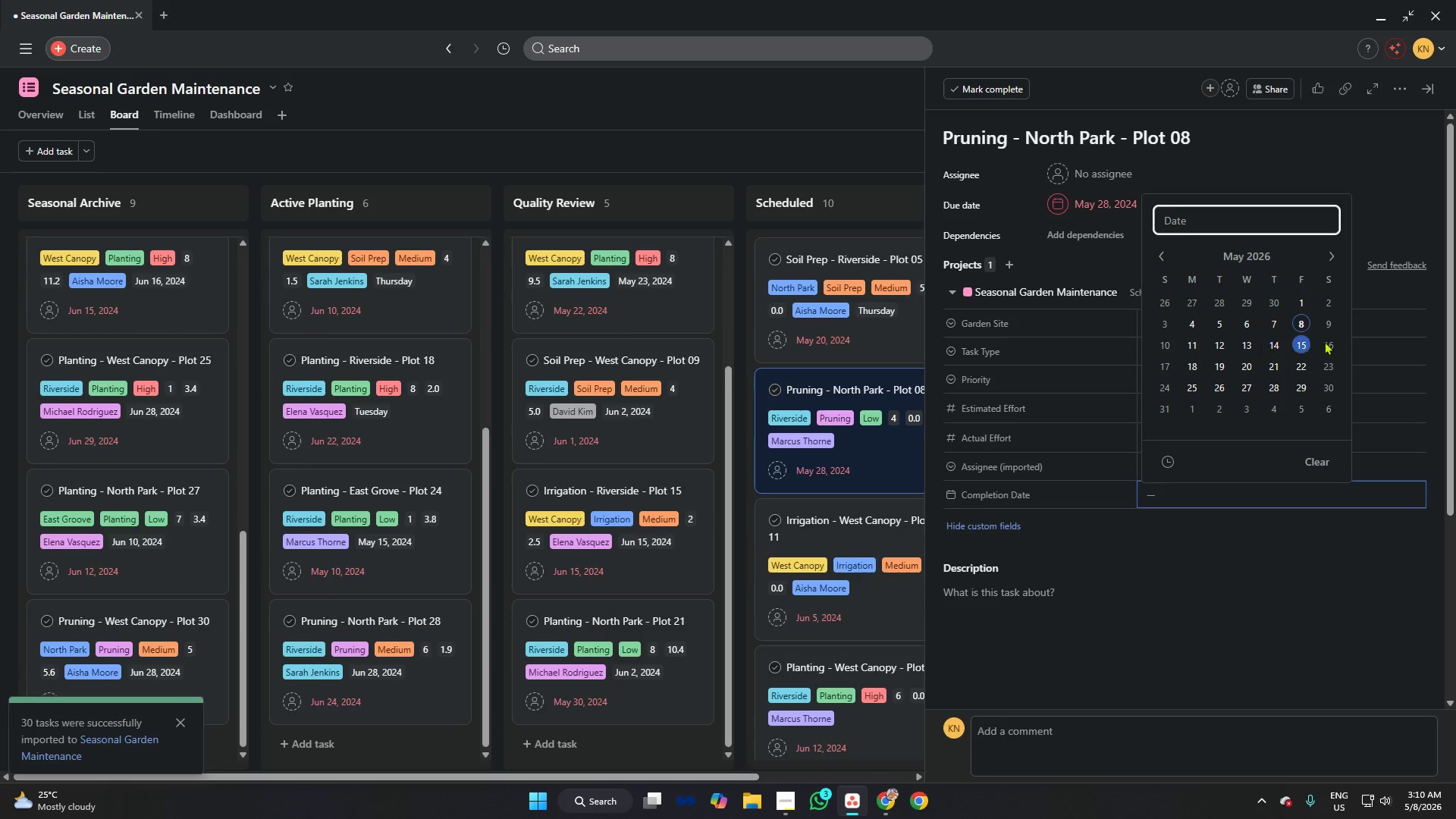 
left_click([1333, 343])
 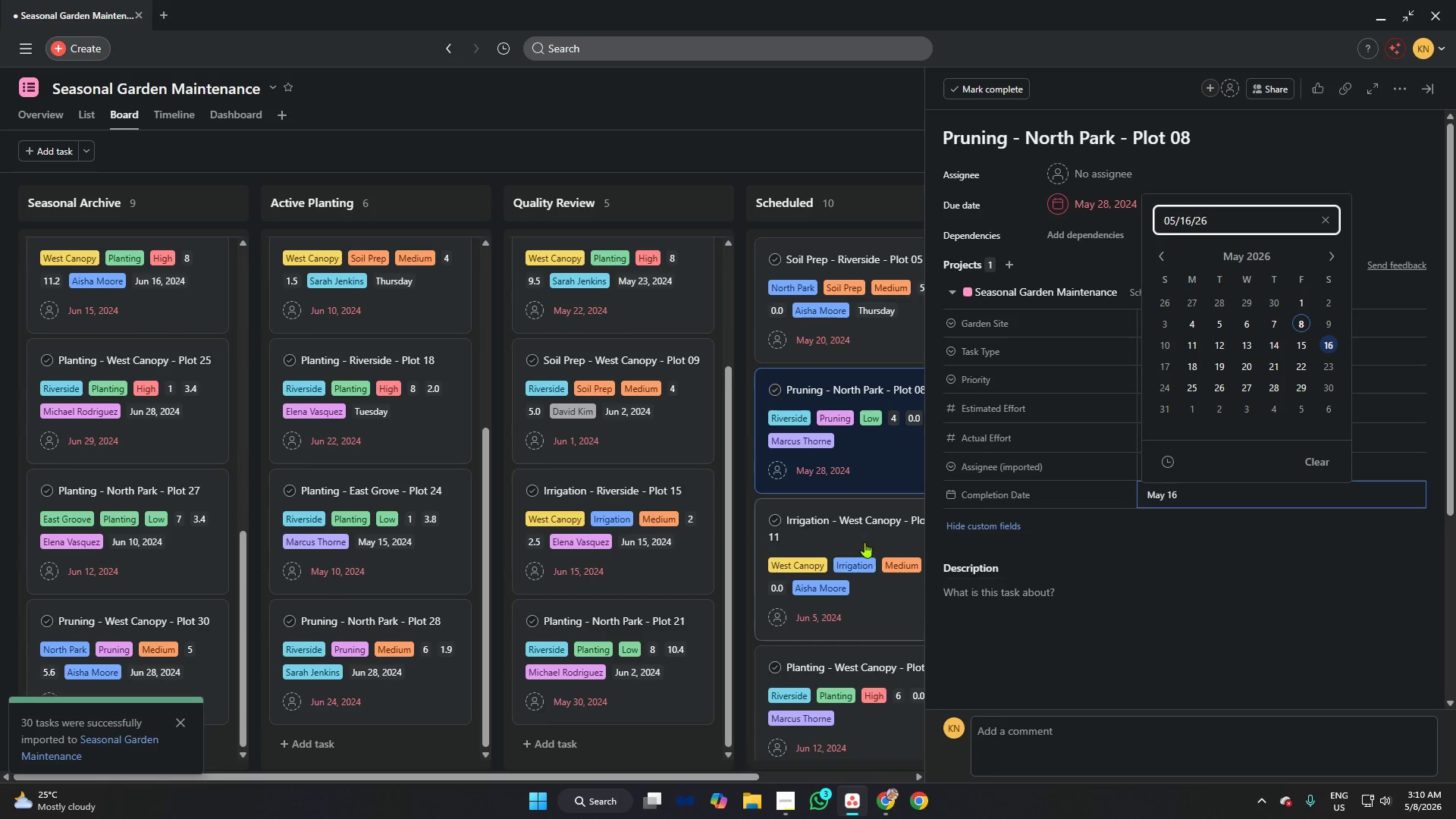 
left_click([838, 516])
 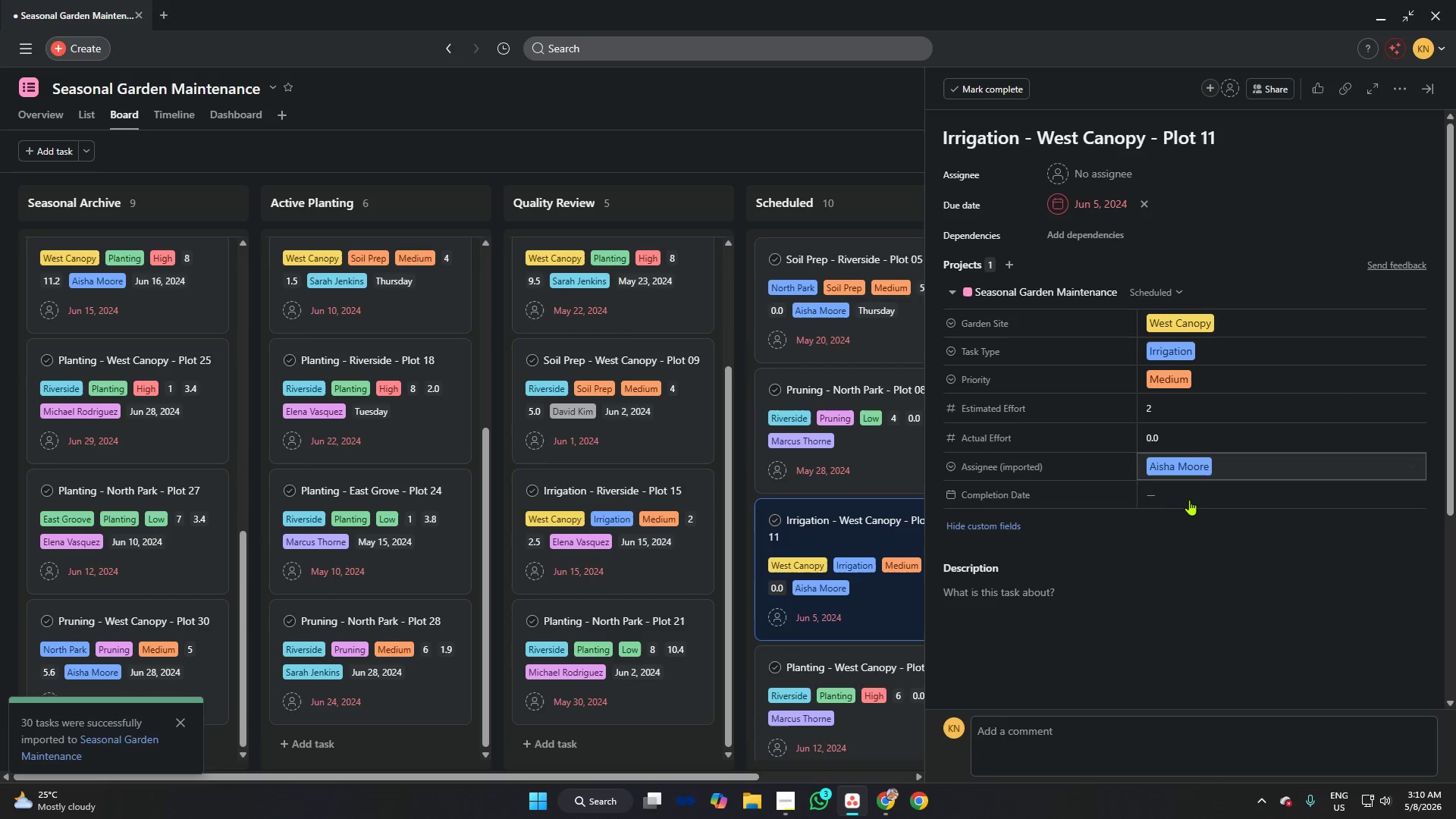 
left_click([1191, 502])
 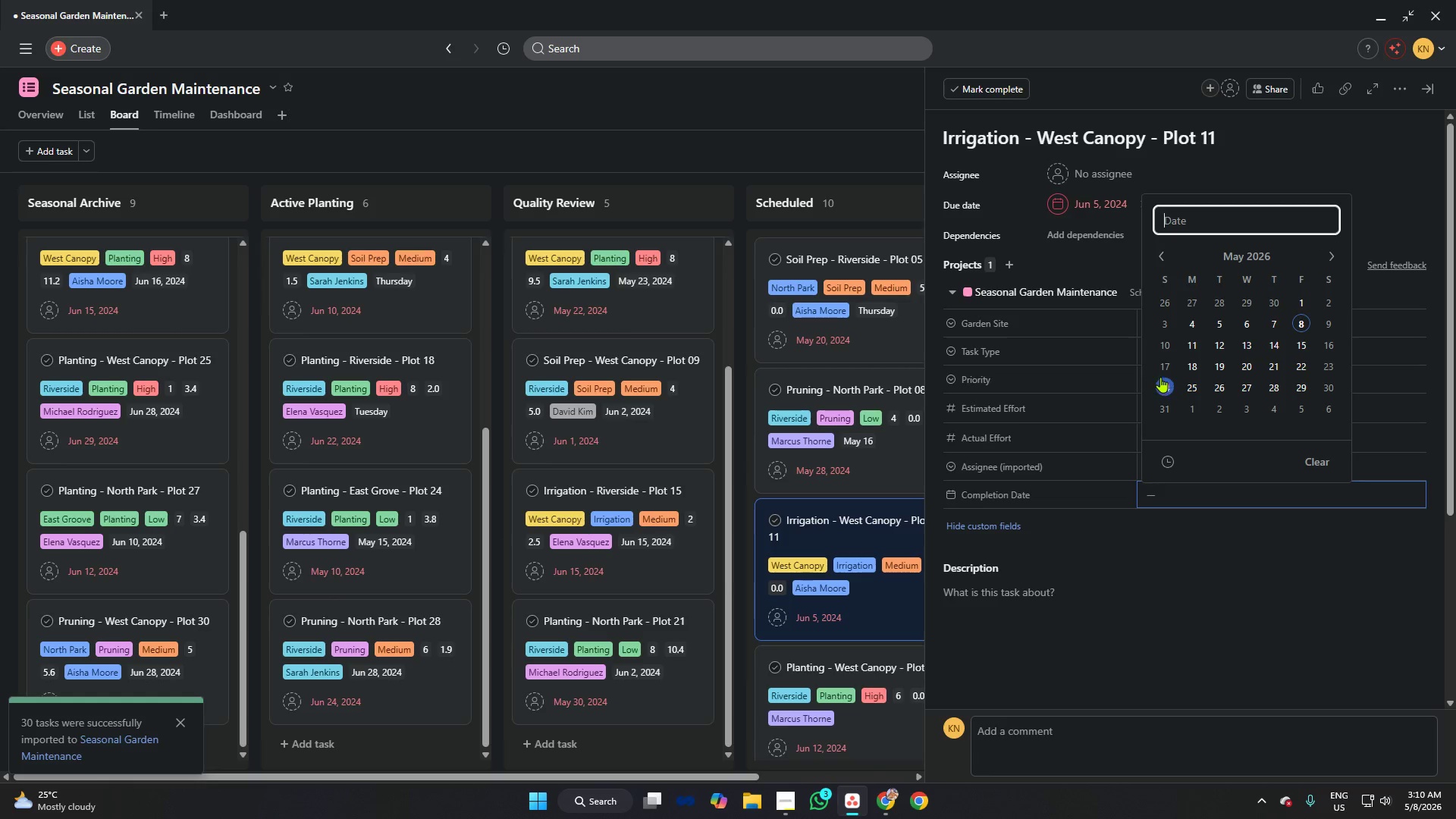 
left_click([1176, 364])
 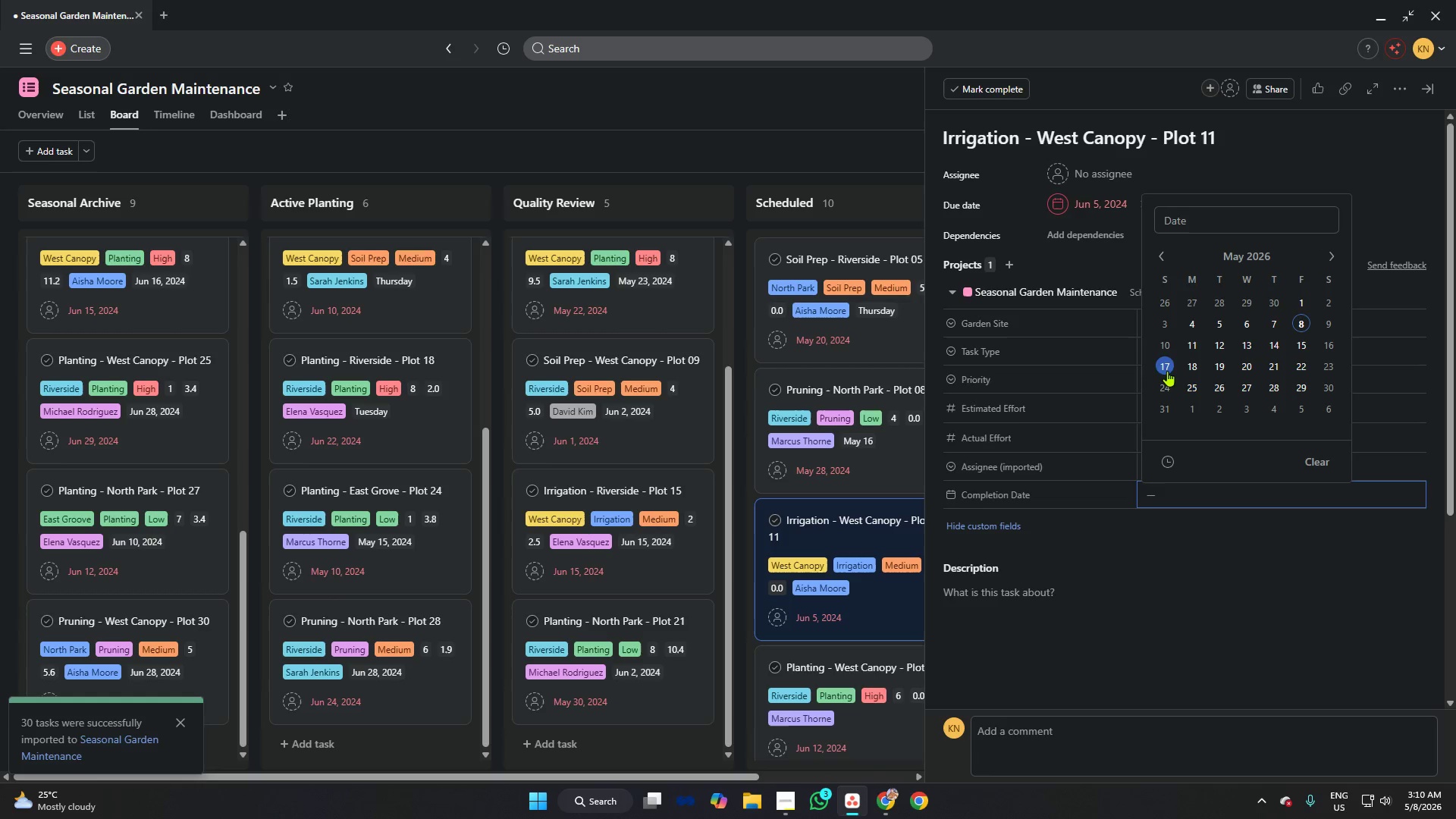 
left_click([1167, 369])
 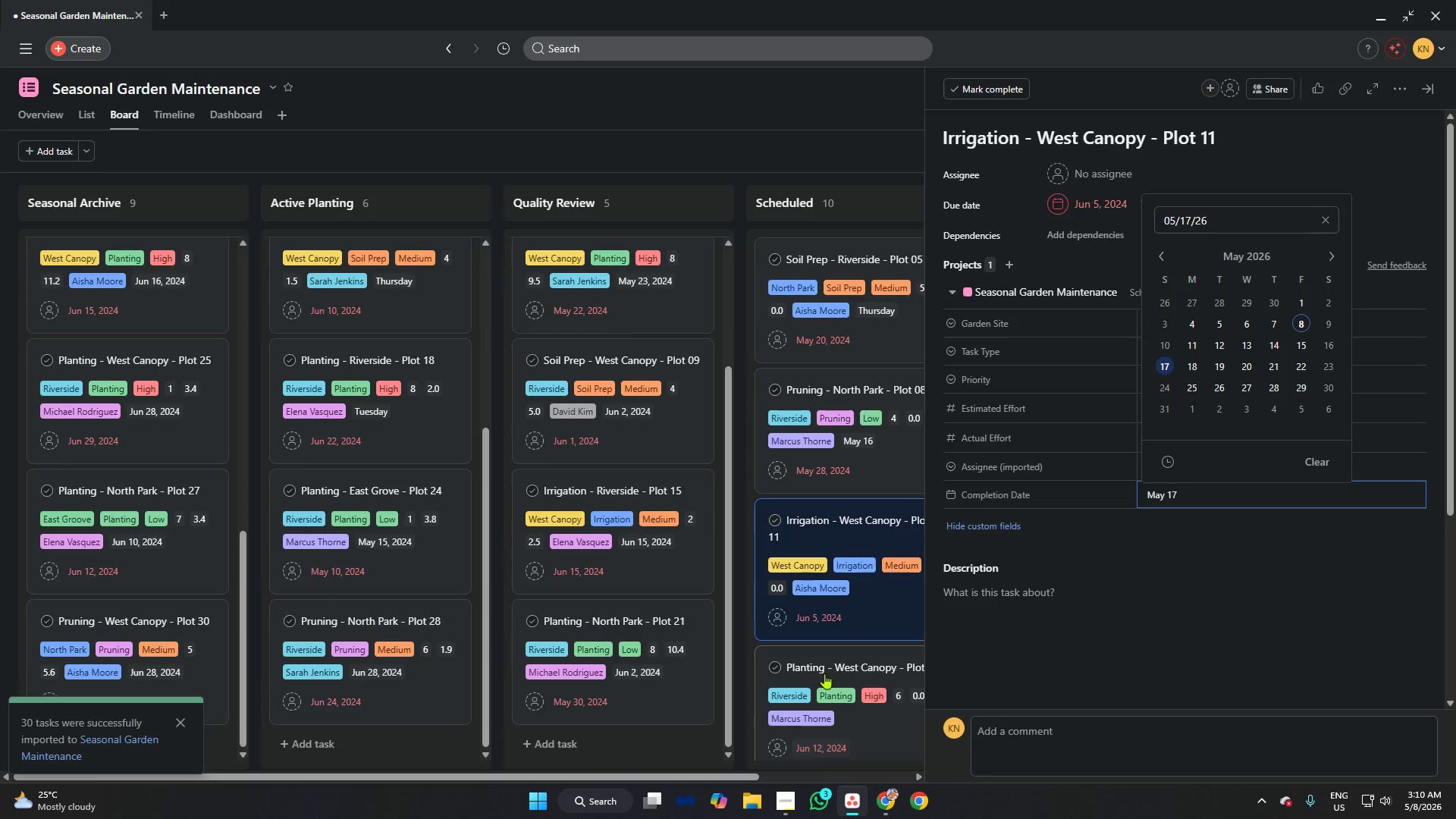 
left_click([833, 645])
 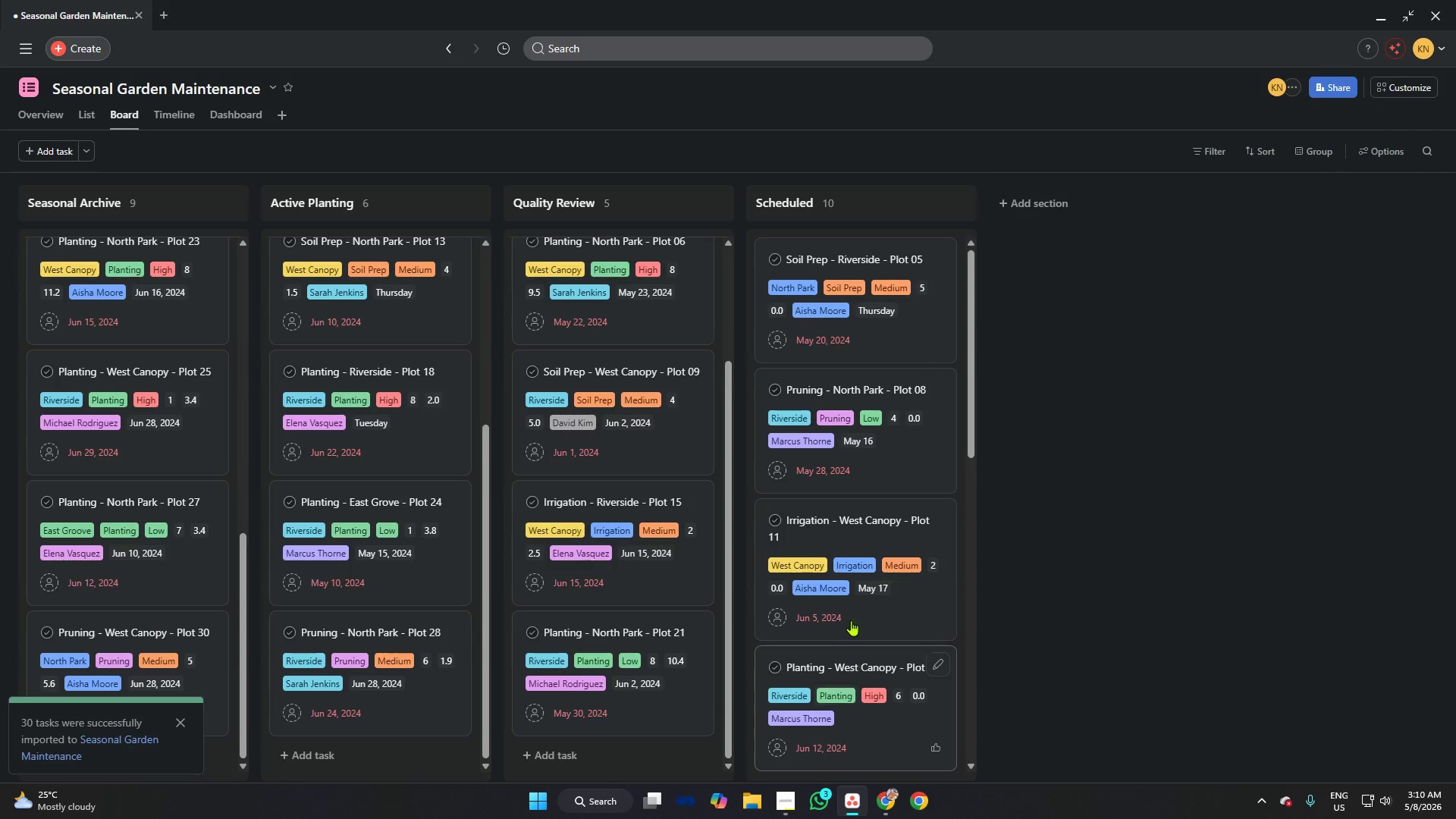 
scroll: coordinate [846, 579], scroll_direction: down, amount: 2.0
 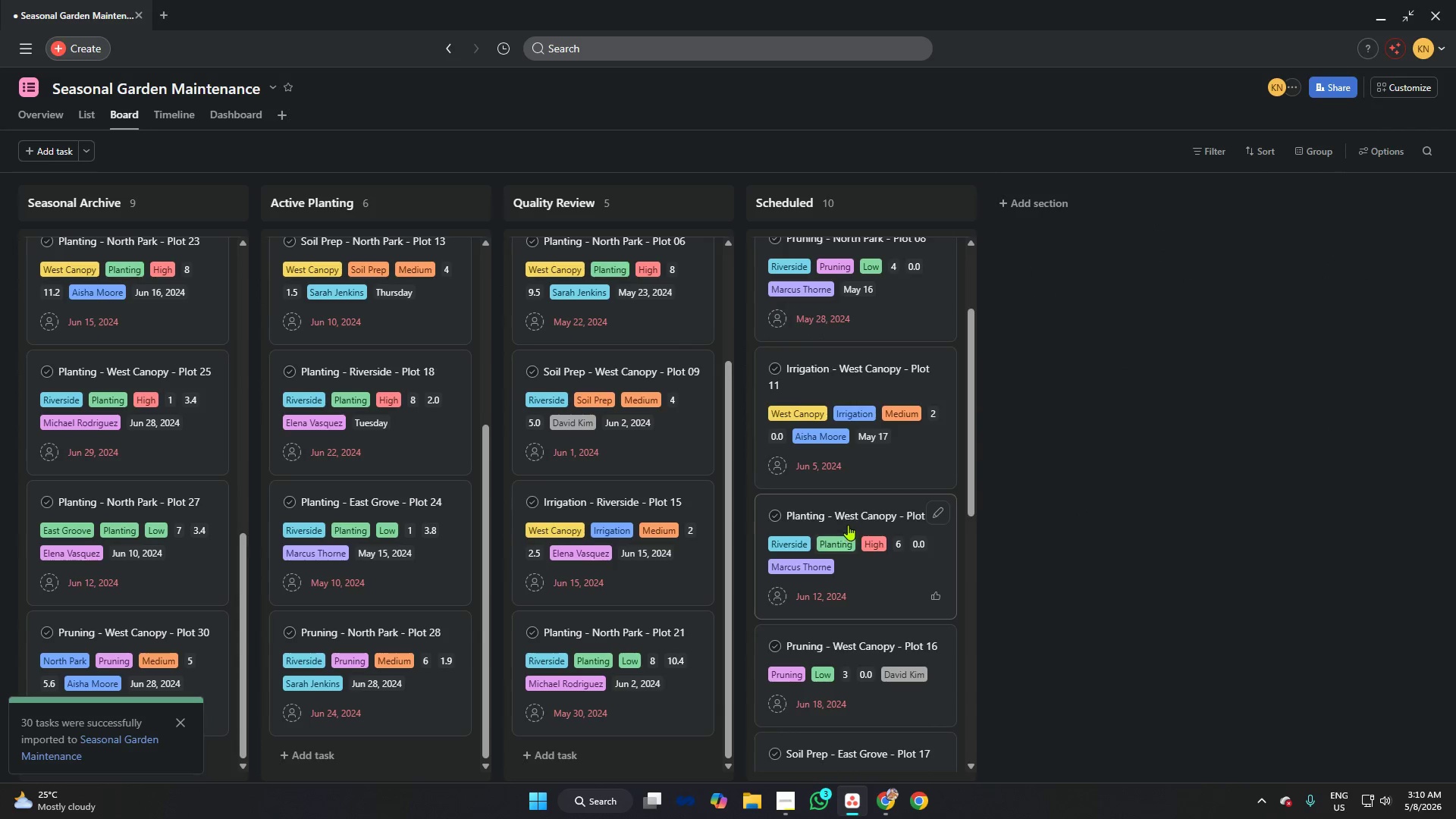 
left_click([846, 509])
 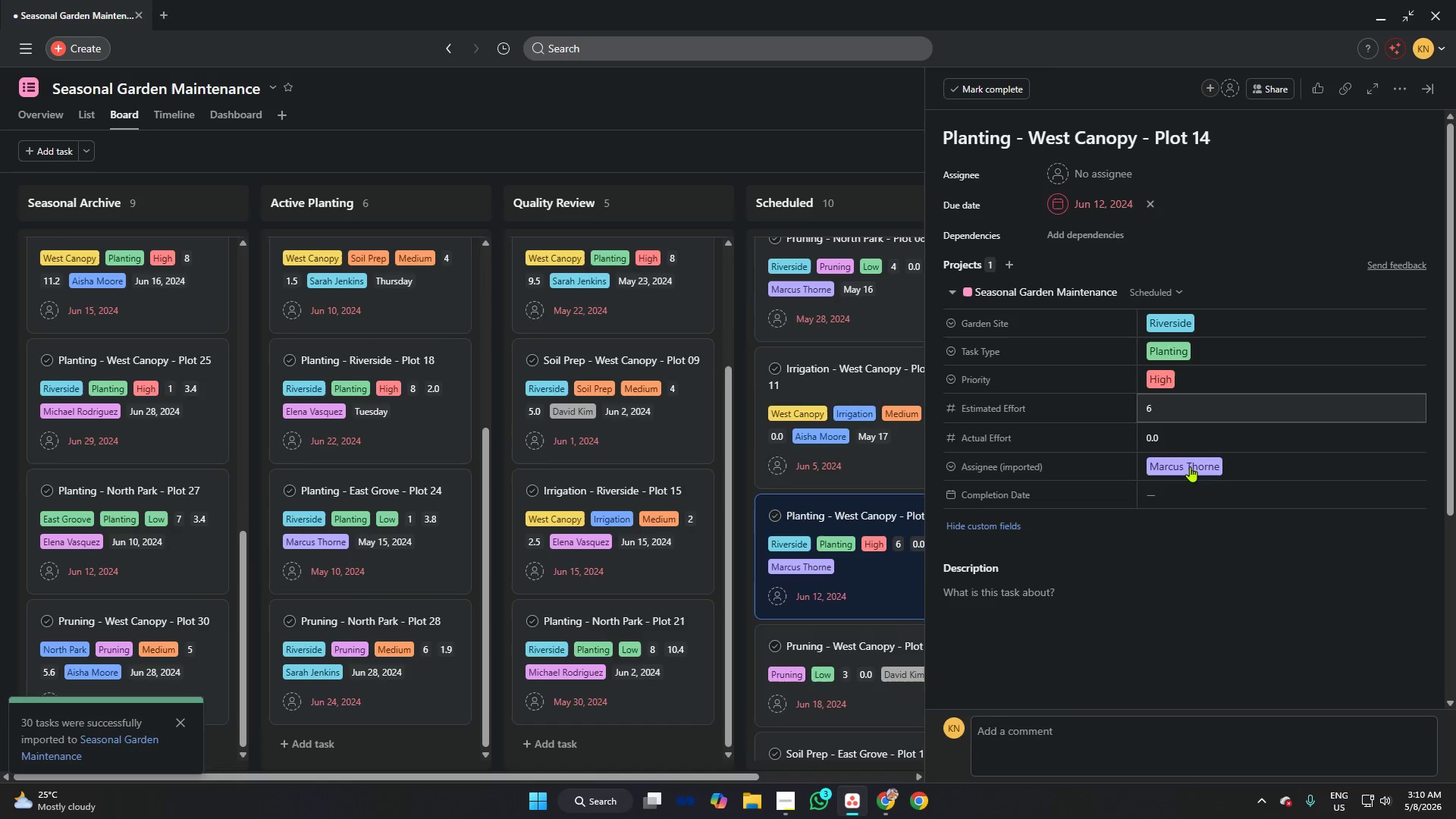 
left_click([1177, 497])
 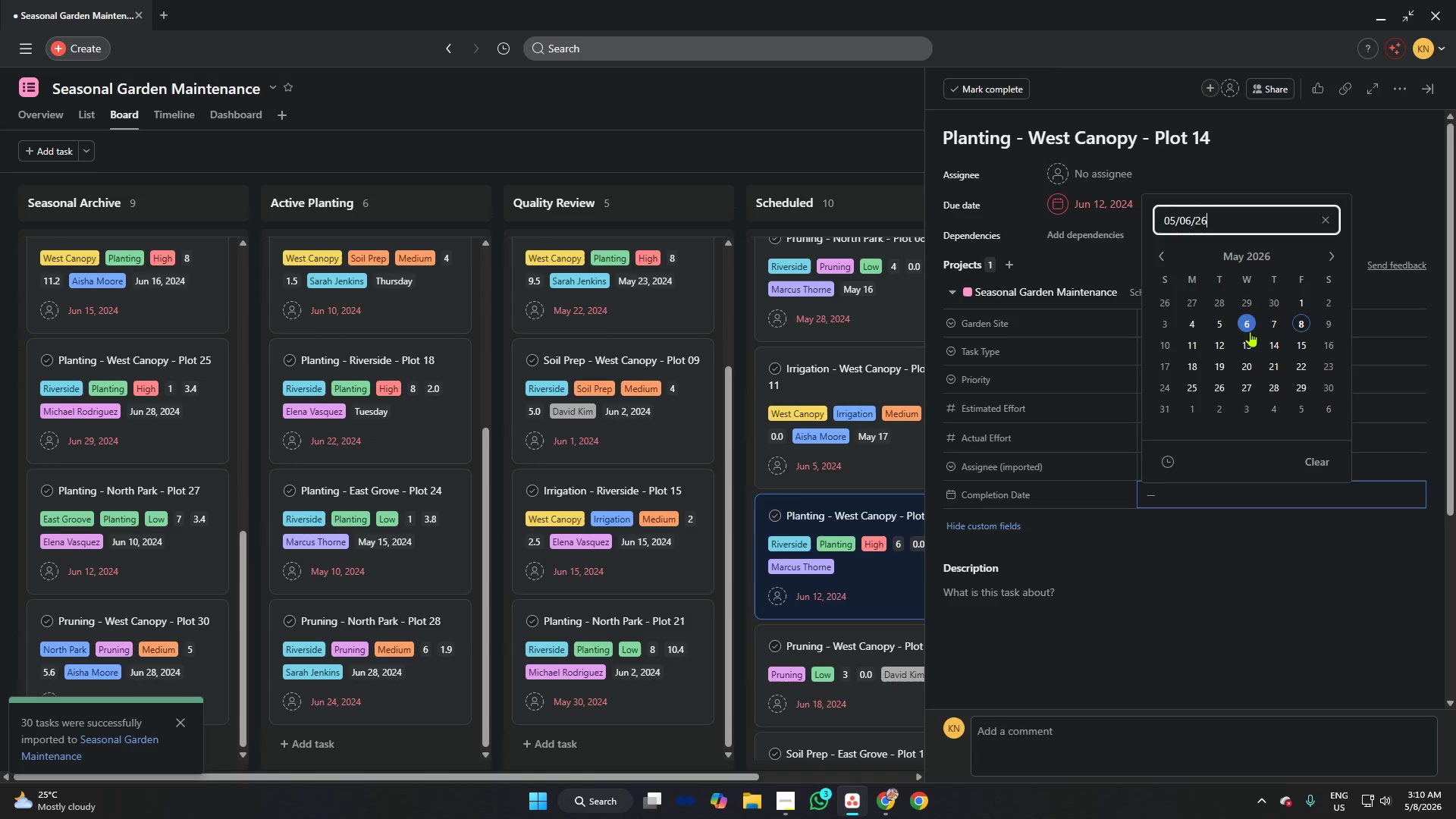 
double_click([1250, 344])
 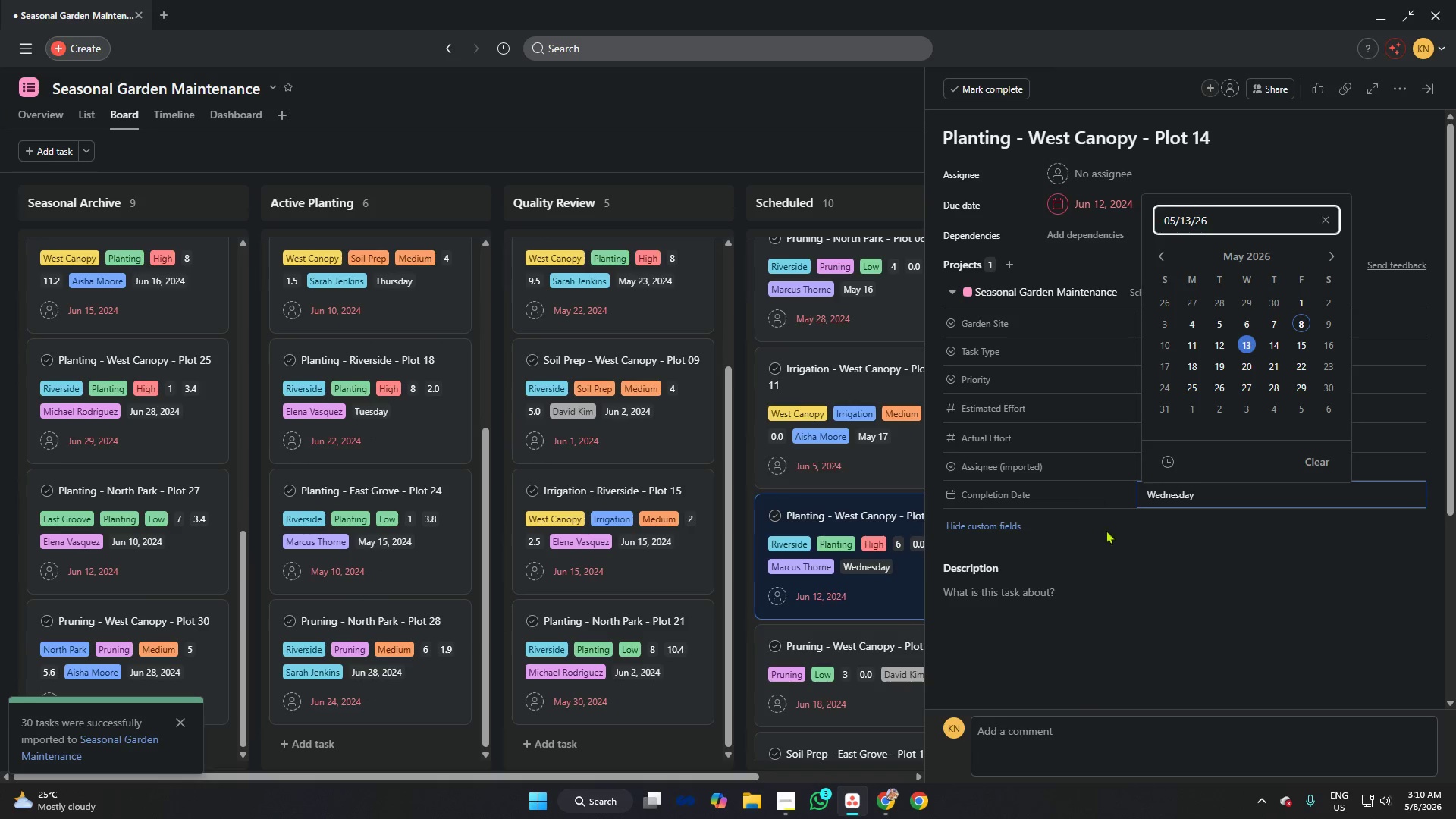 
left_click([1135, 600])
 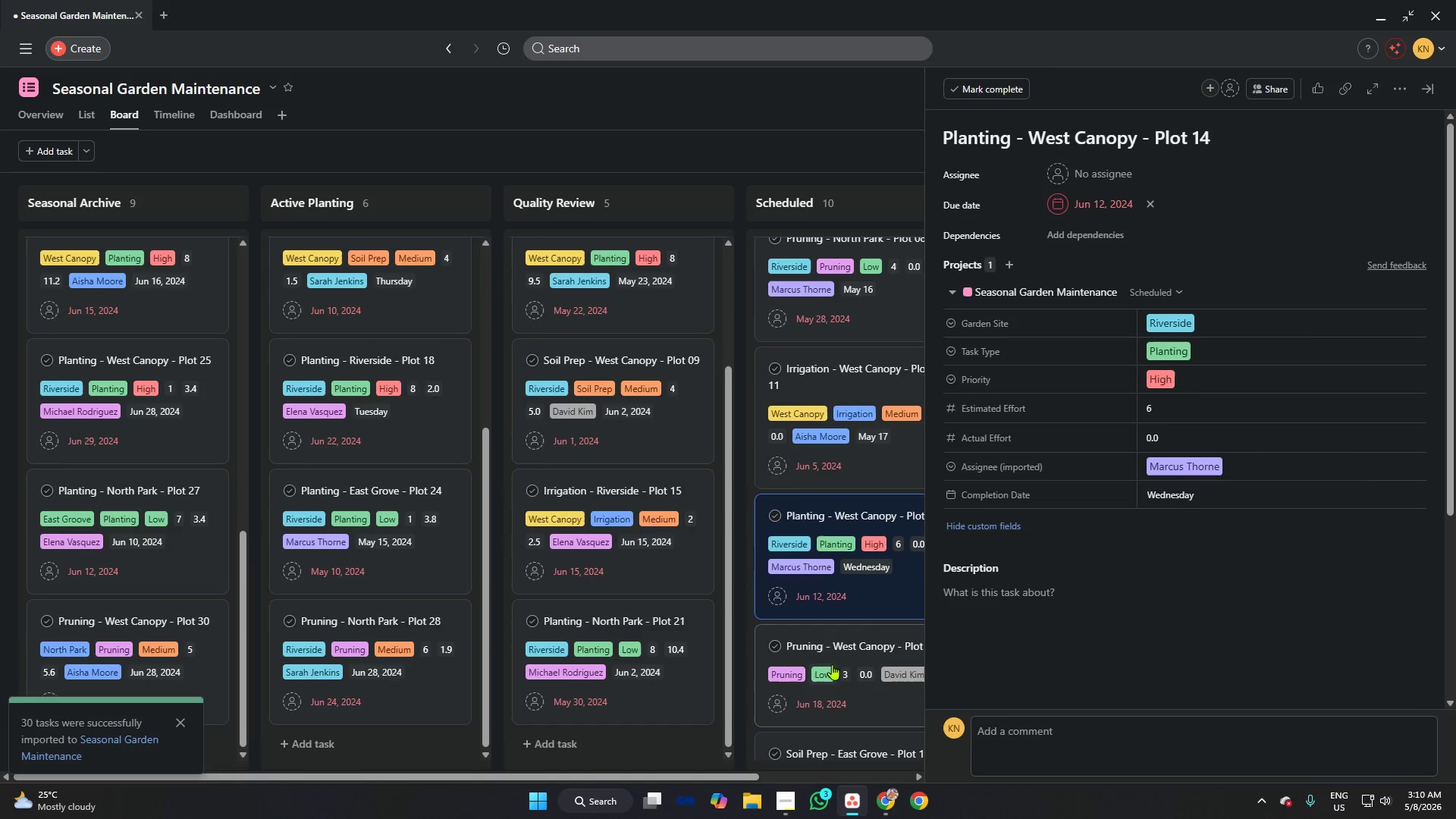 
left_click([836, 635])
 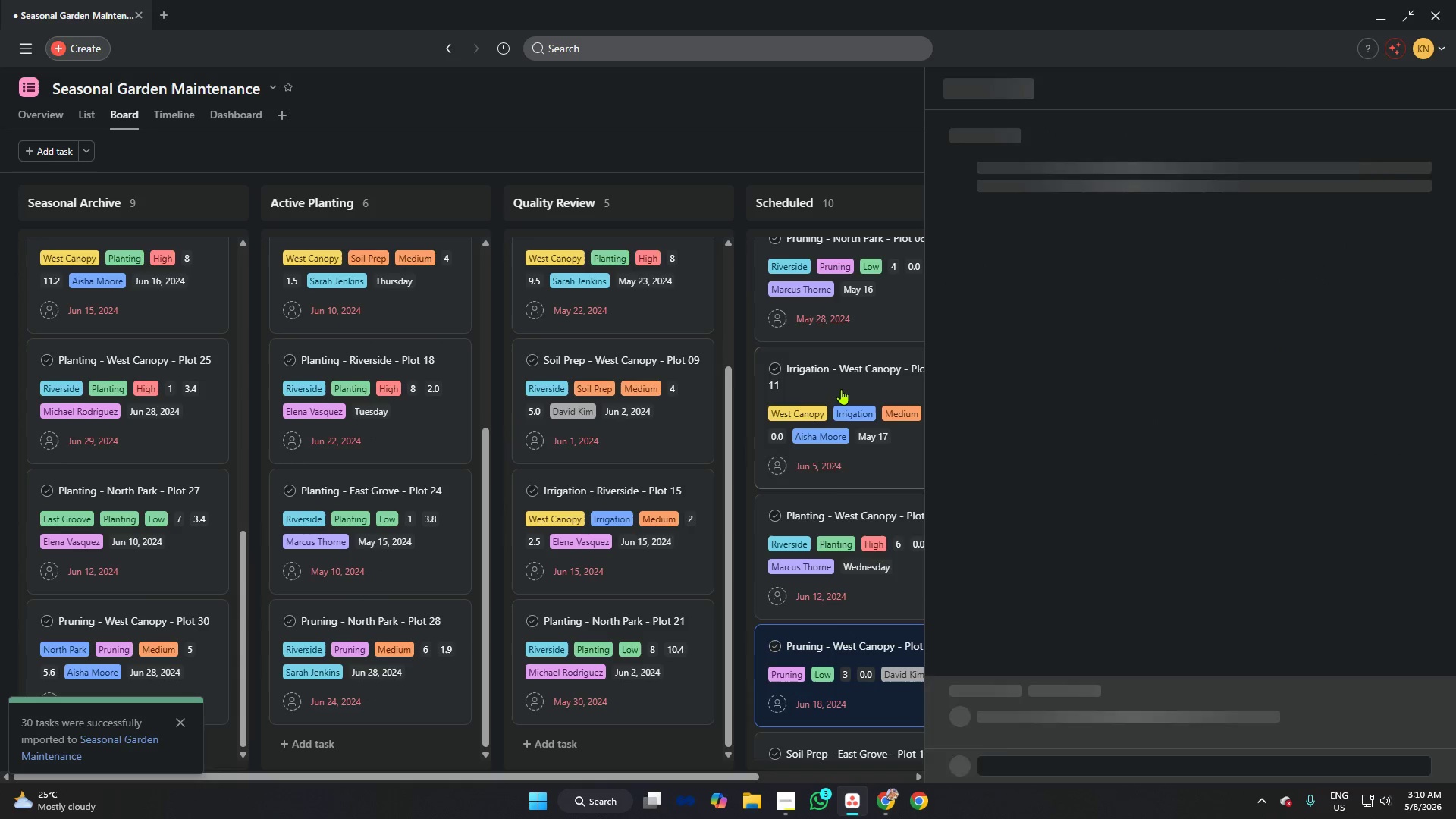 
scroll: coordinate [832, 388], scroll_direction: down, amount: 3.0
 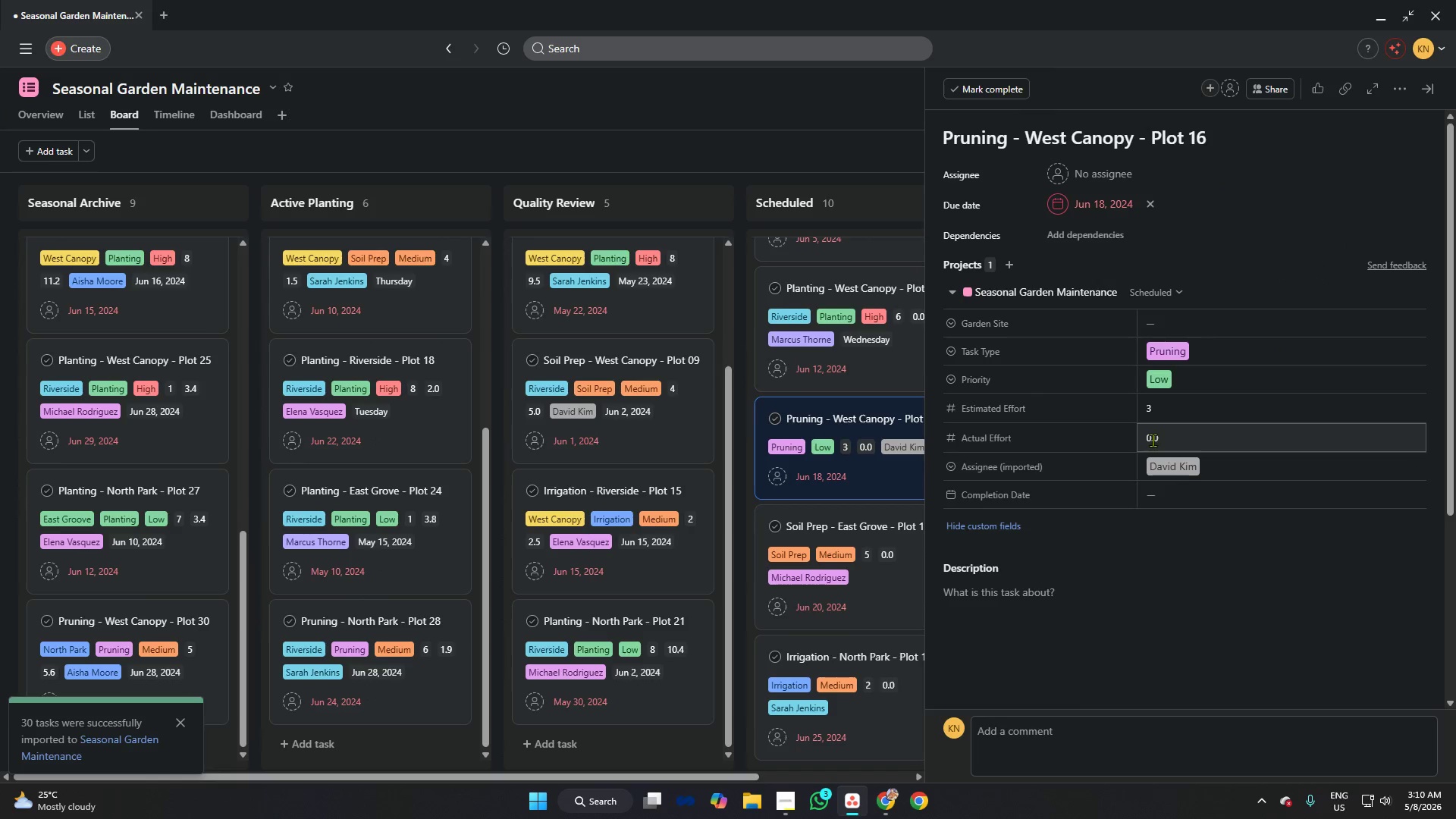 
left_click([1170, 491])
 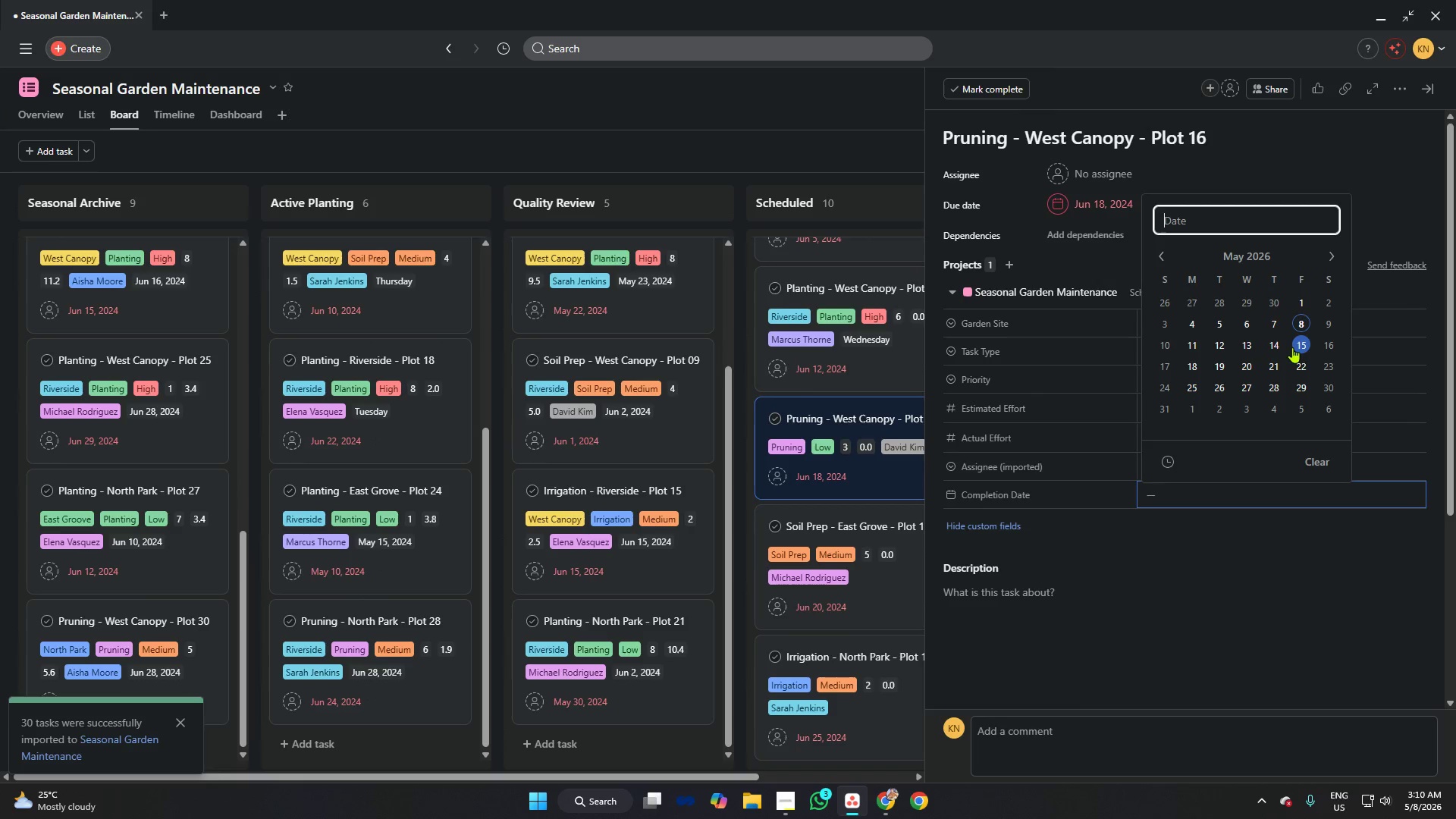 
left_click([1257, 347])
 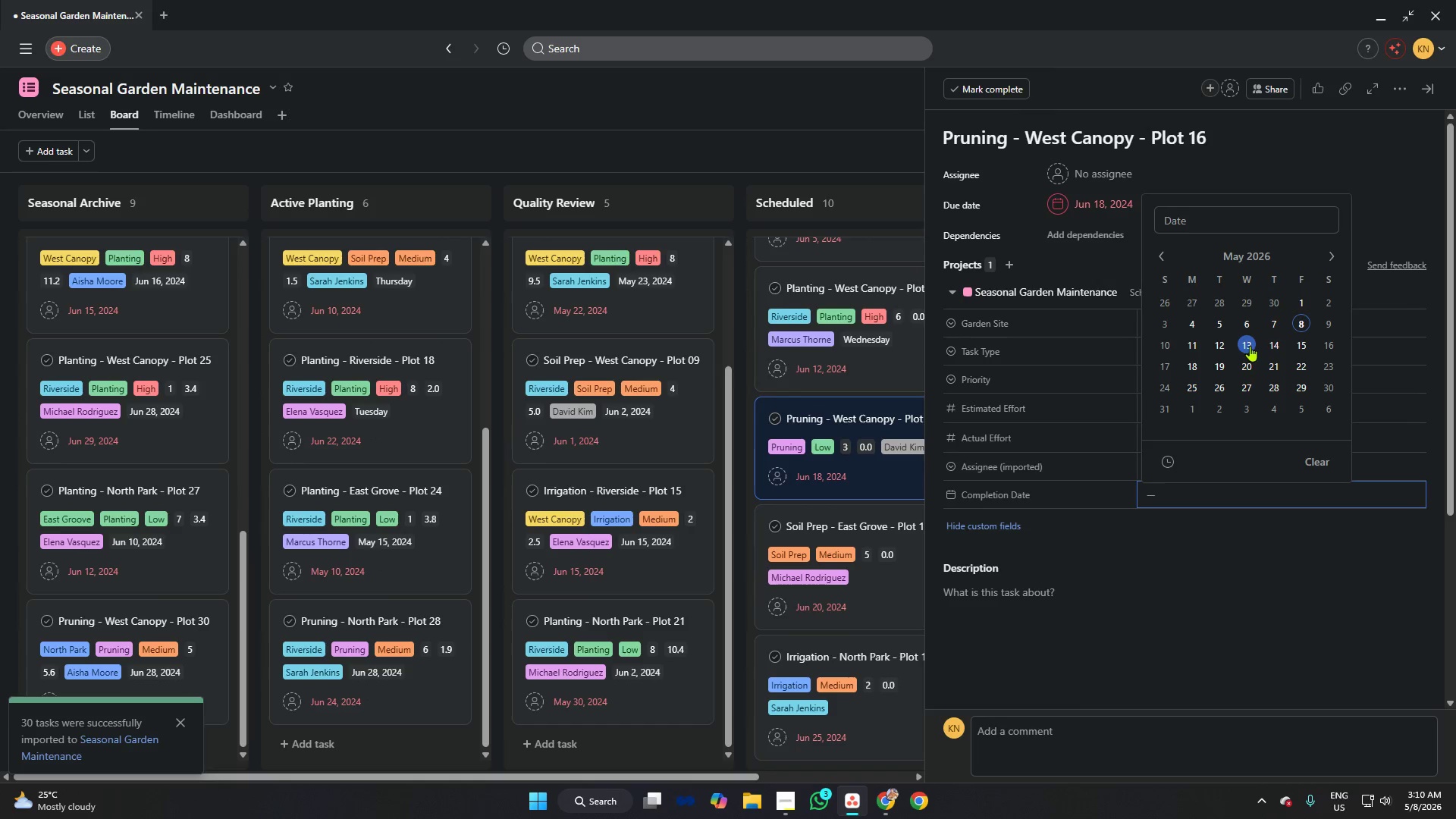 
left_click([1250, 346])
 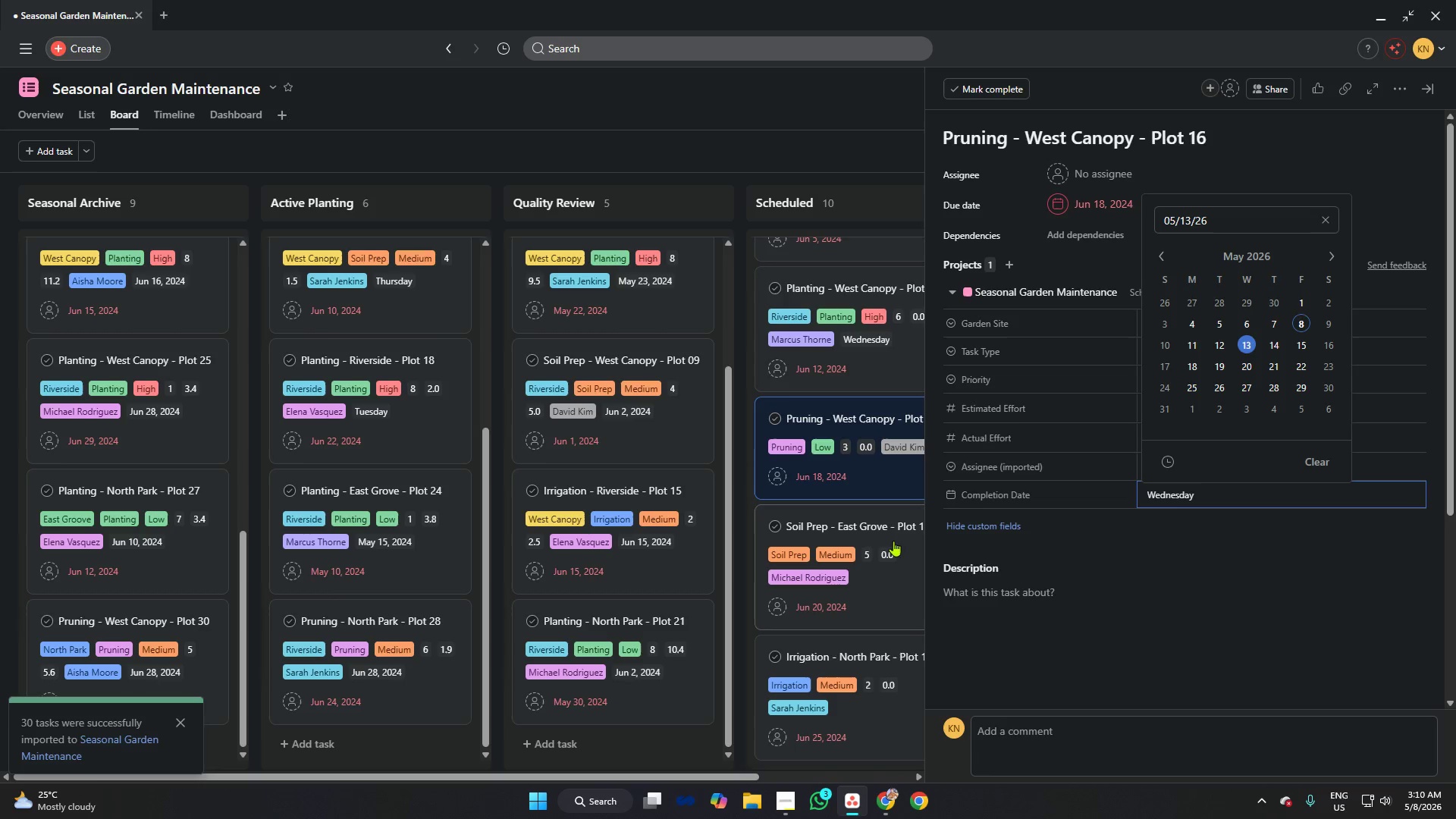 
left_click([859, 508])
 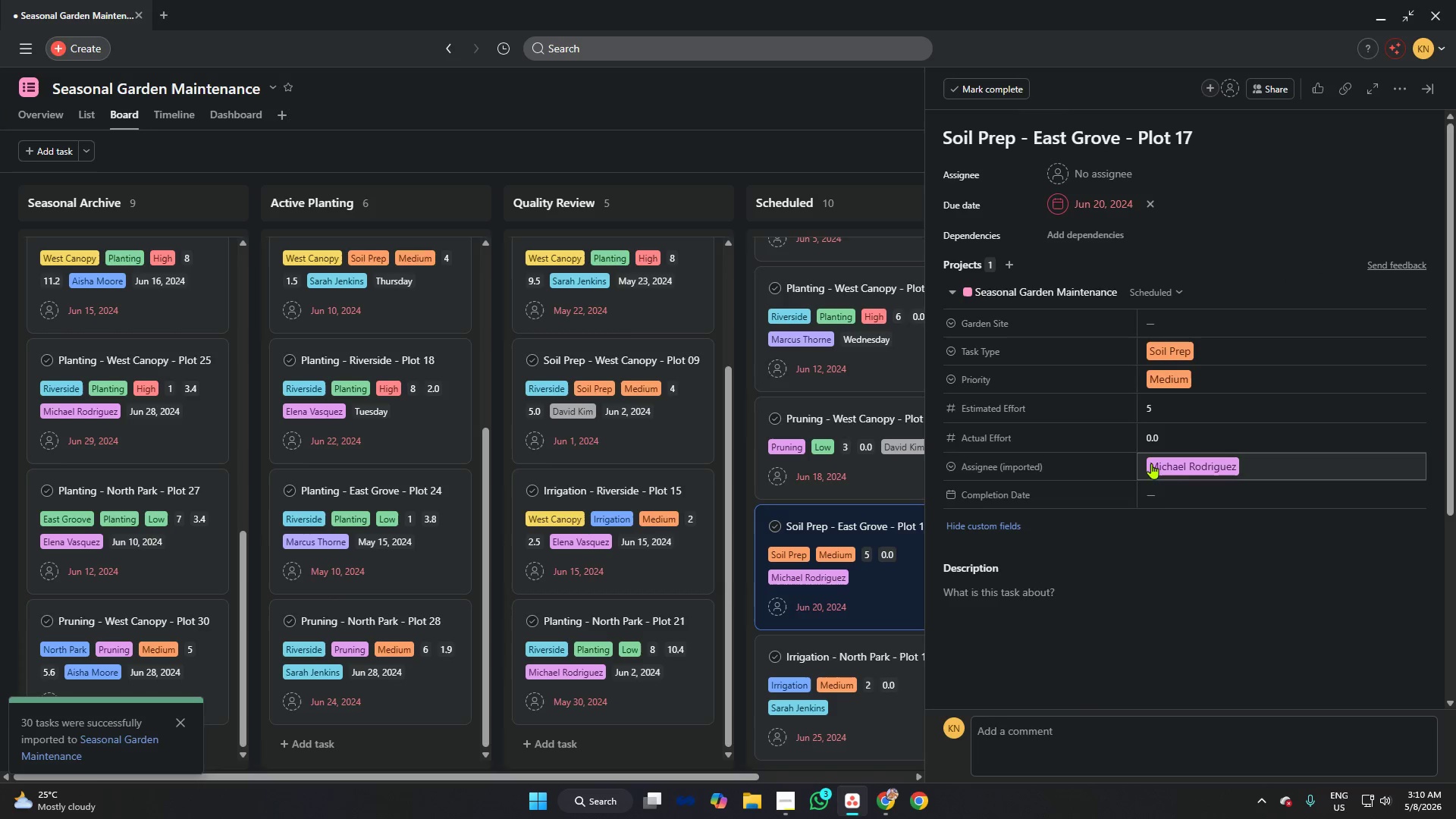 
left_click([1163, 487])
 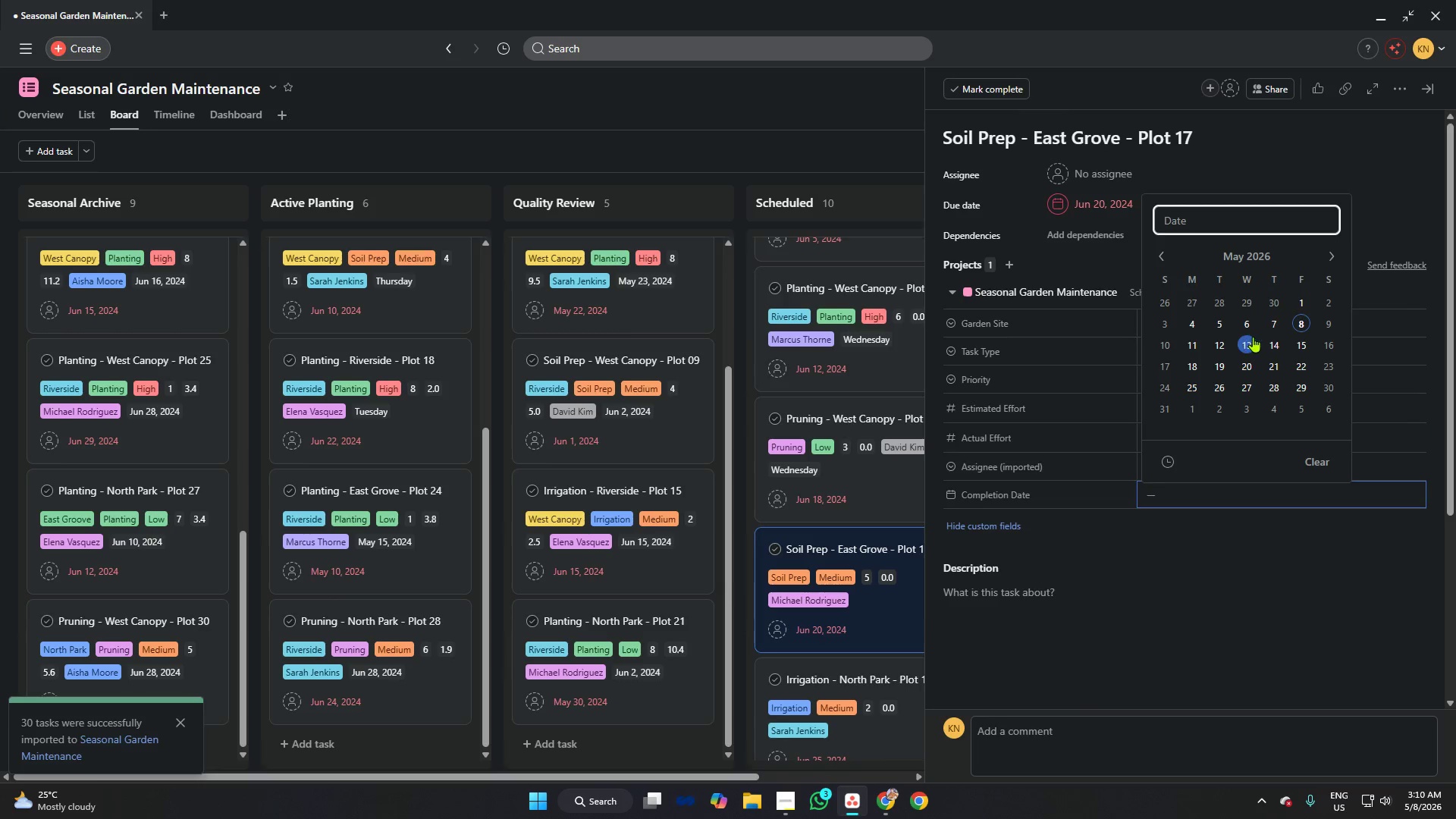 
left_click([1253, 347])
 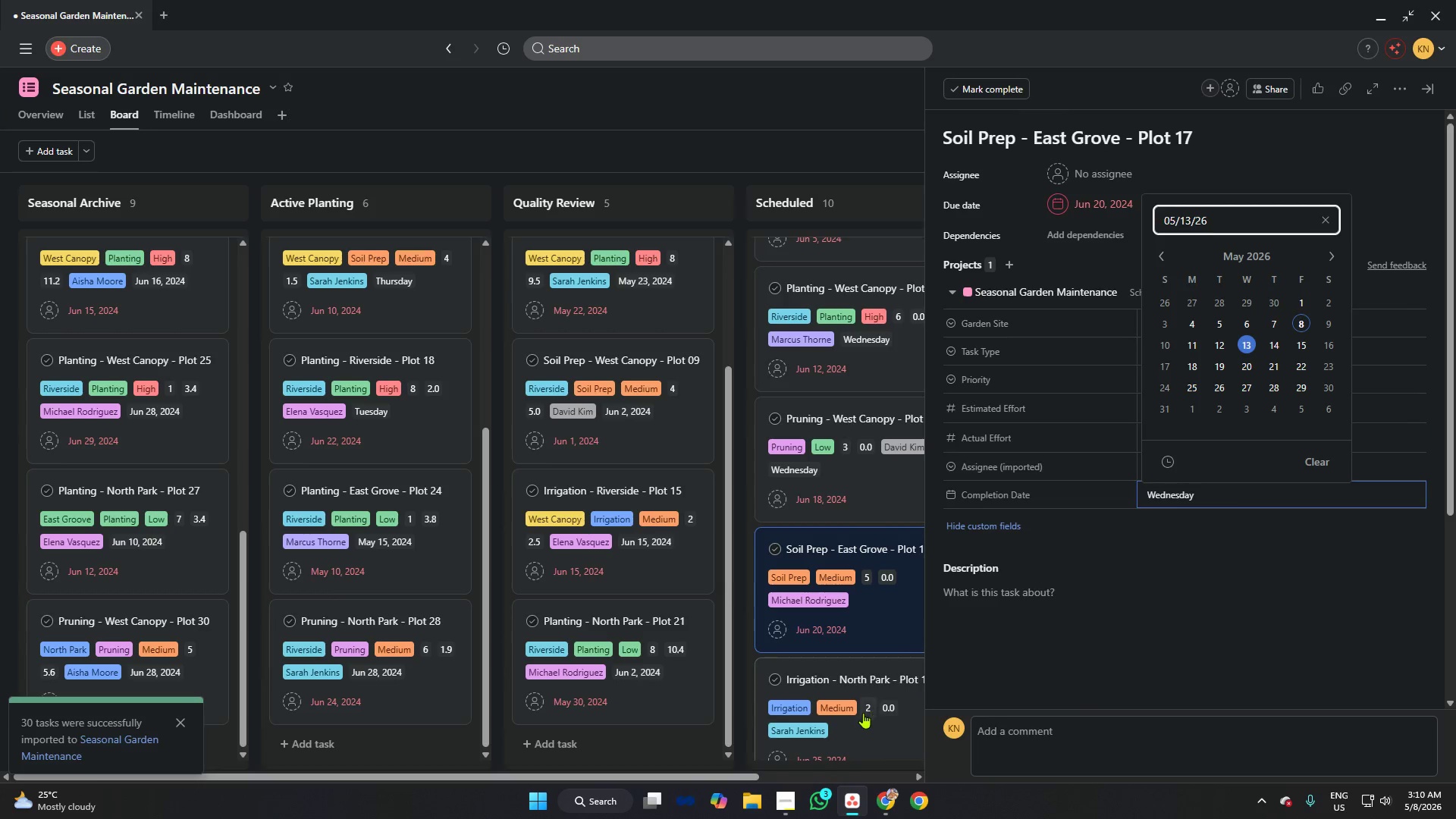 
scroll: coordinate [768, 466], scroll_direction: down, amount: 4.0
 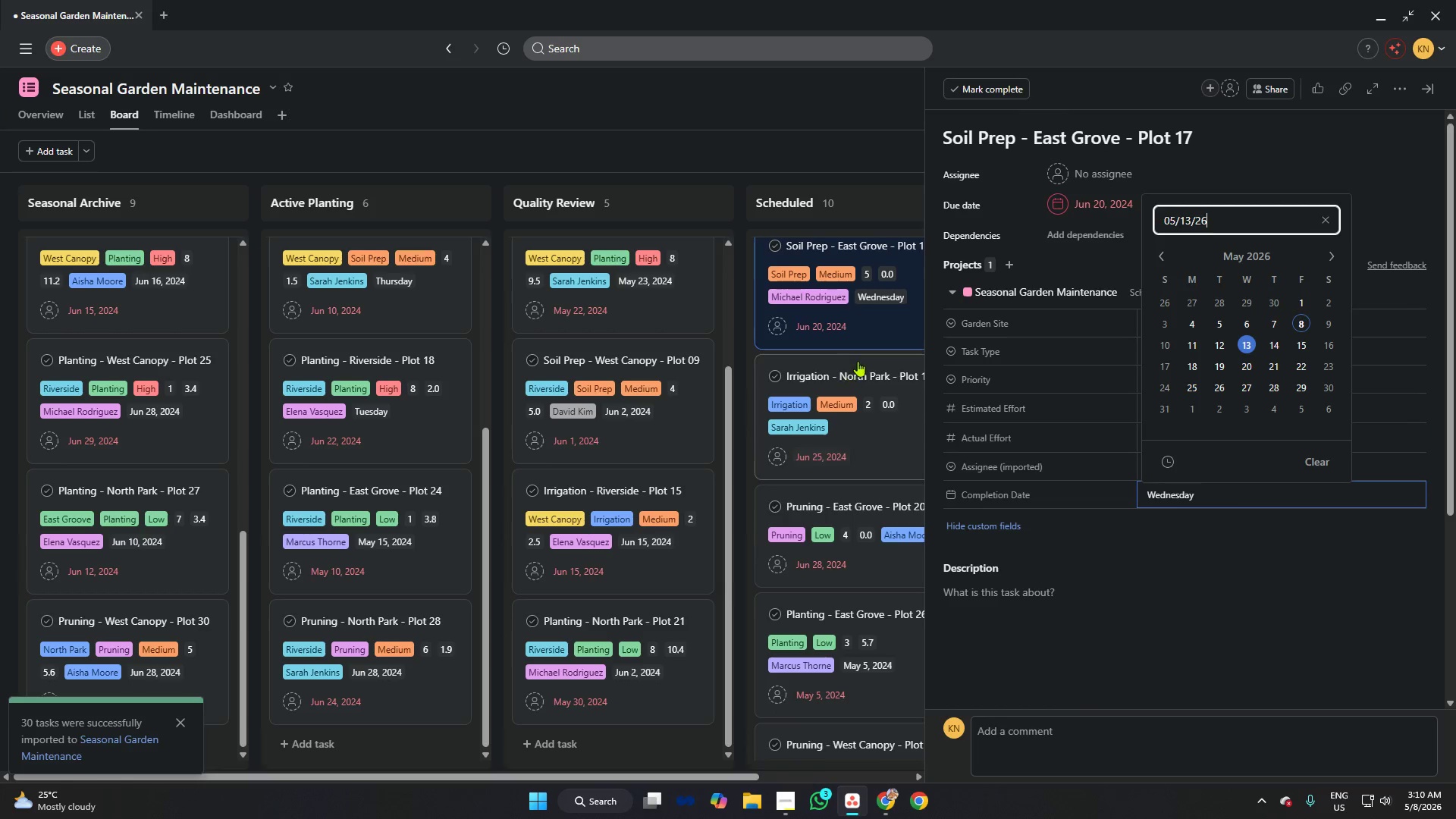 
left_click([858, 361])
 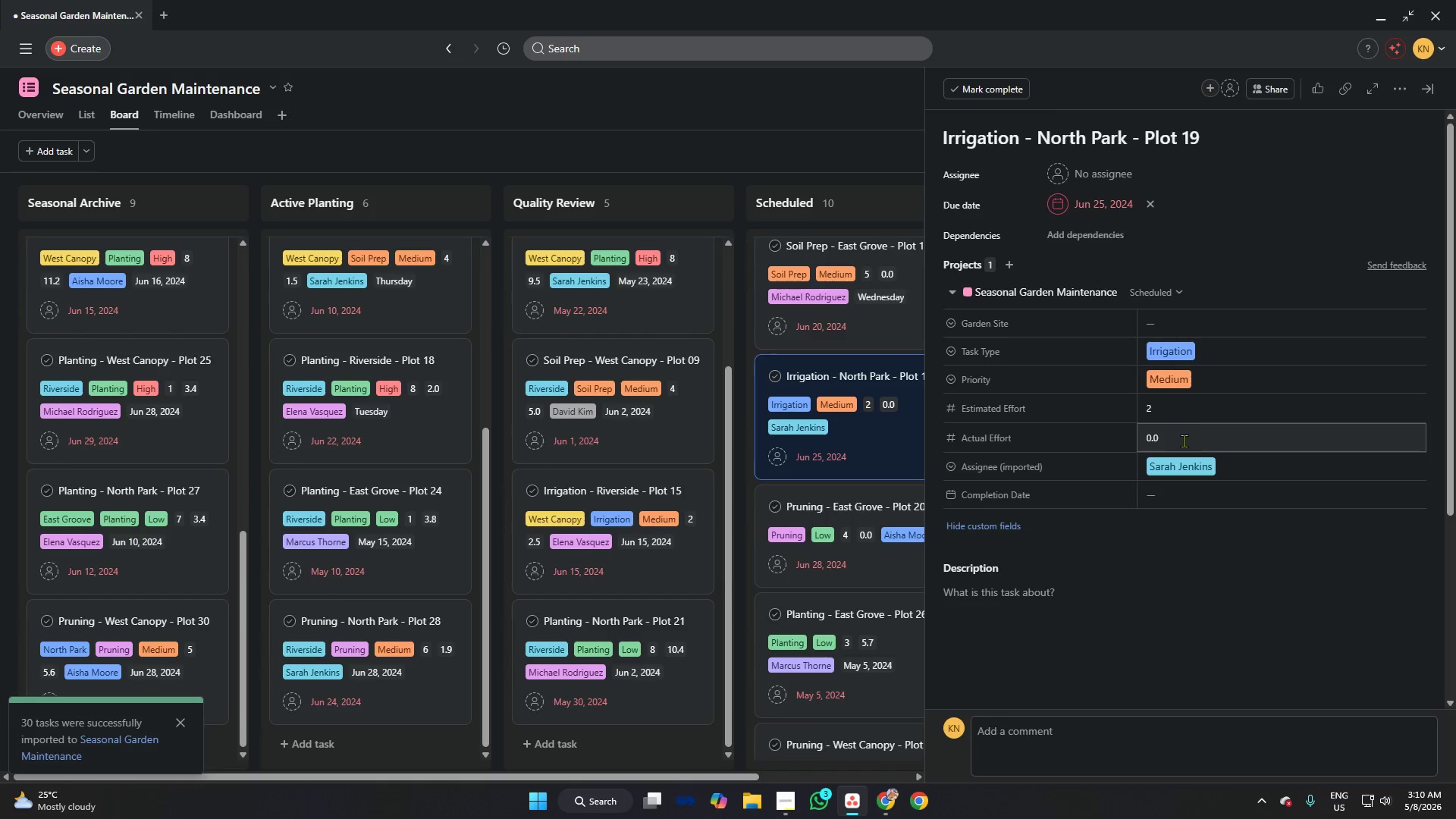 
left_click([1175, 495])
 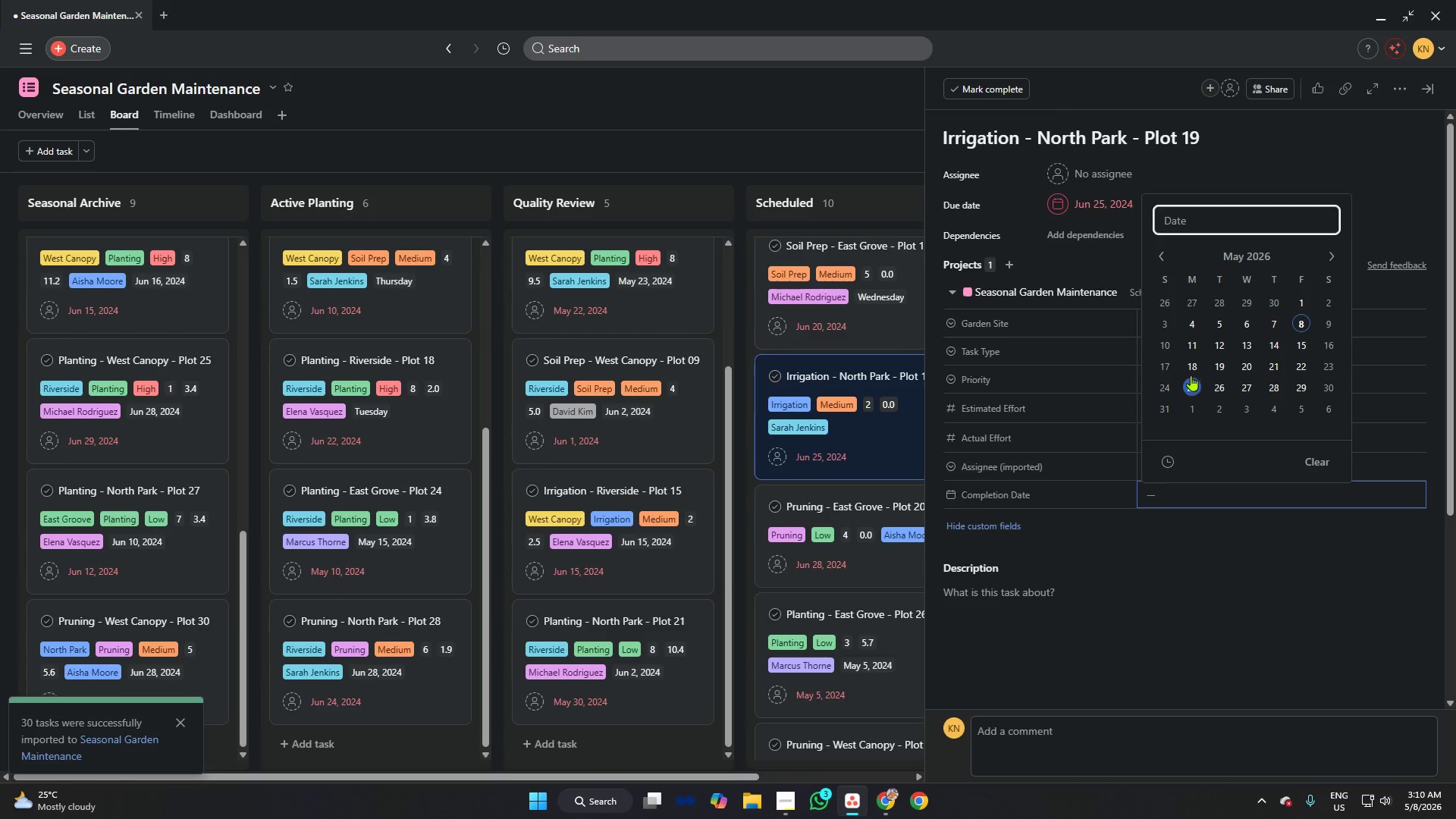 
left_click([1186, 366])
 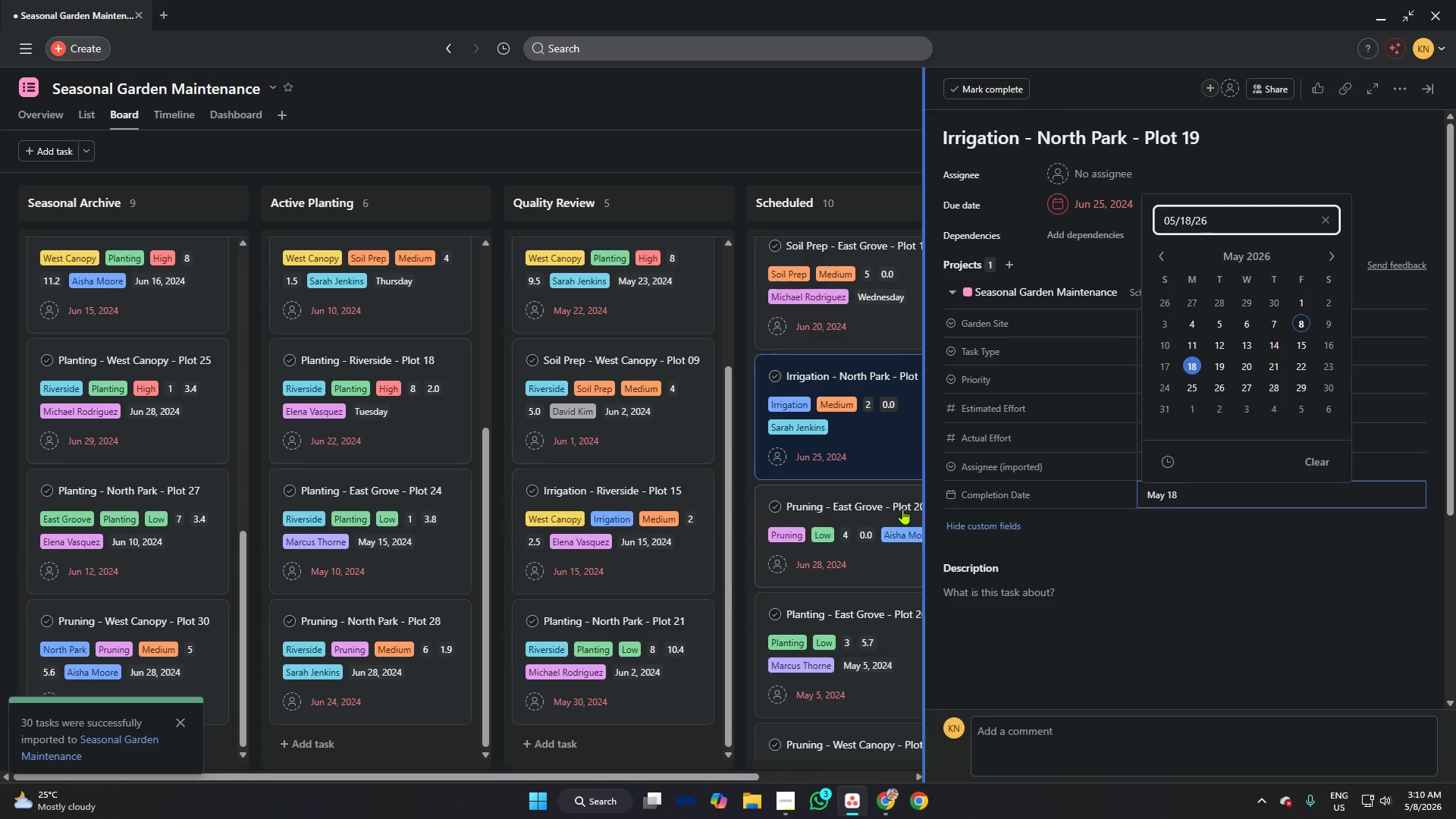 
left_click([854, 508])
 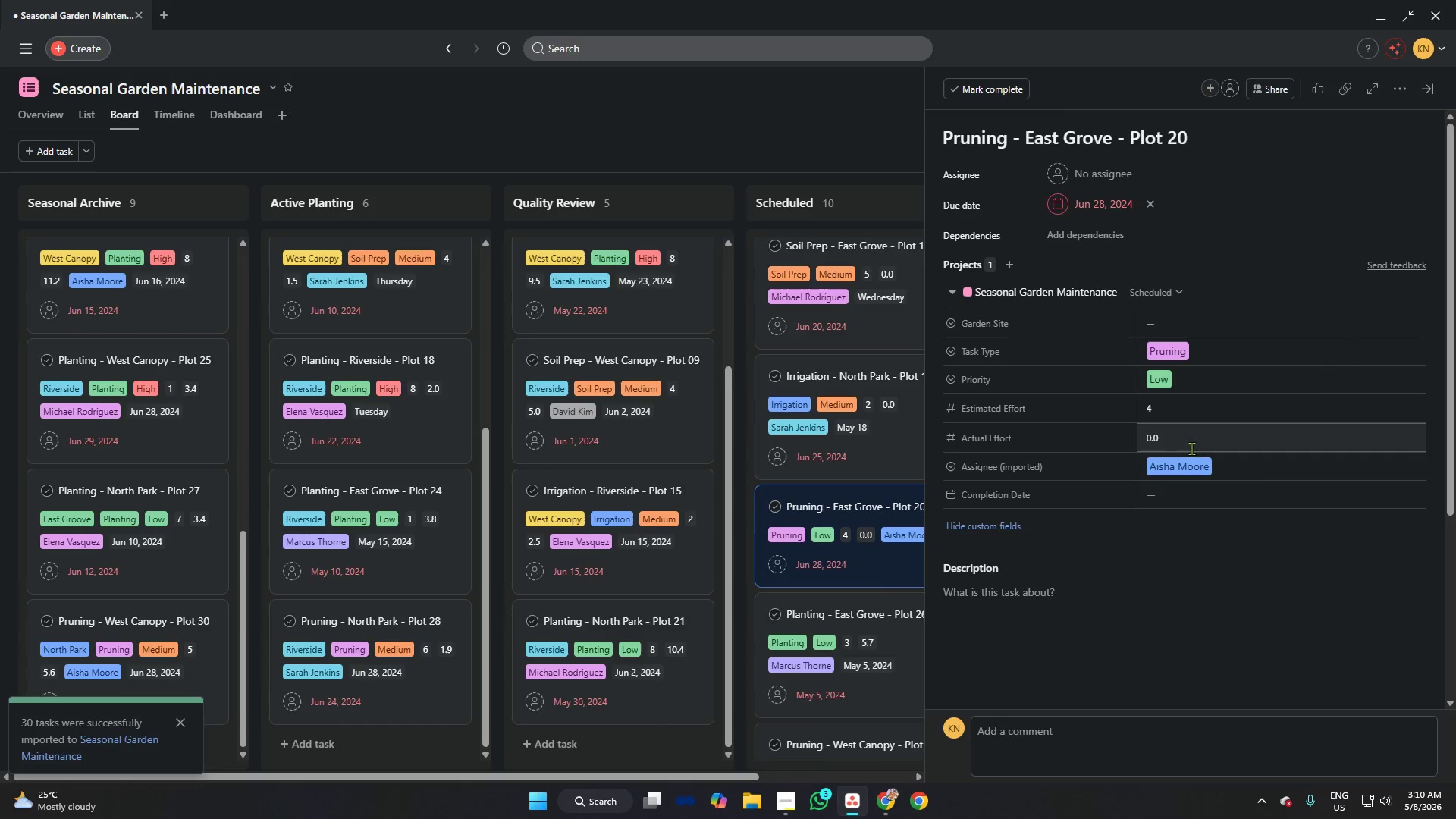 
left_click([1190, 503])
 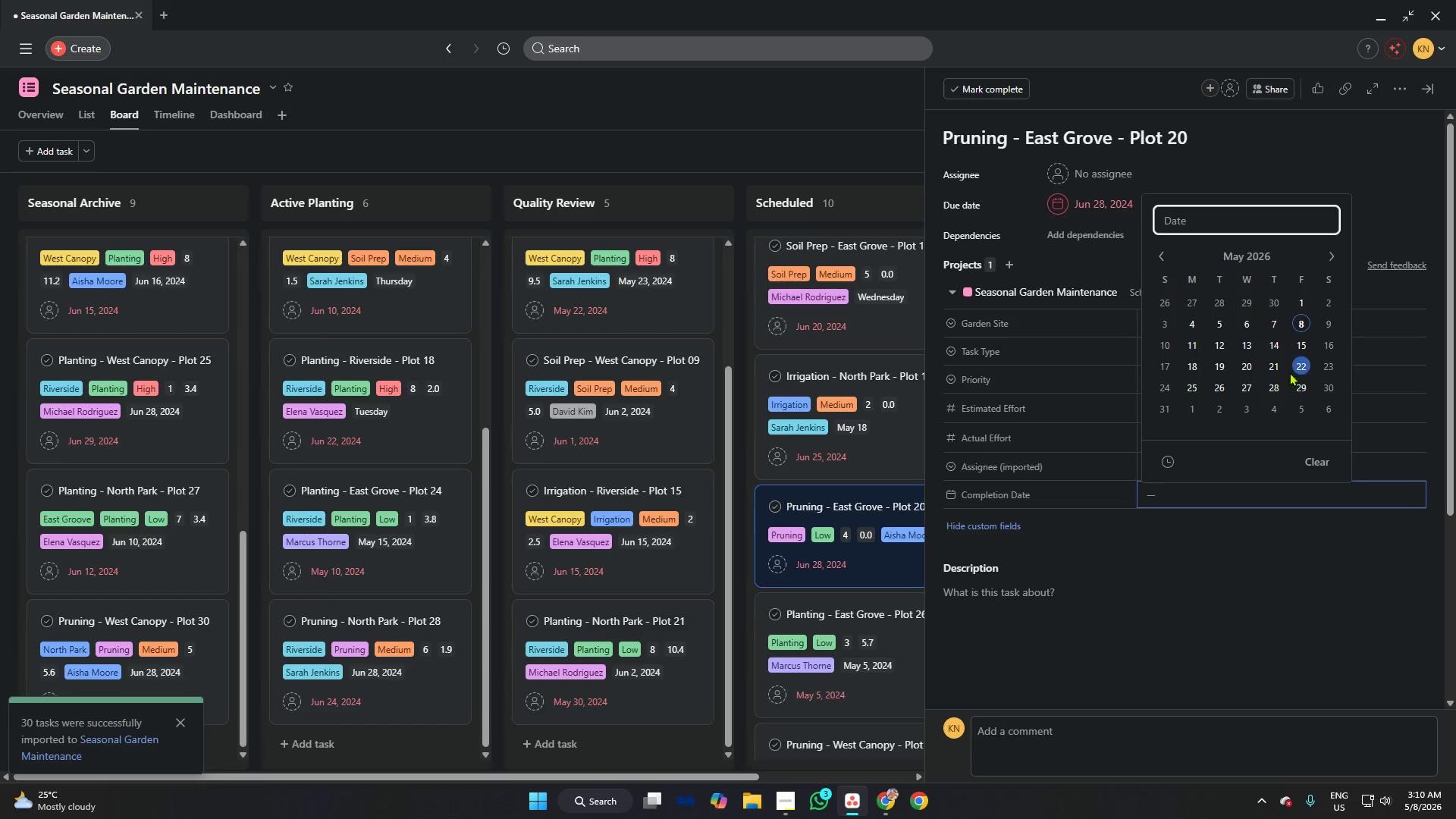 
left_click([1274, 365])
 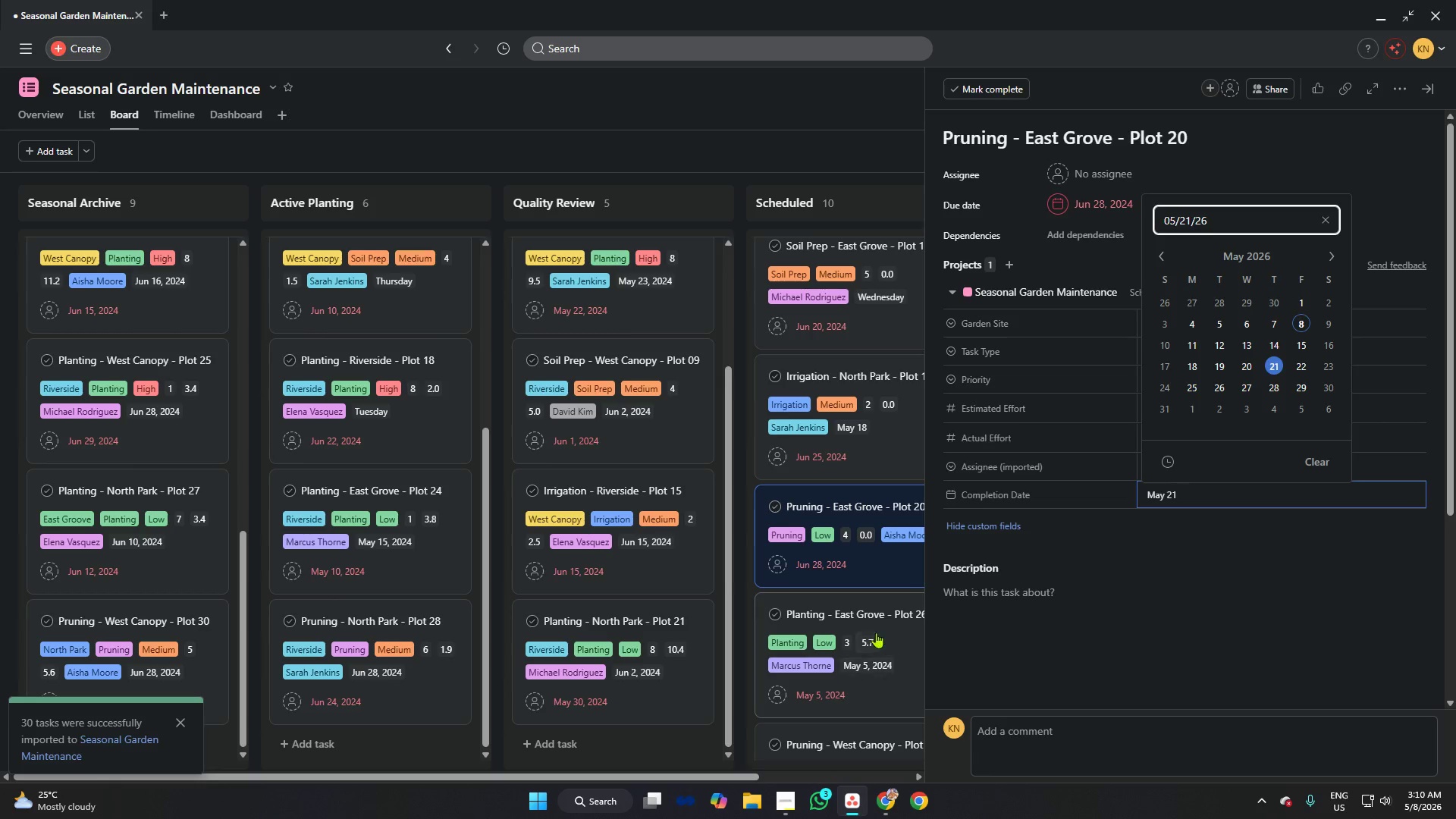 
left_click([876, 615])
 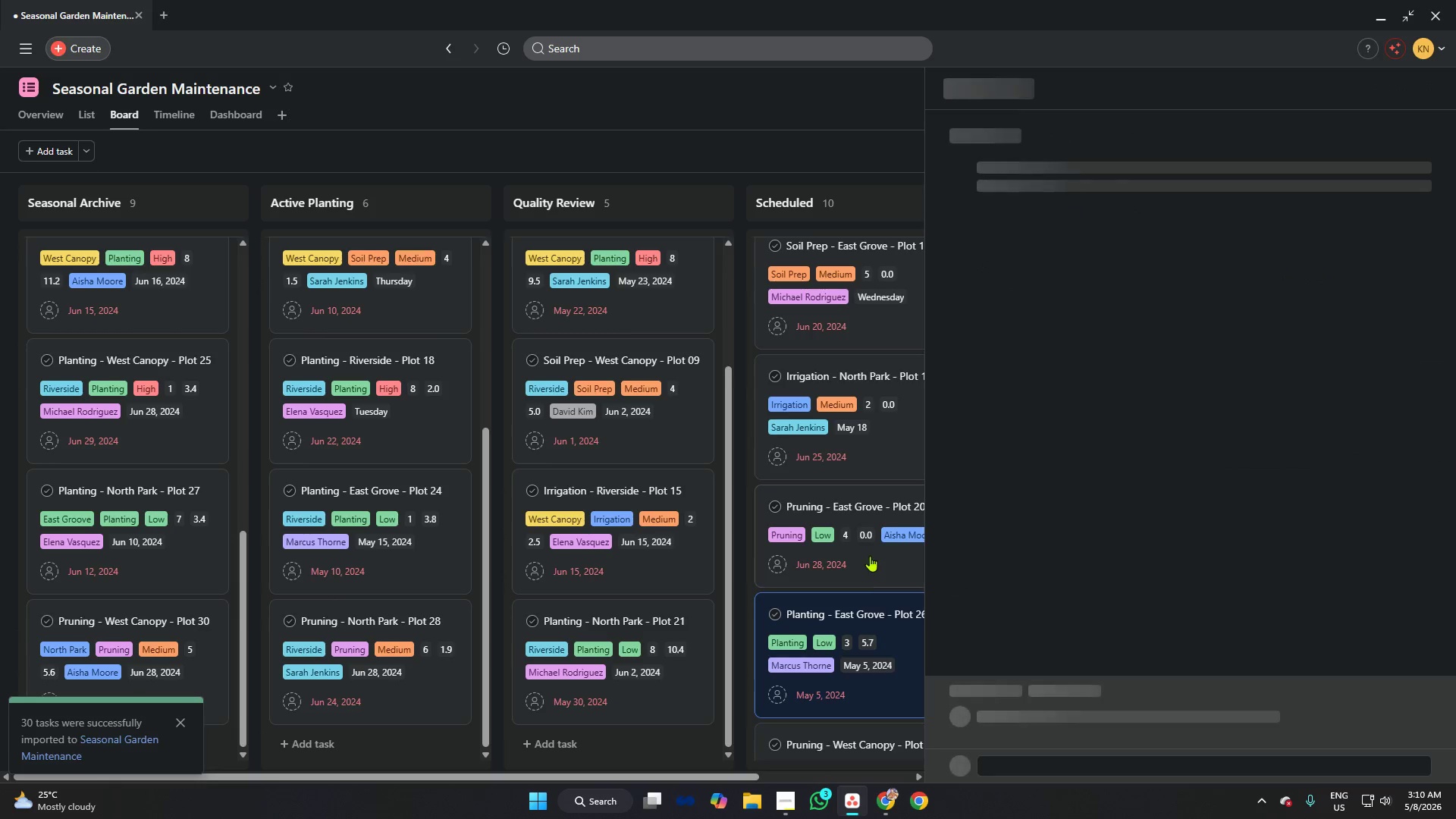 
scroll: coordinate [830, 545], scroll_direction: down, amount: 9.0
 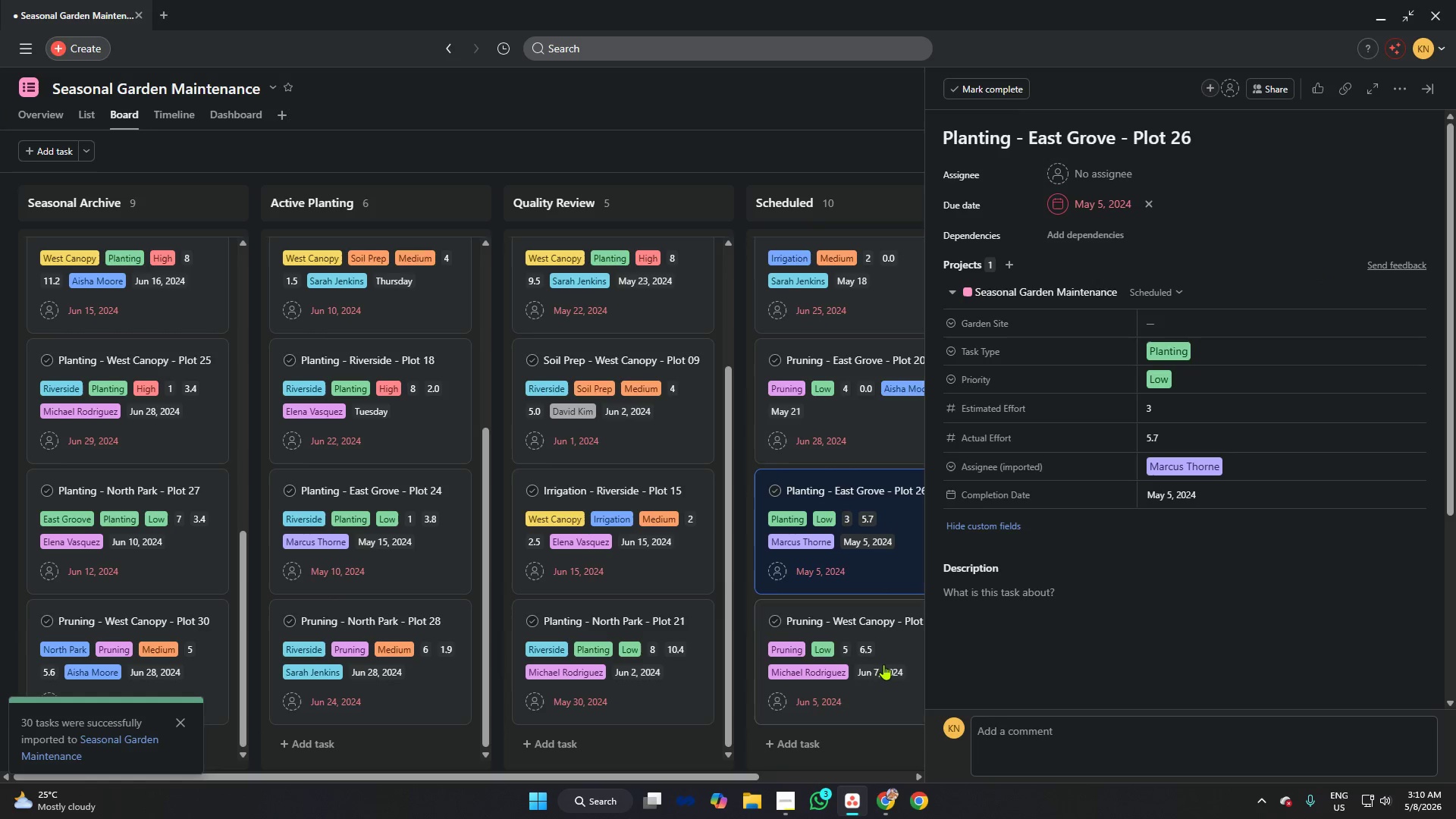 
left_click([848, 618])
 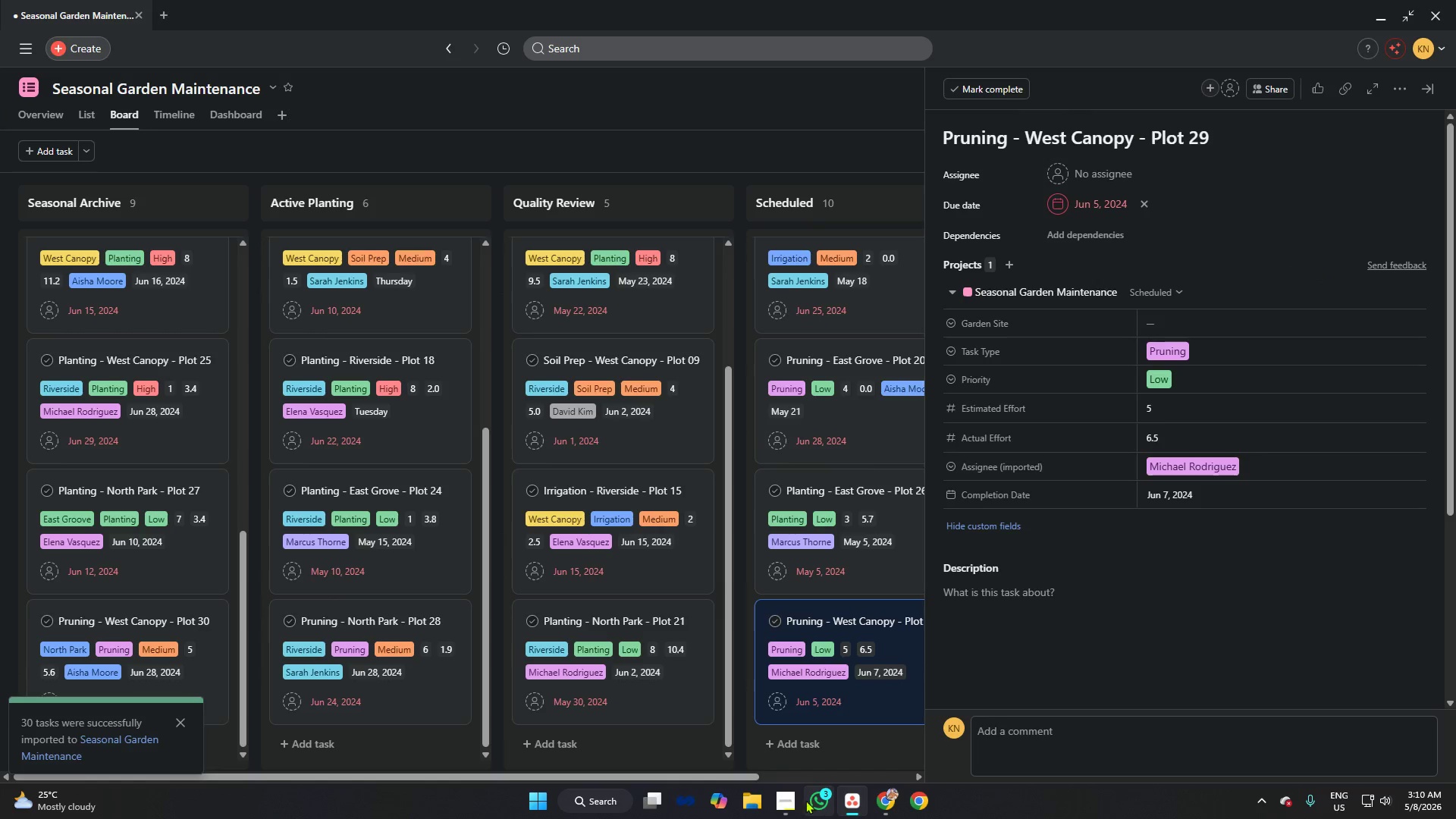 
left_click([890, 792])
 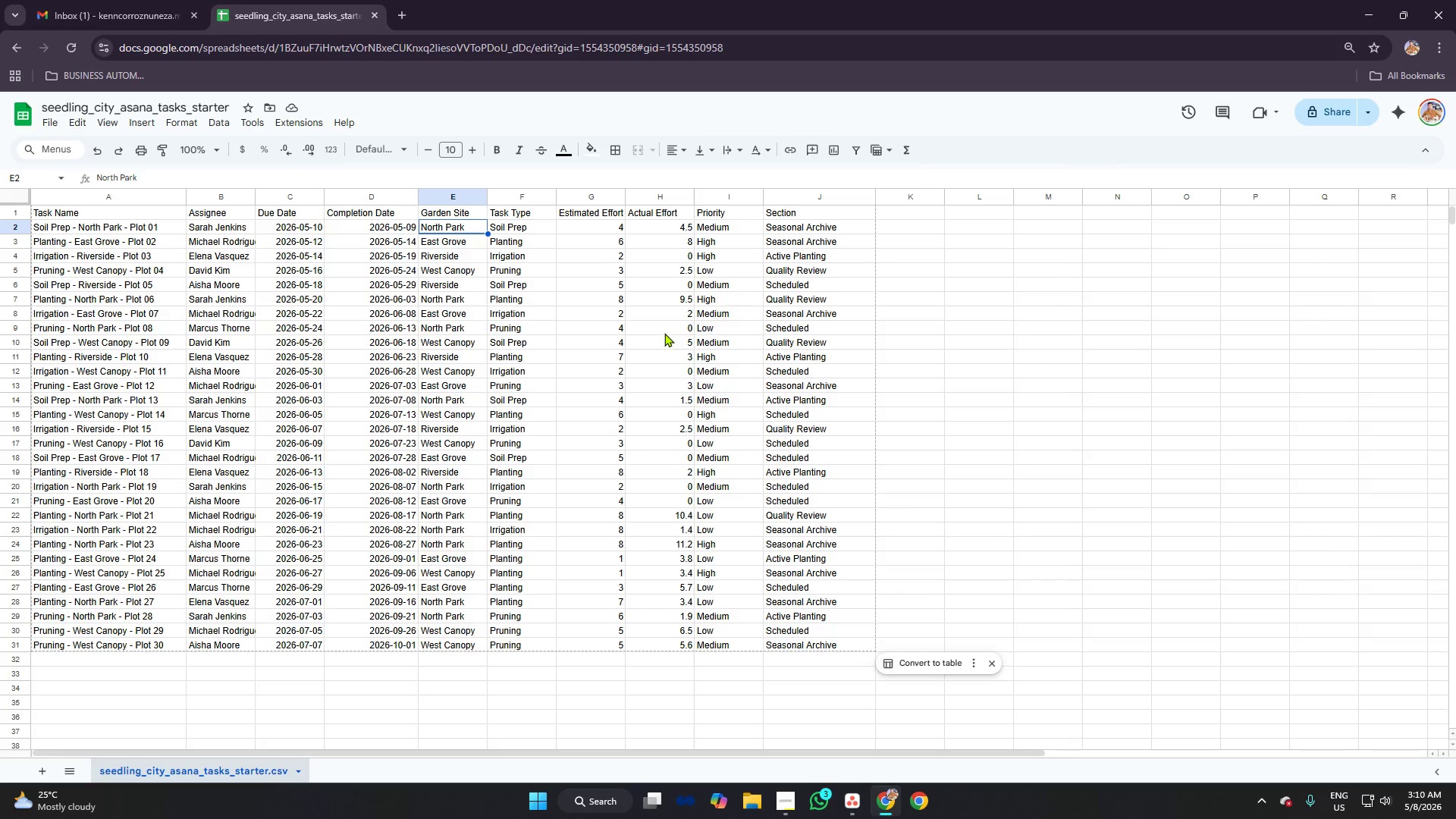 
scroll: coordinate [679, 308], scroll_direction: up, amount: 3.0
 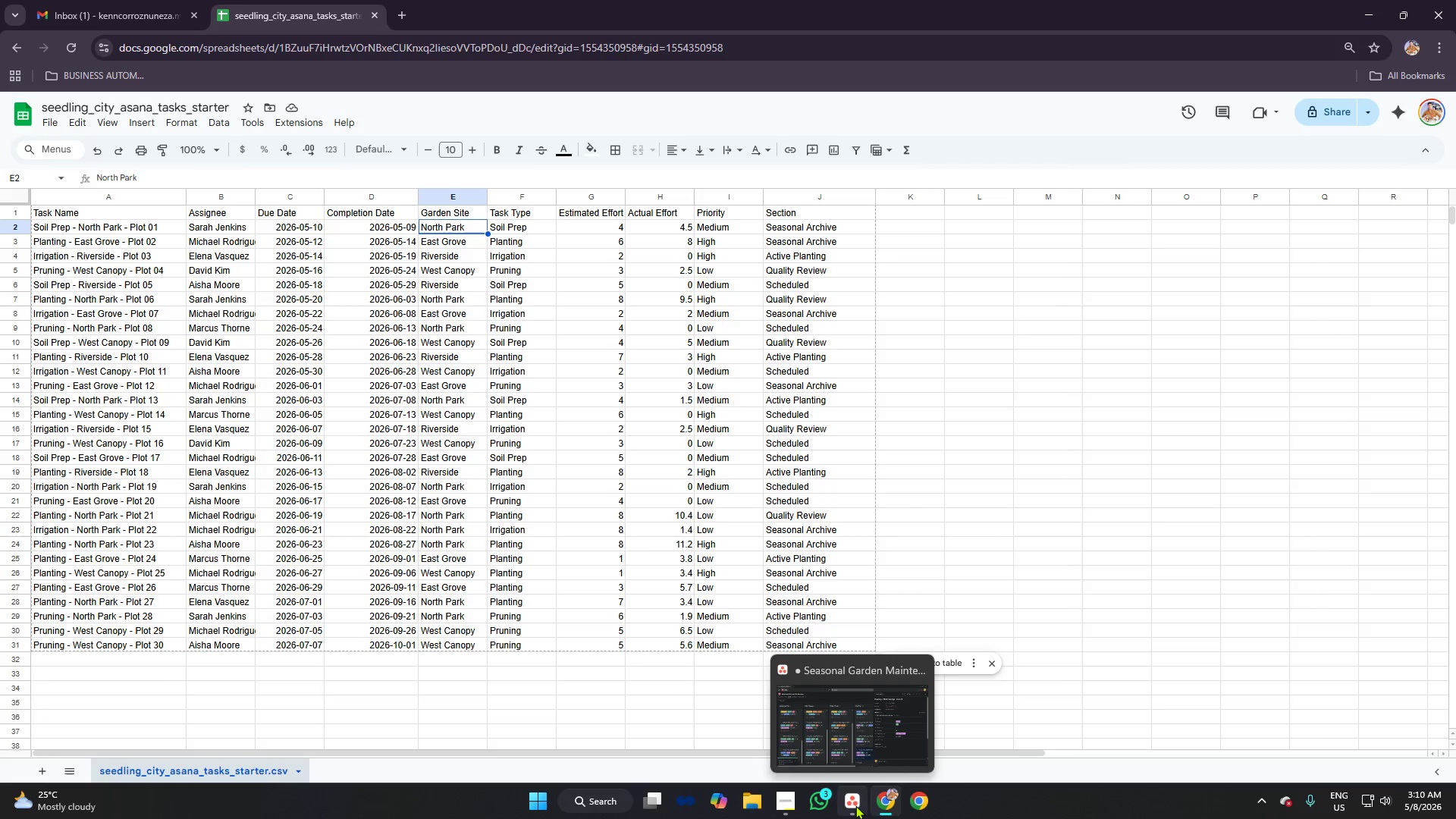 
left_click([854, 804])
 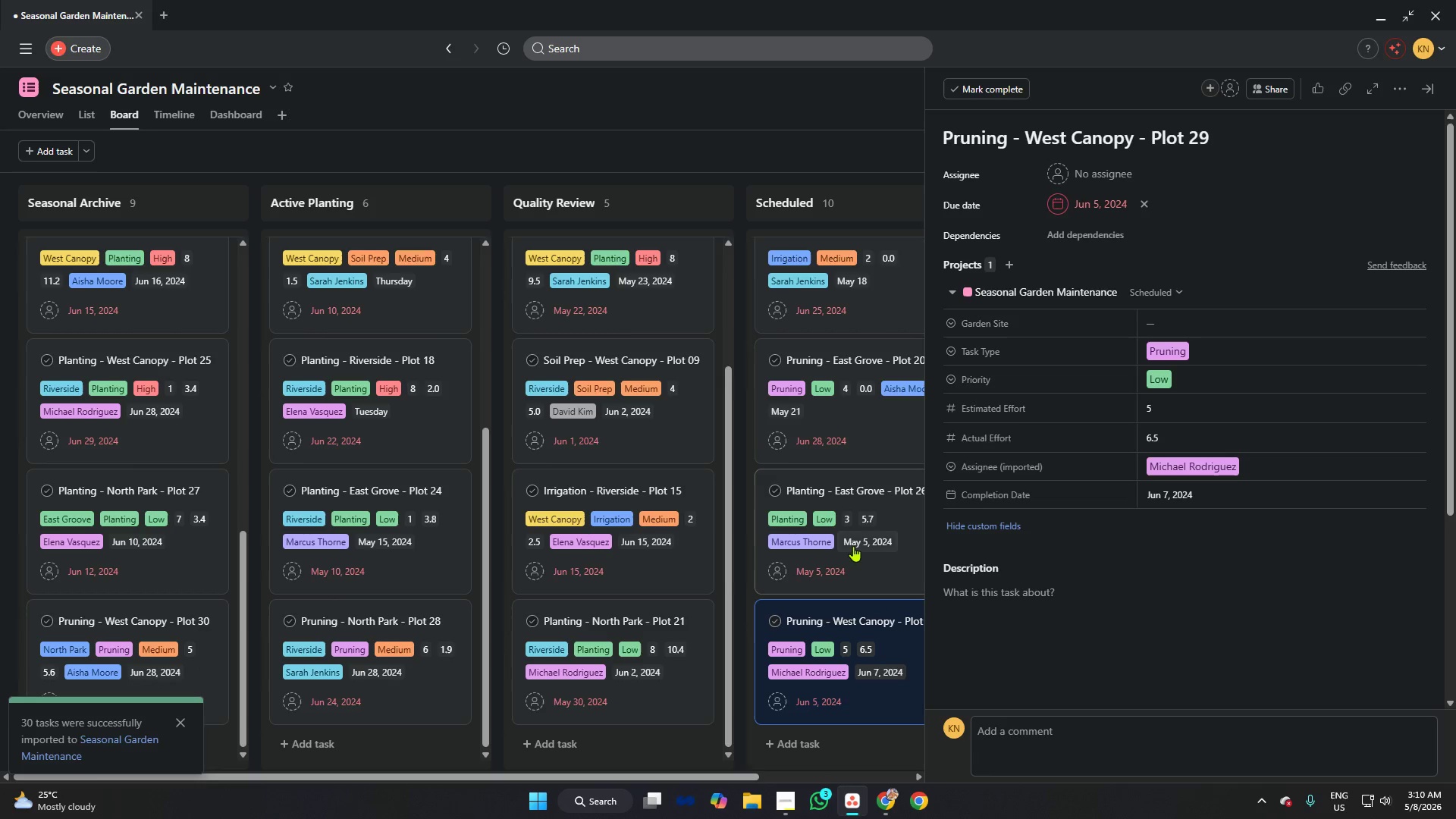 
left_click([868, 567])
 